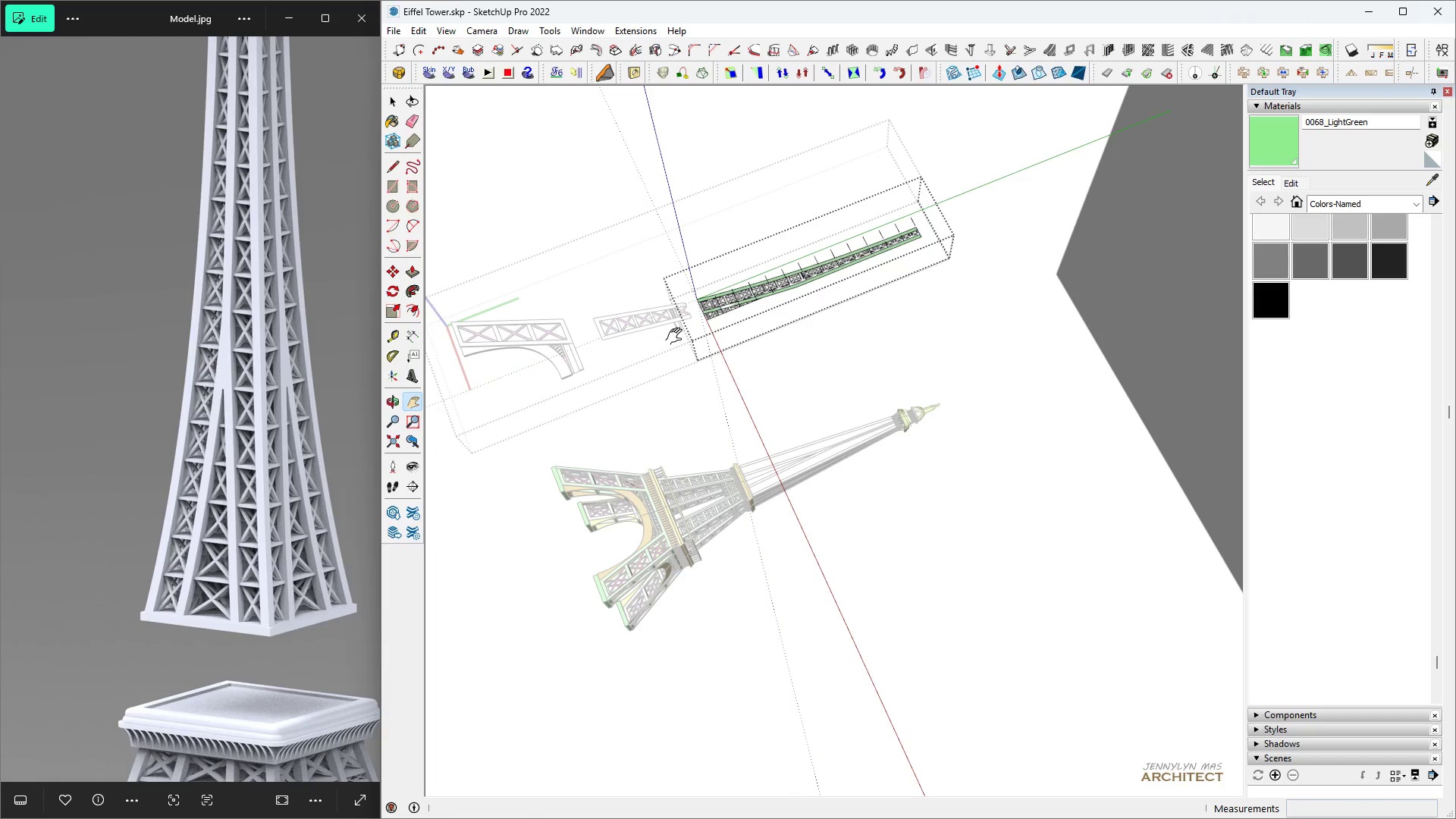 
key(Control+Z)
 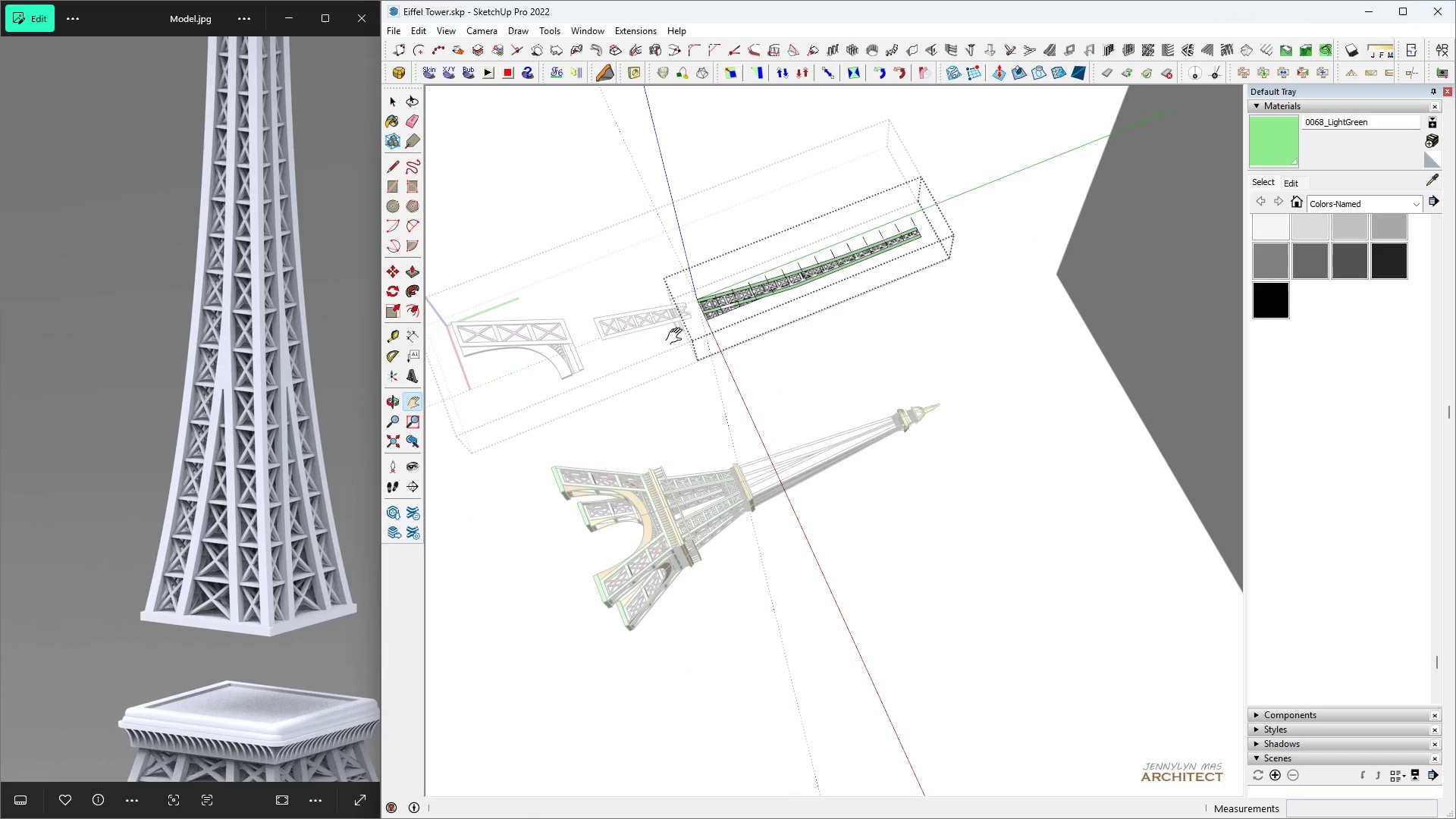 
key(Control+Z)
 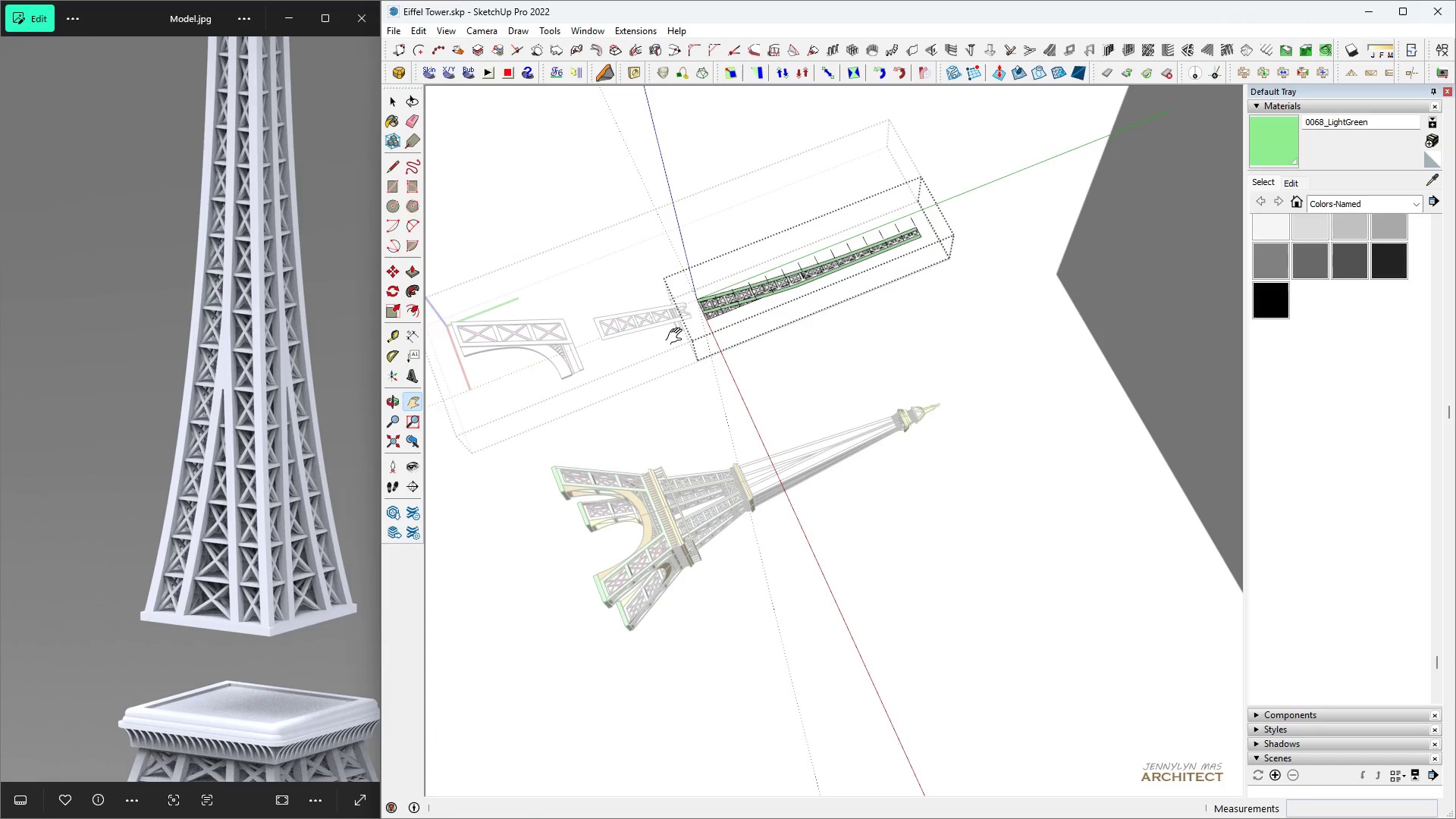 
key(Control+Z)
 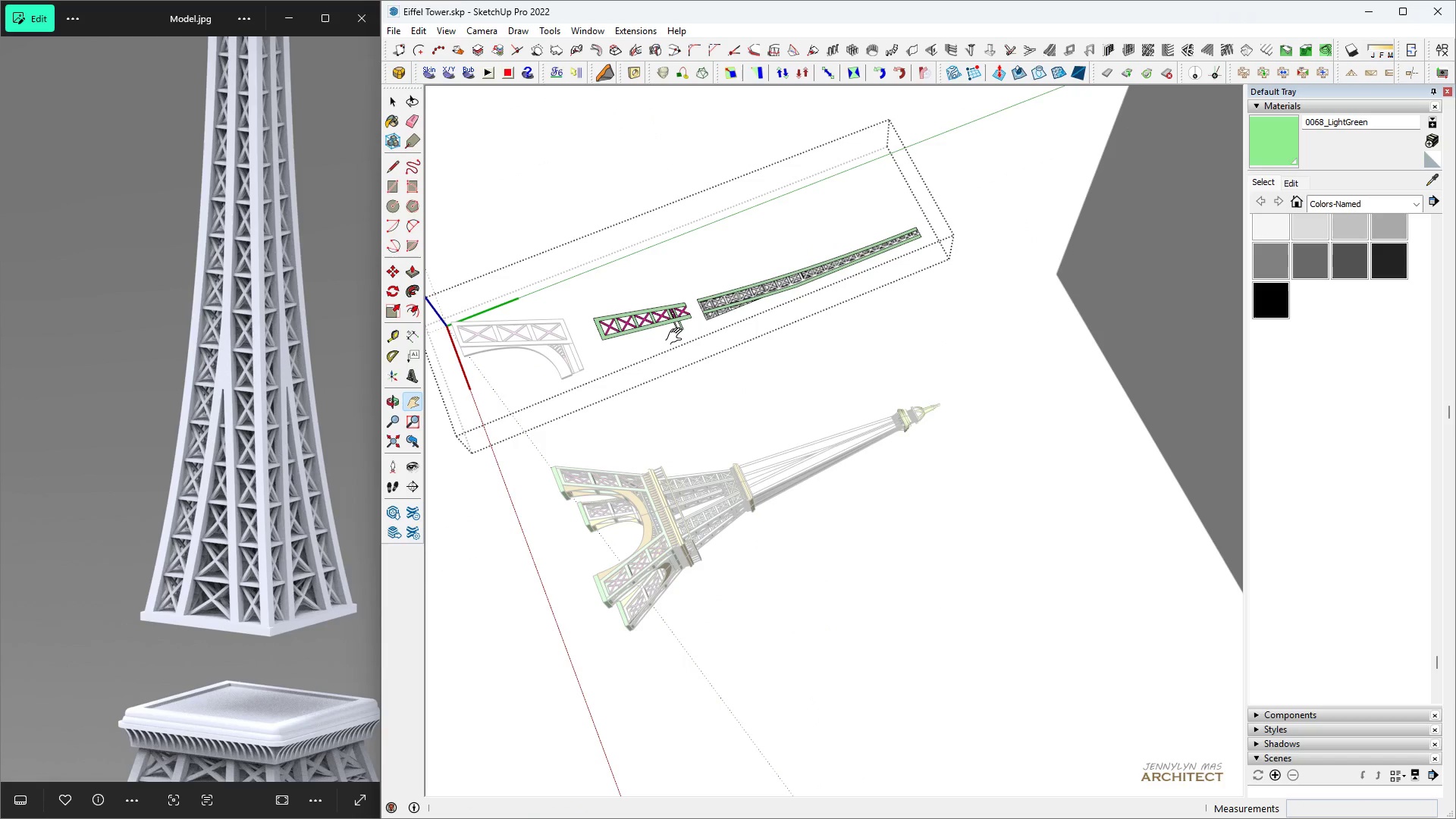 
key(Control+Z)
 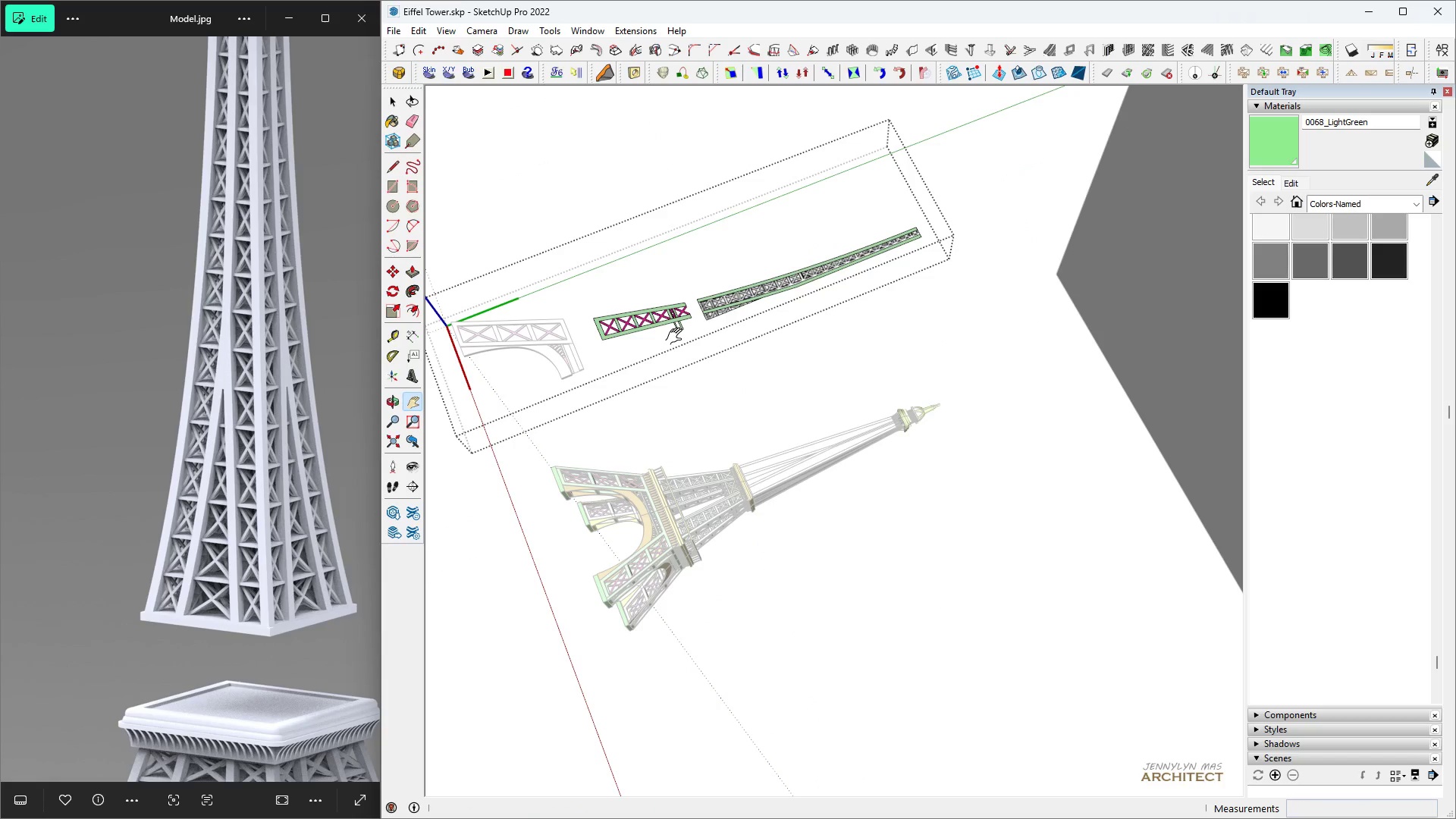 
key(Space)
 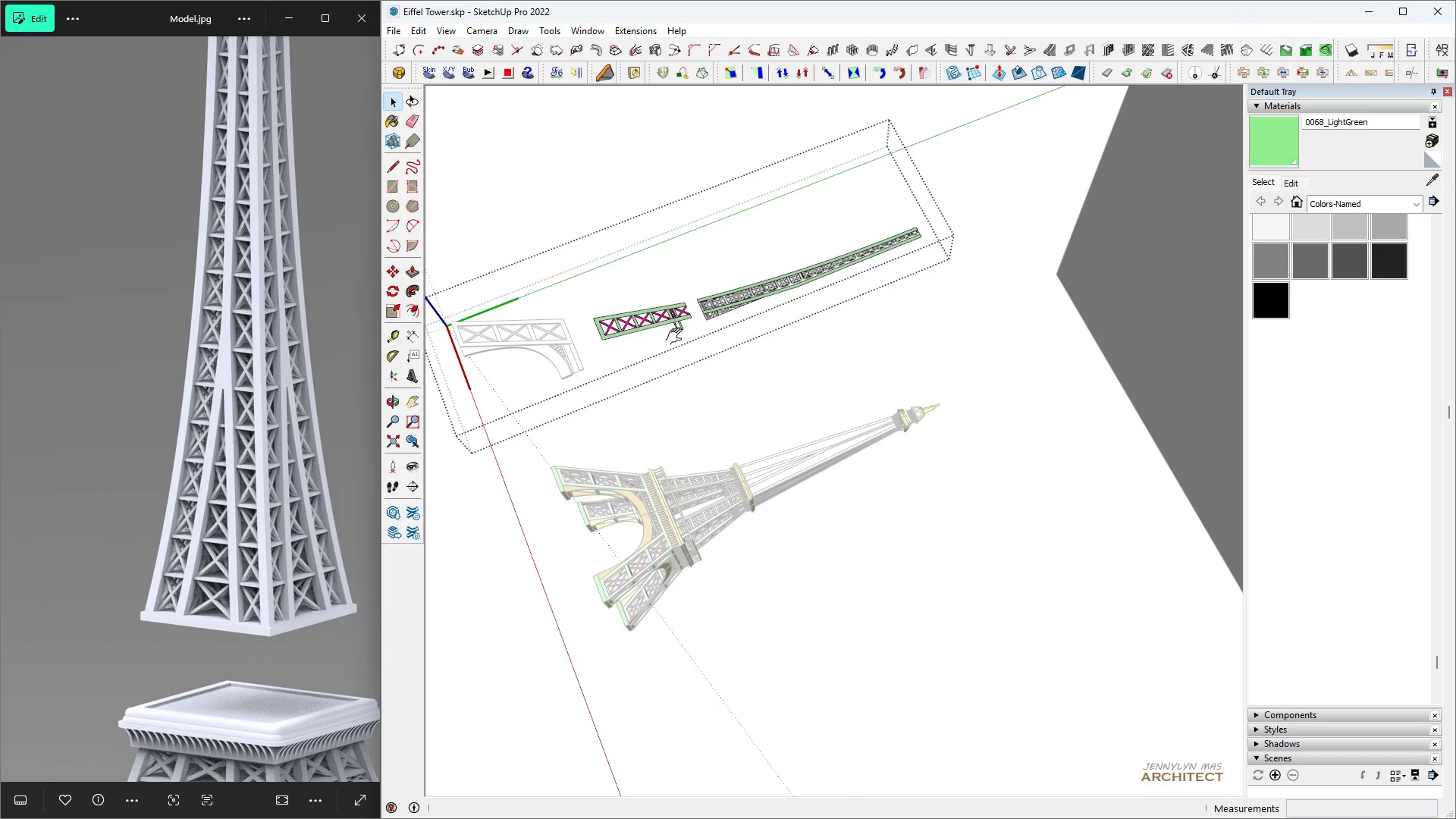 
key(Control+Z)
 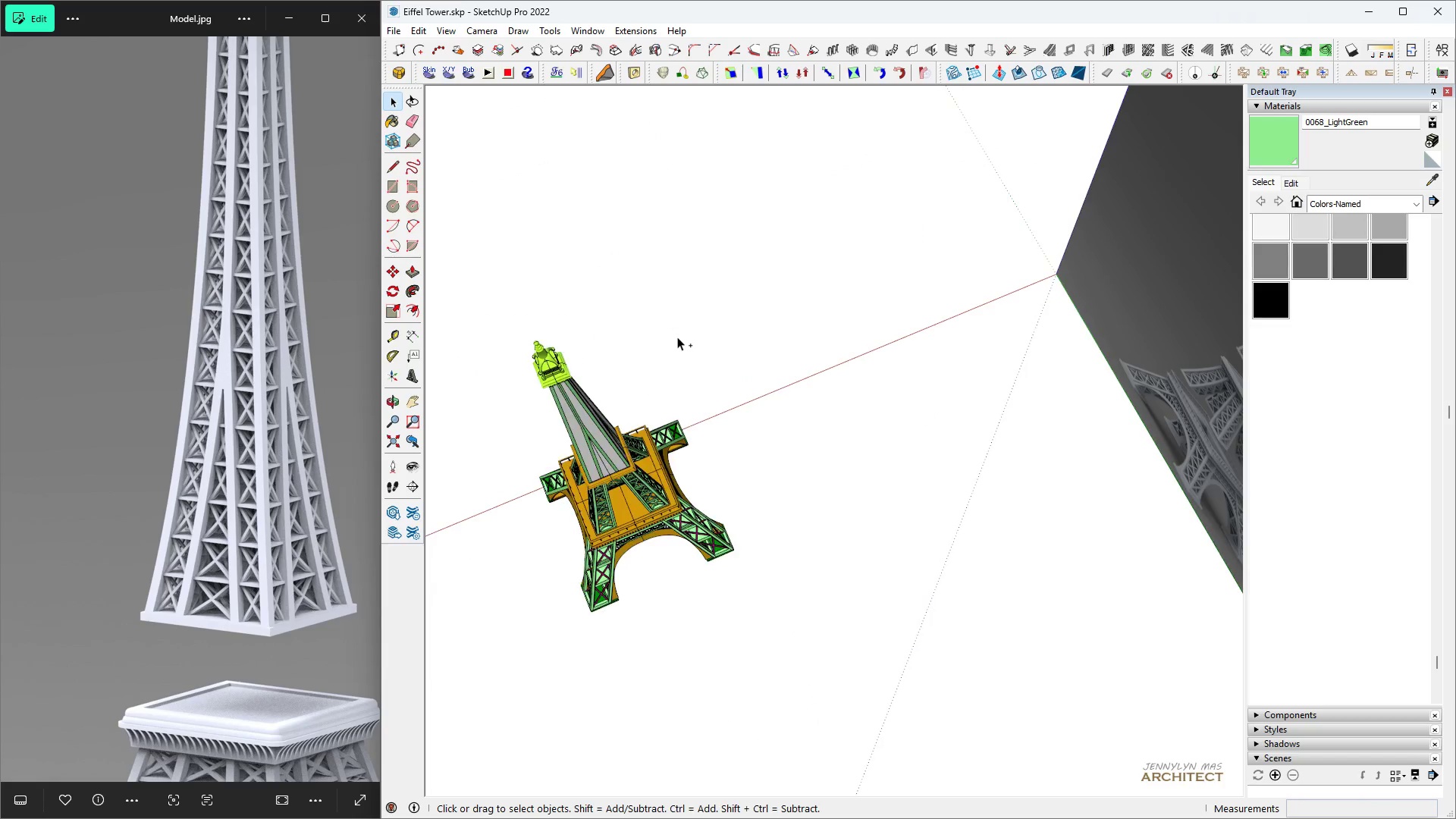 
key(Control+Z)
 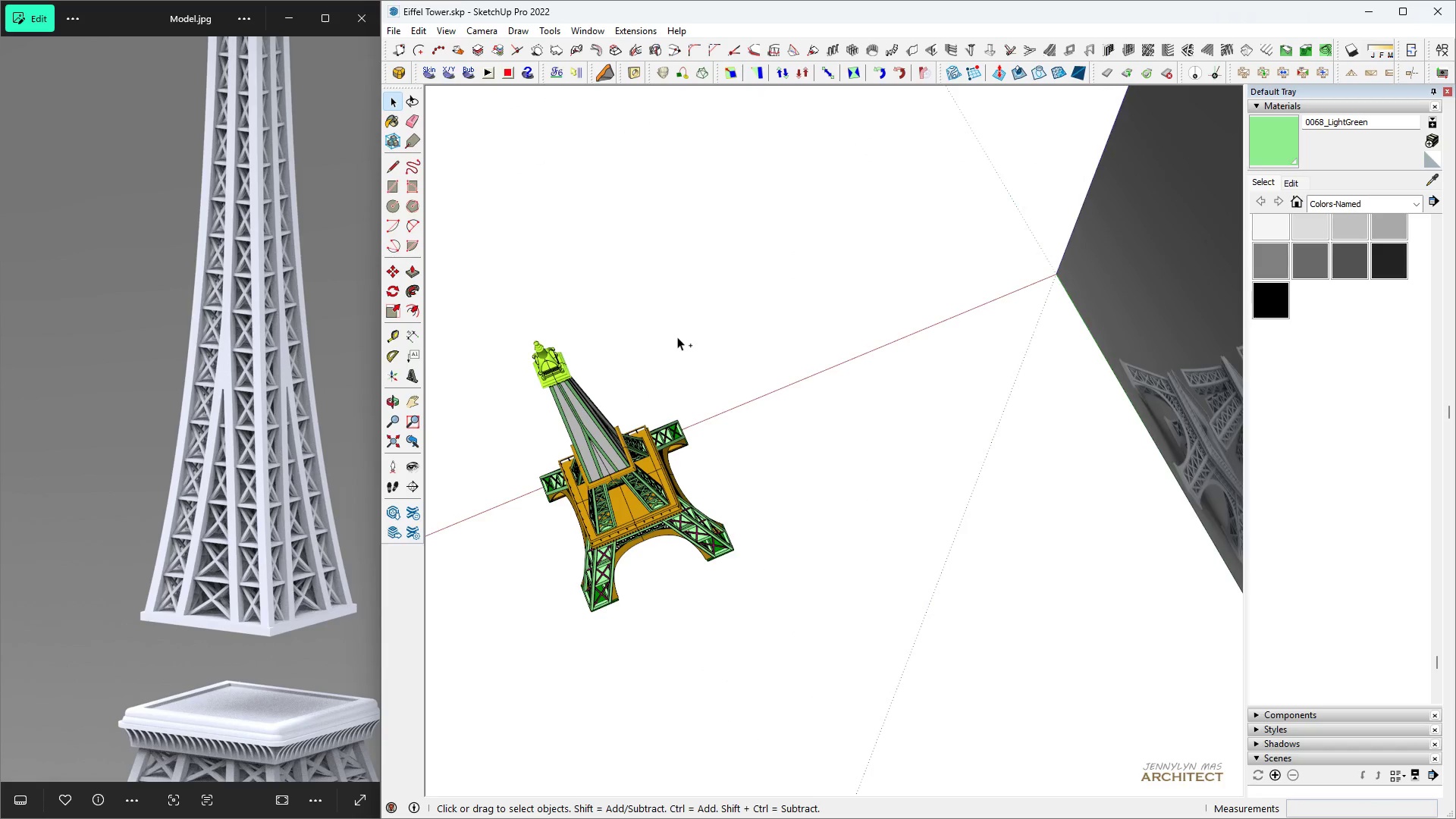 
key(Control+Z)
 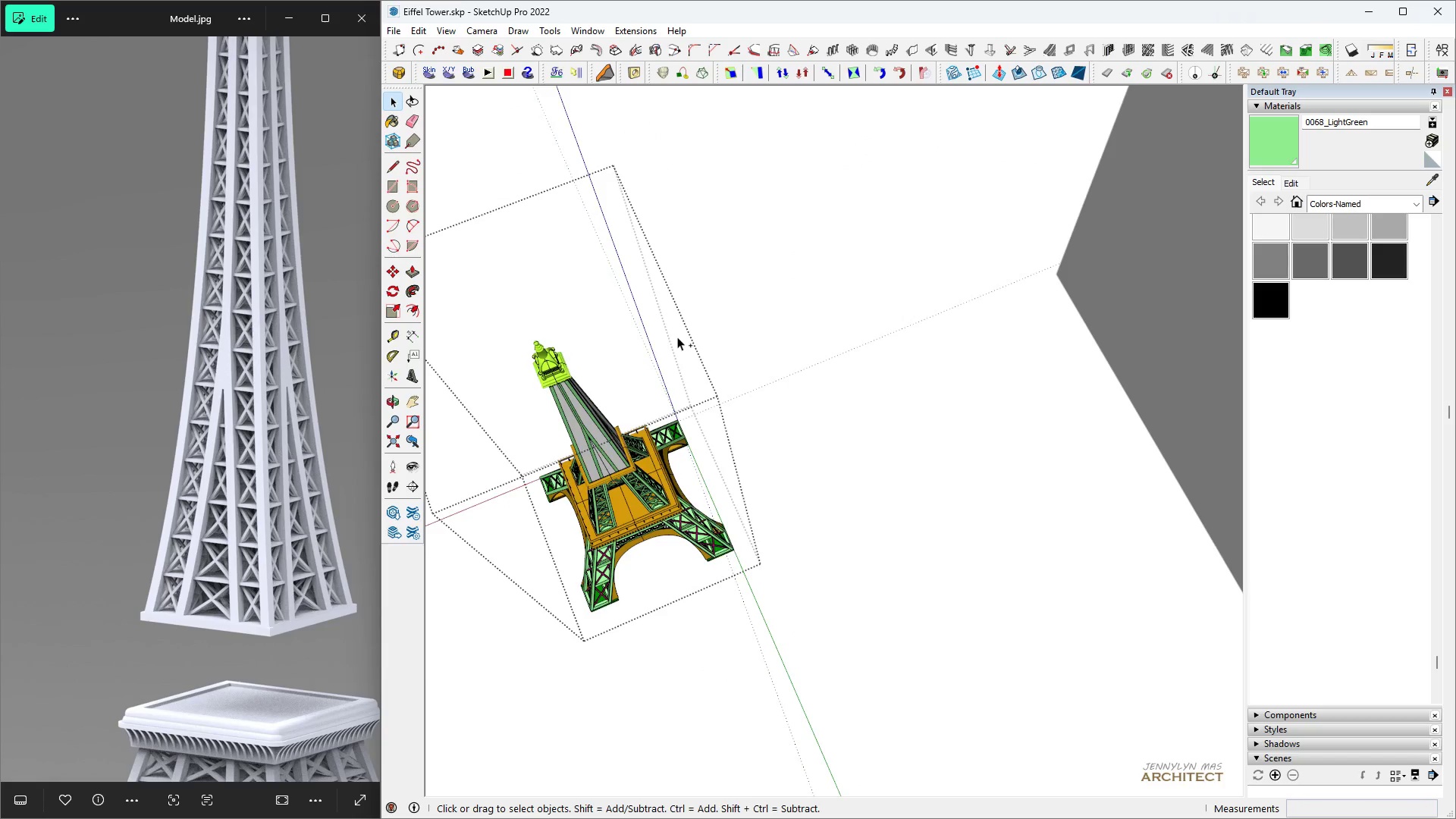 
key(Control+Z)
 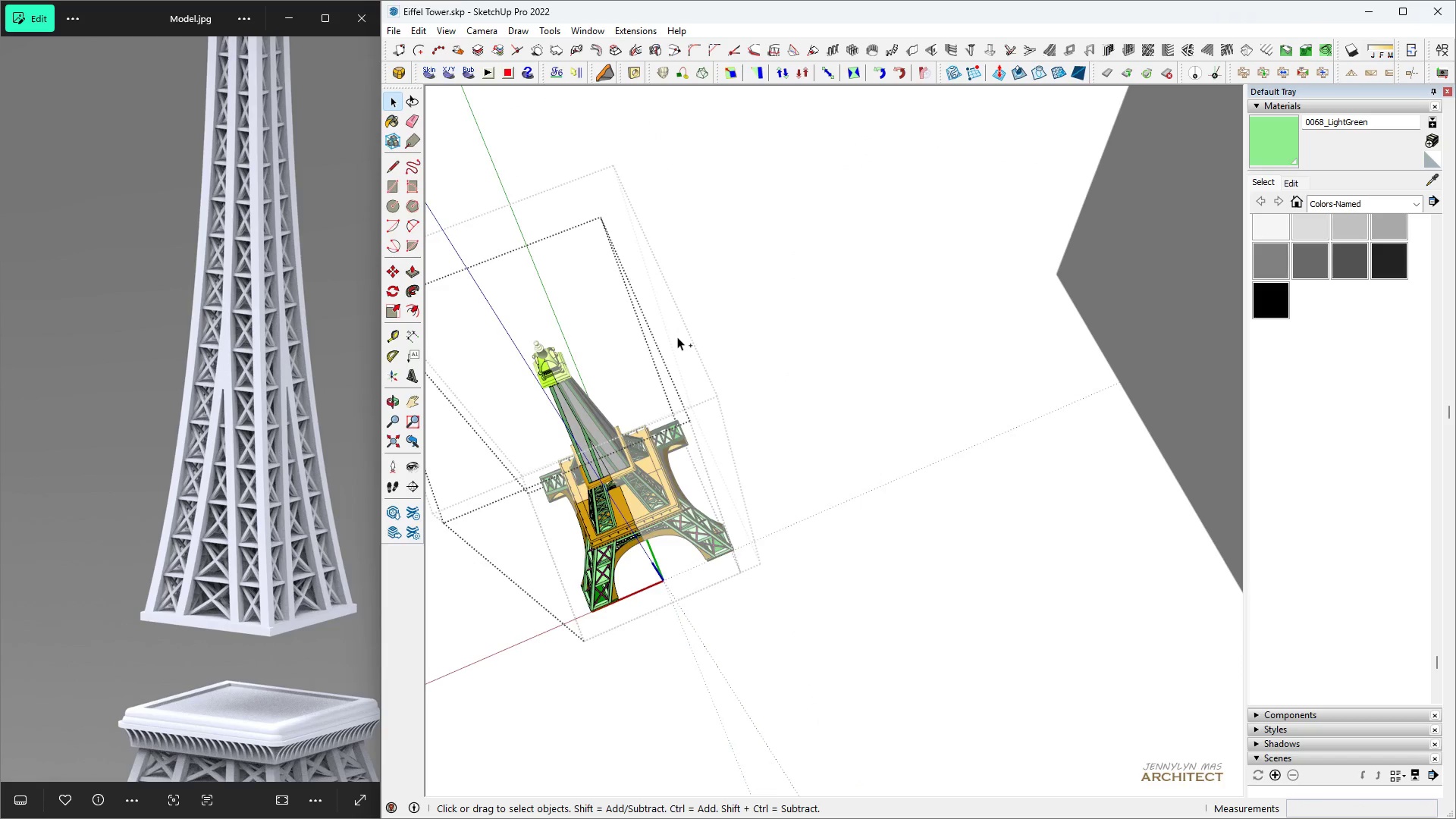 
key(Control+Z)
 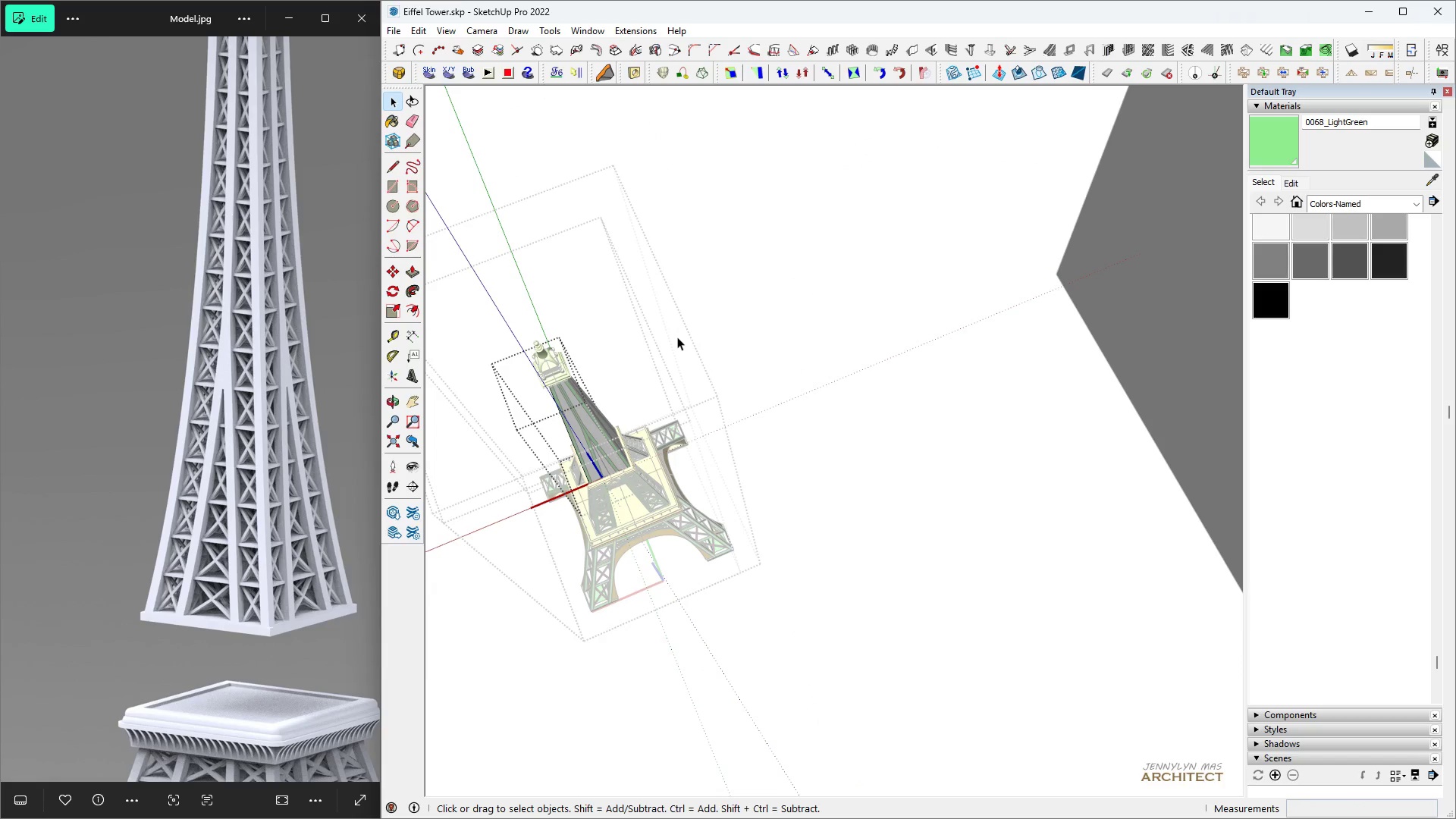 
type( hhhh )
 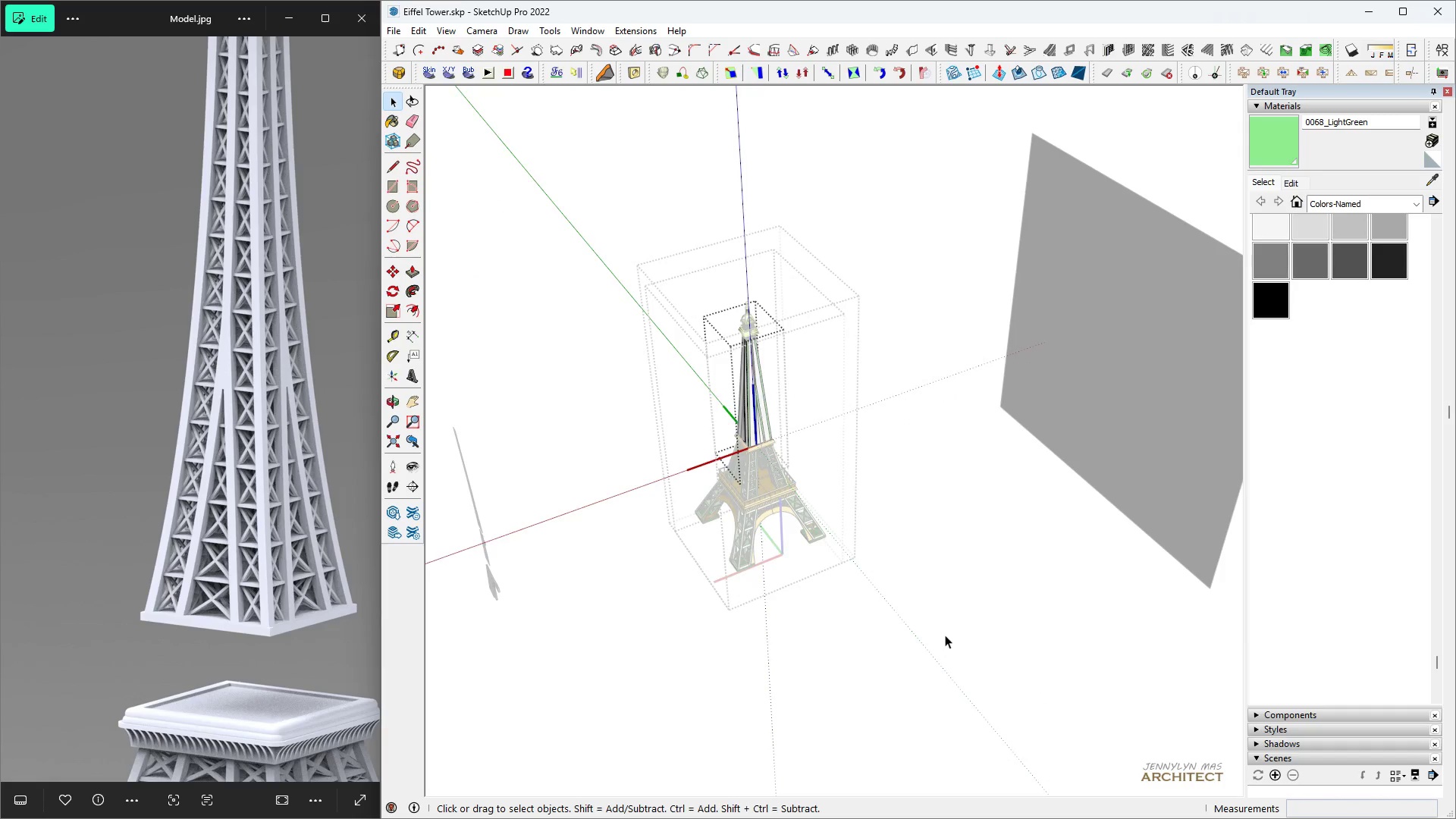 
scroll: coordinate [924, 554], scroll_direction: down, amount: 16.0
 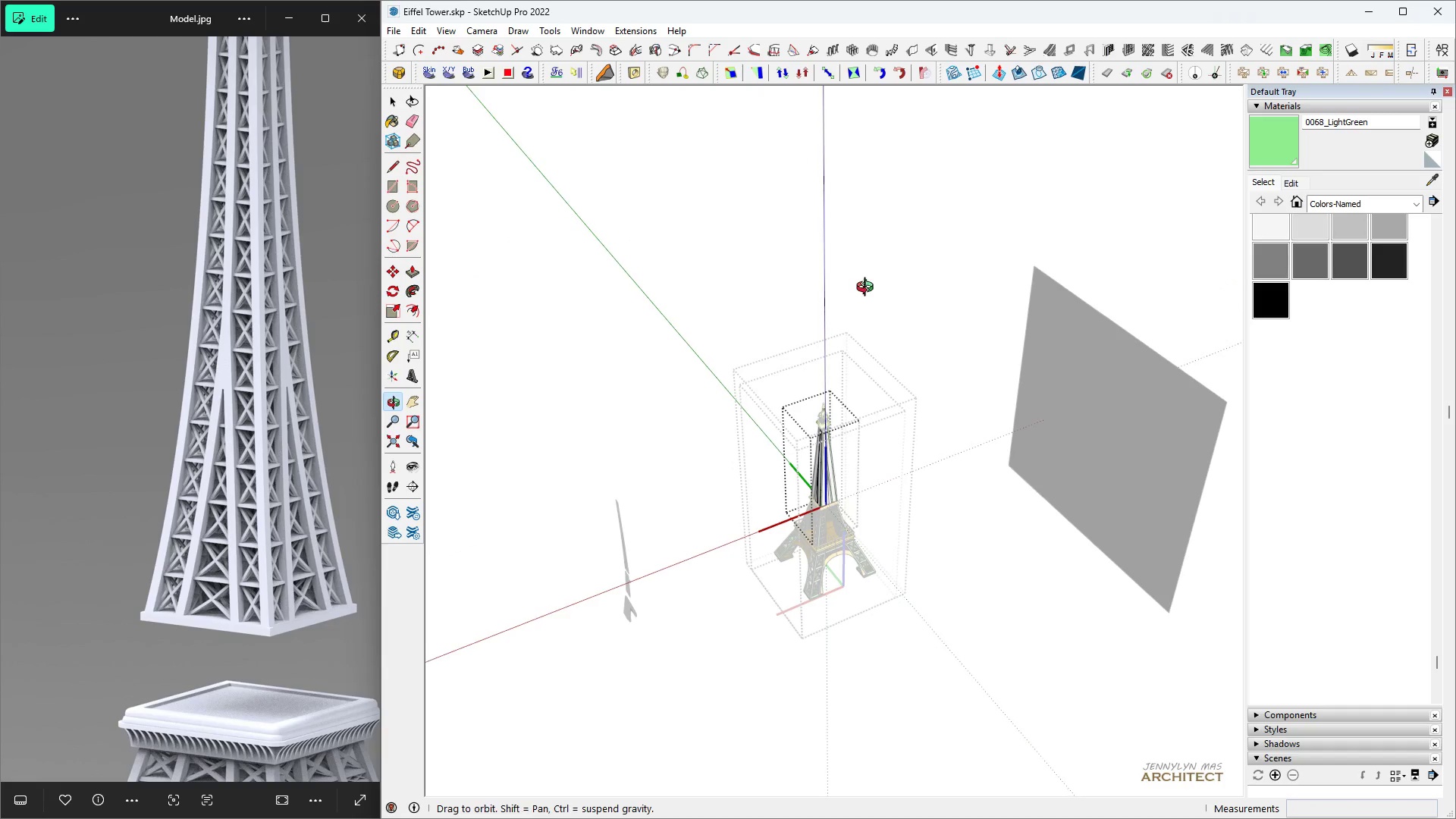 
scroll: coordinate [1036, 689], scroll_direction: up, amount: 5.0
 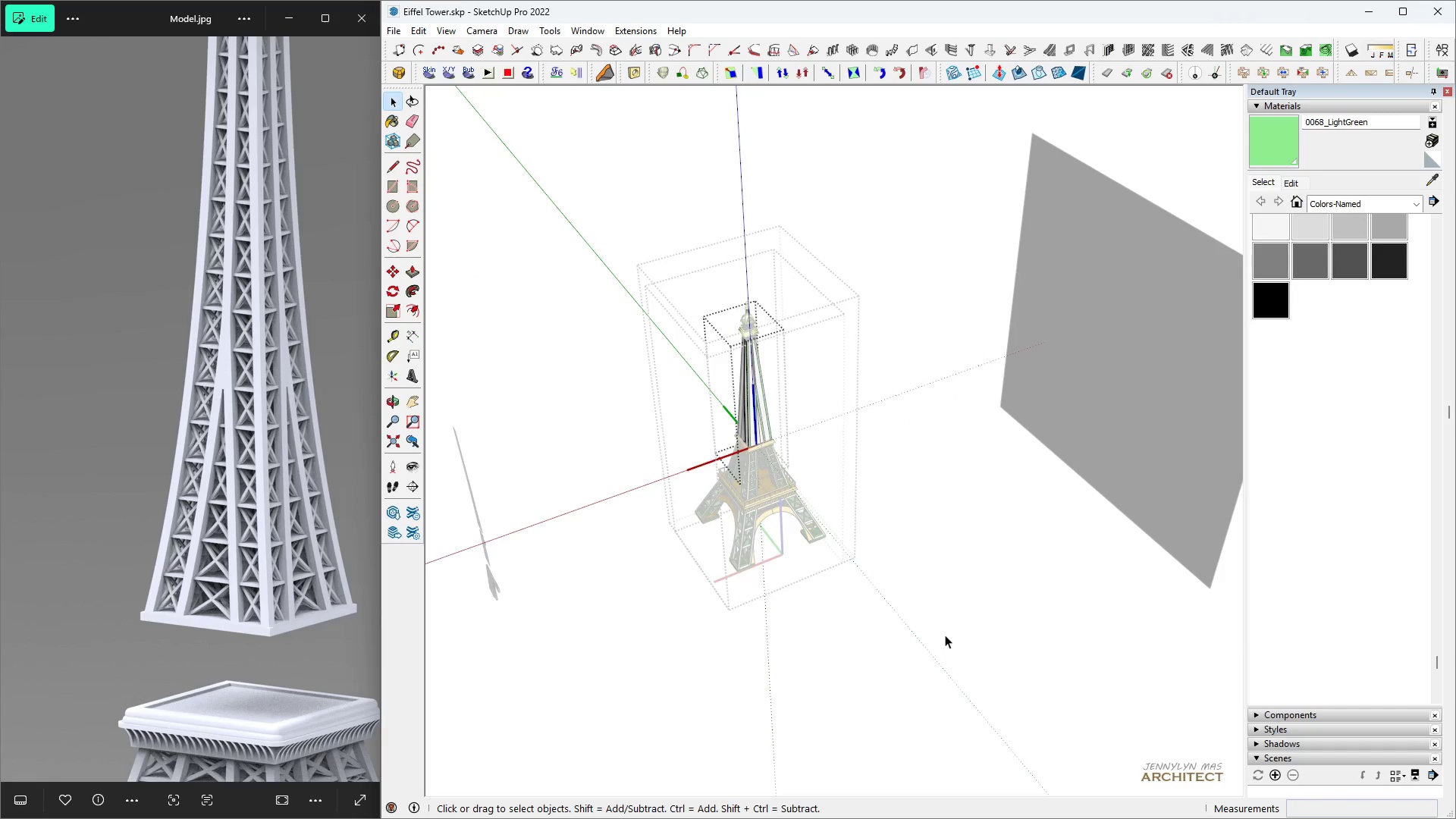 
double_click([945, 635])
 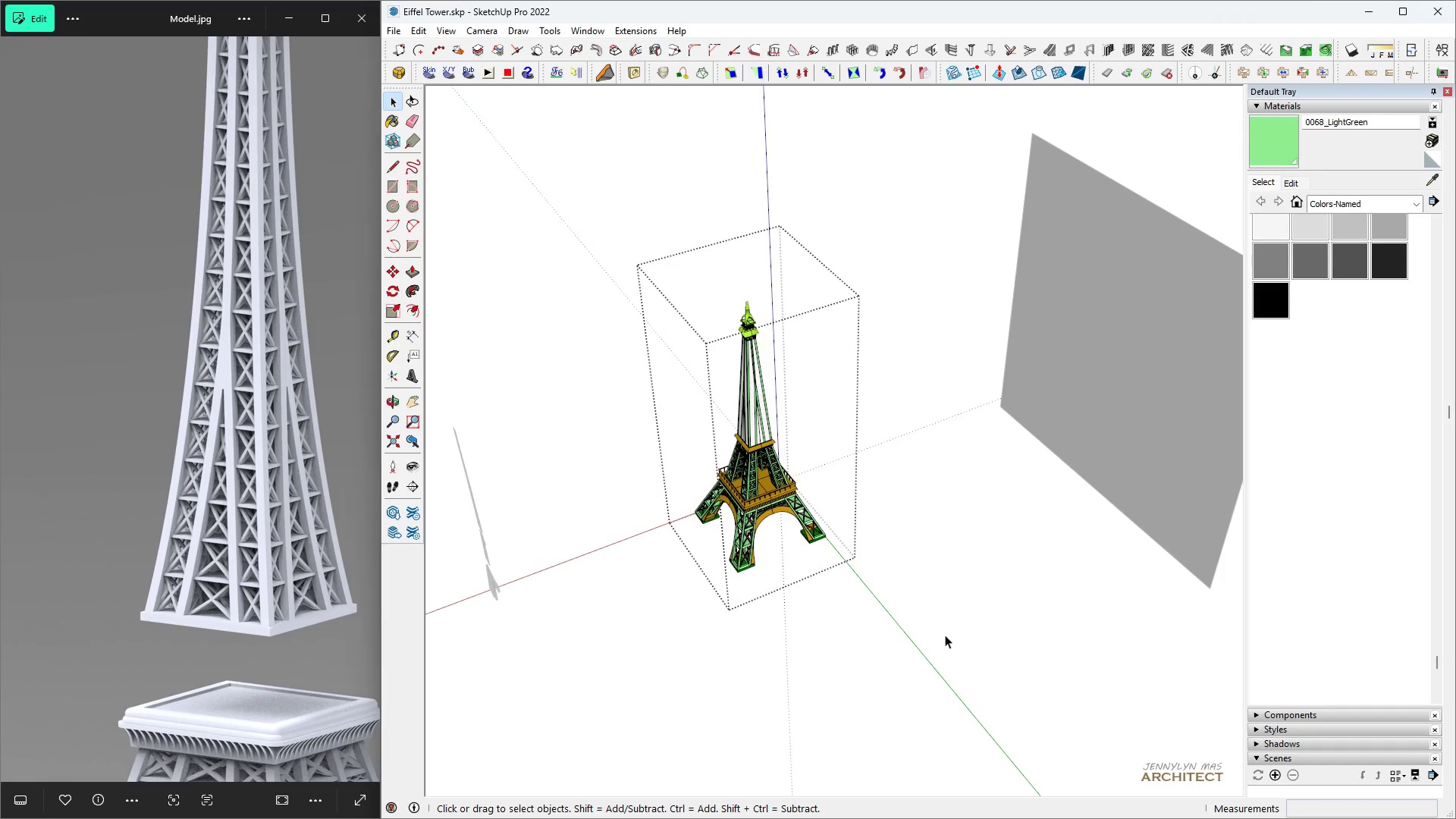 
triple_click([945, 635])
 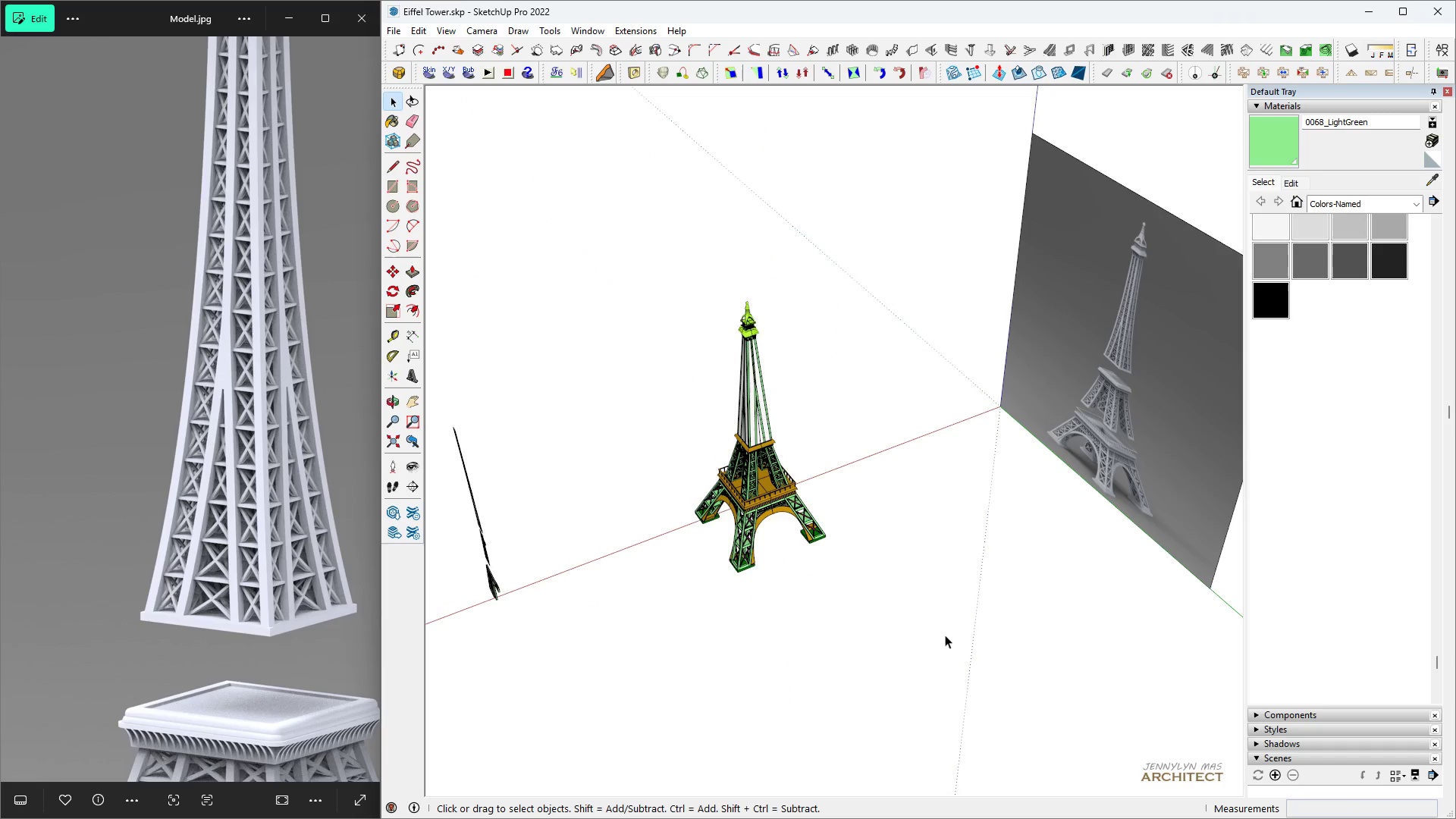 
triple_click([945, 635])
 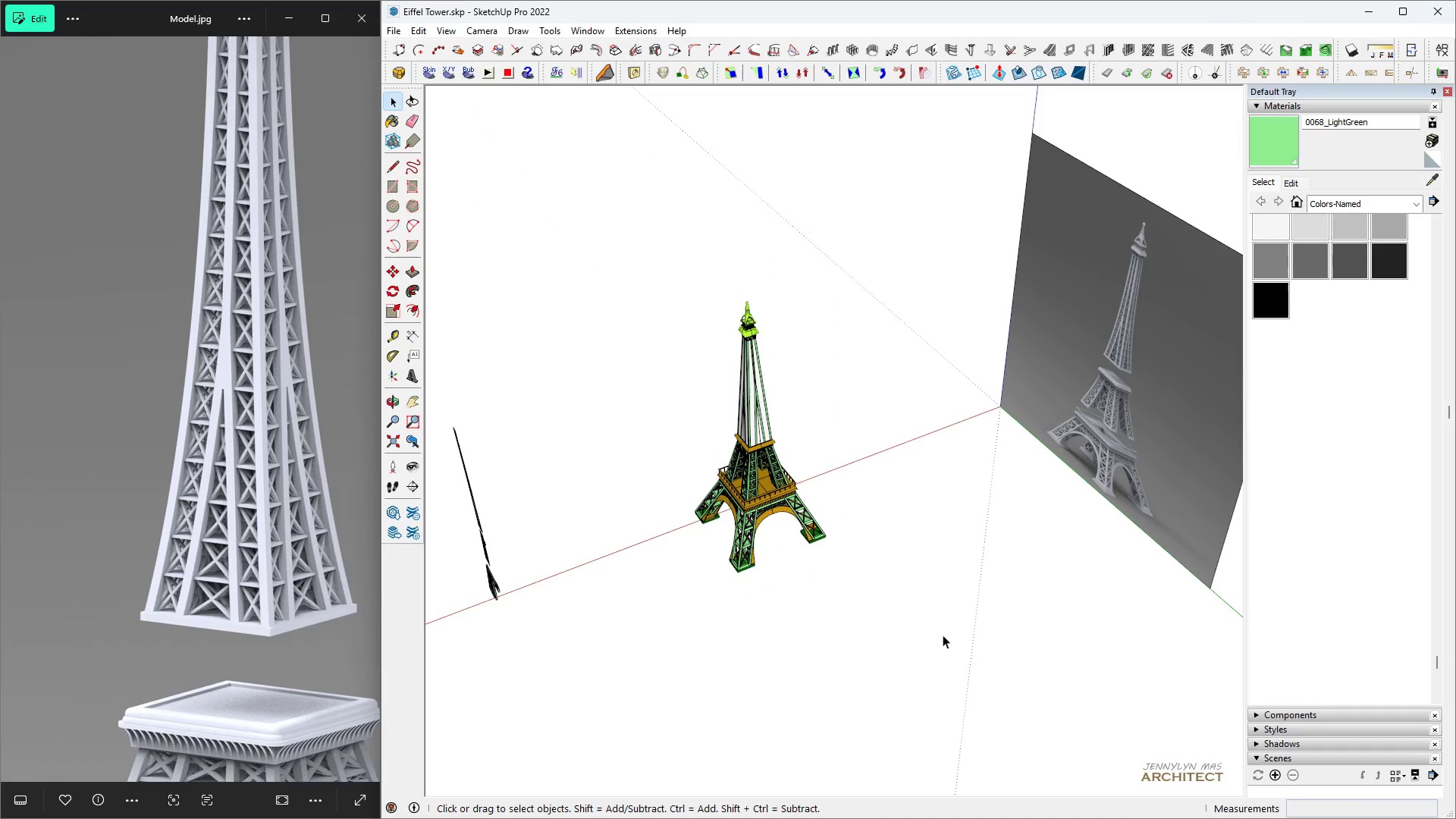 
key(H)
 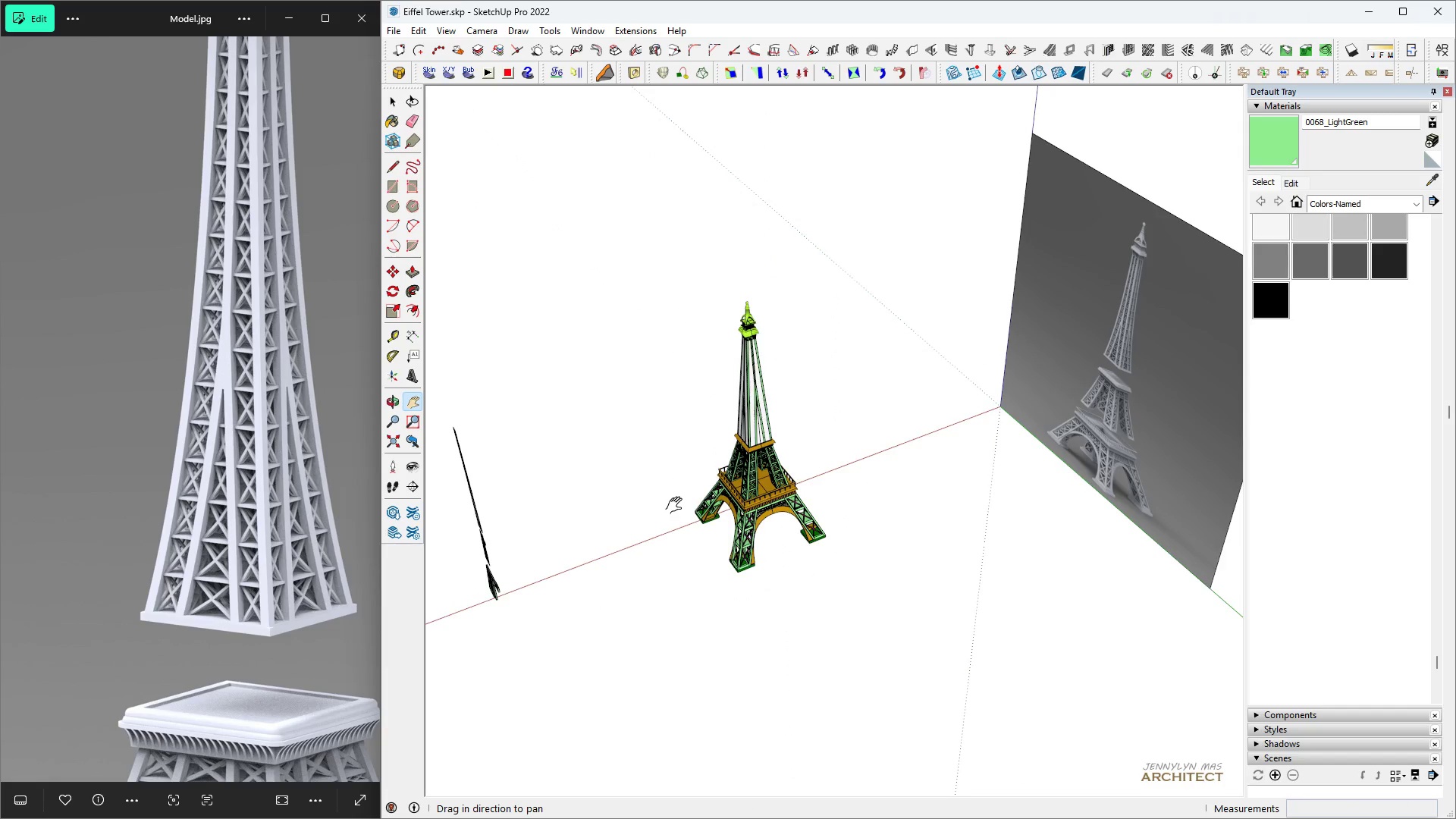 
scroll: coordinate [679, 506], scroll_direction: up, amount: 5.0
 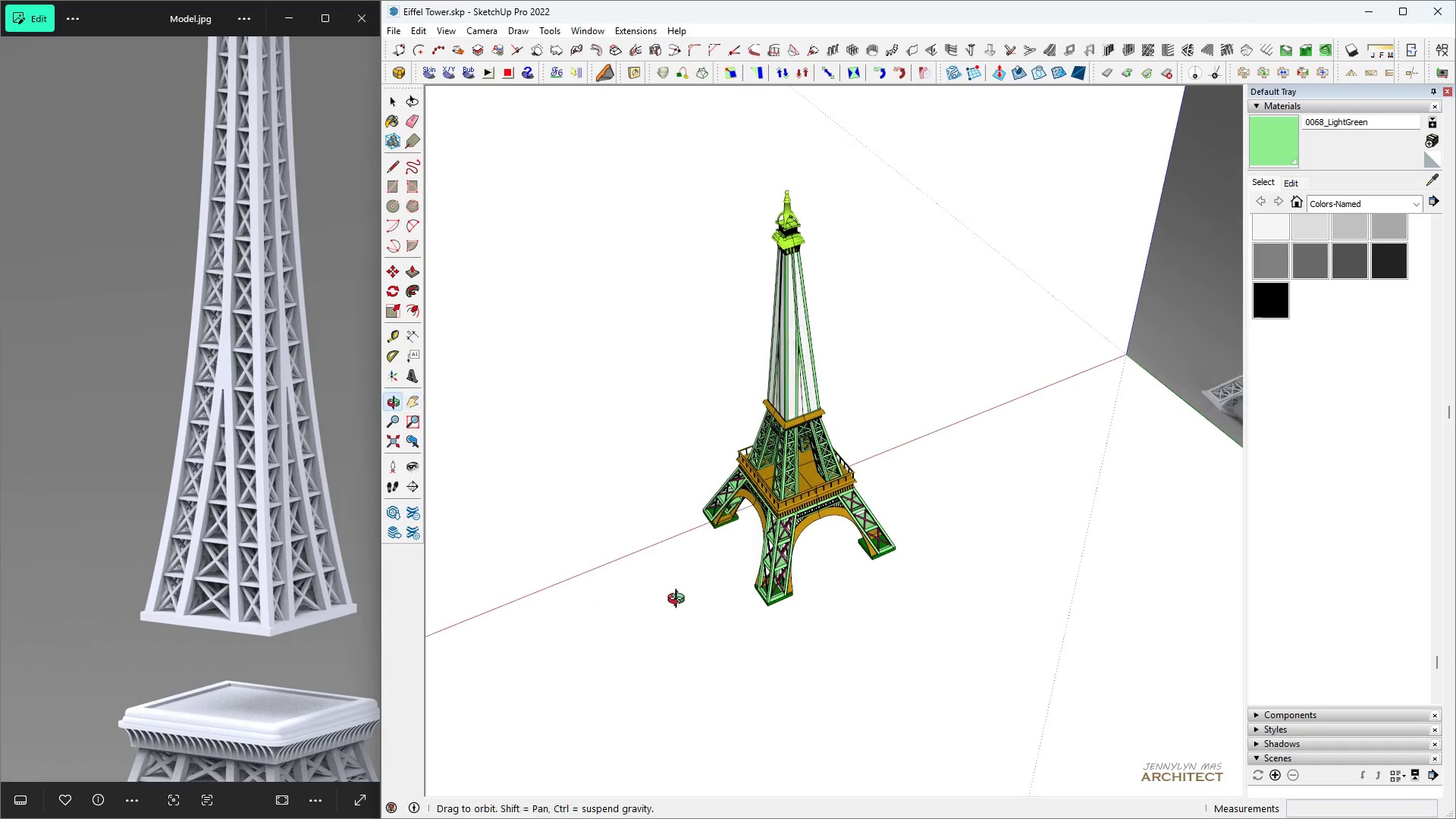 
key(Space)
 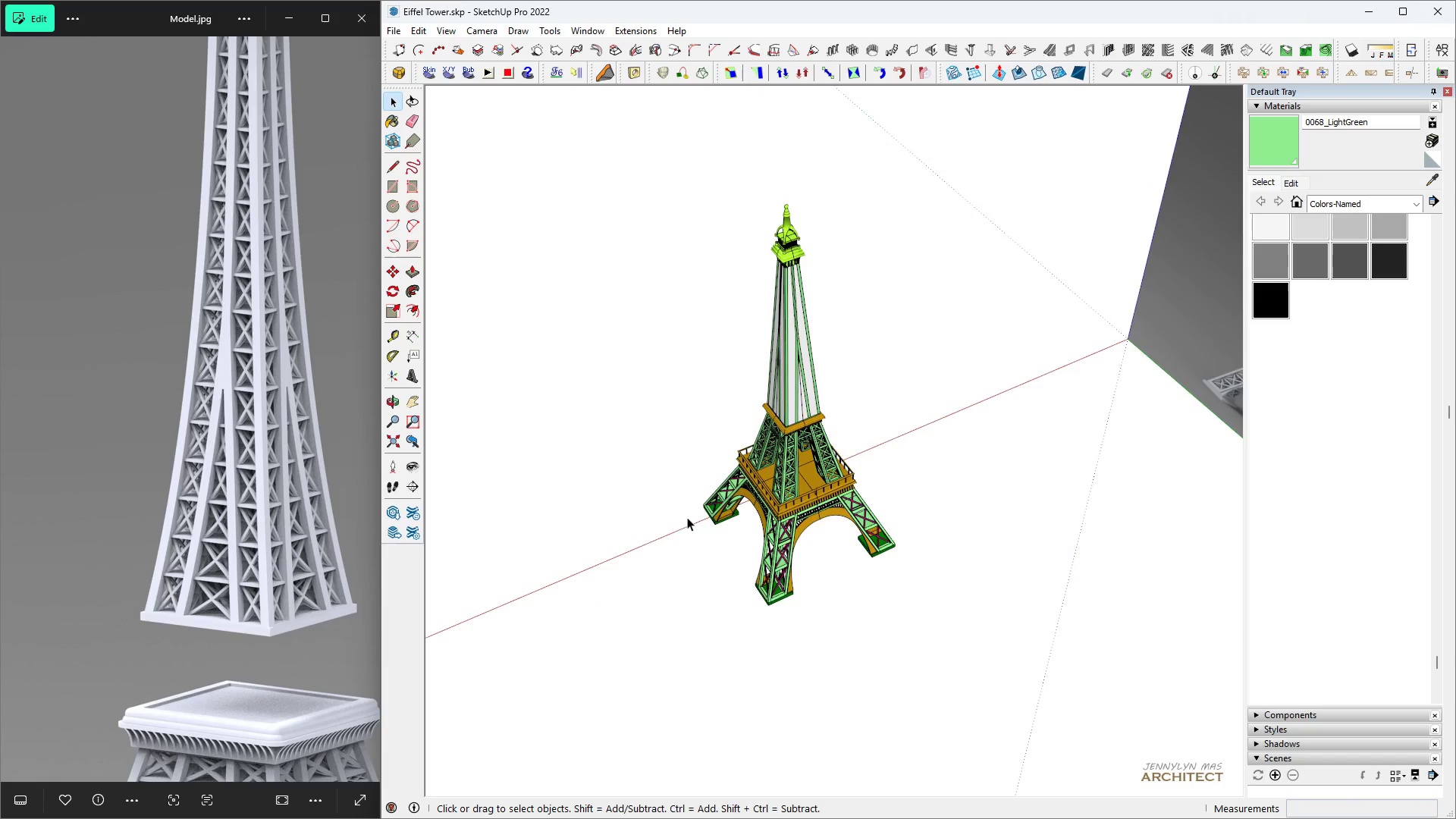 
scroll: coordinate [720, 407], scroll_direction: up, amount: 10.0
 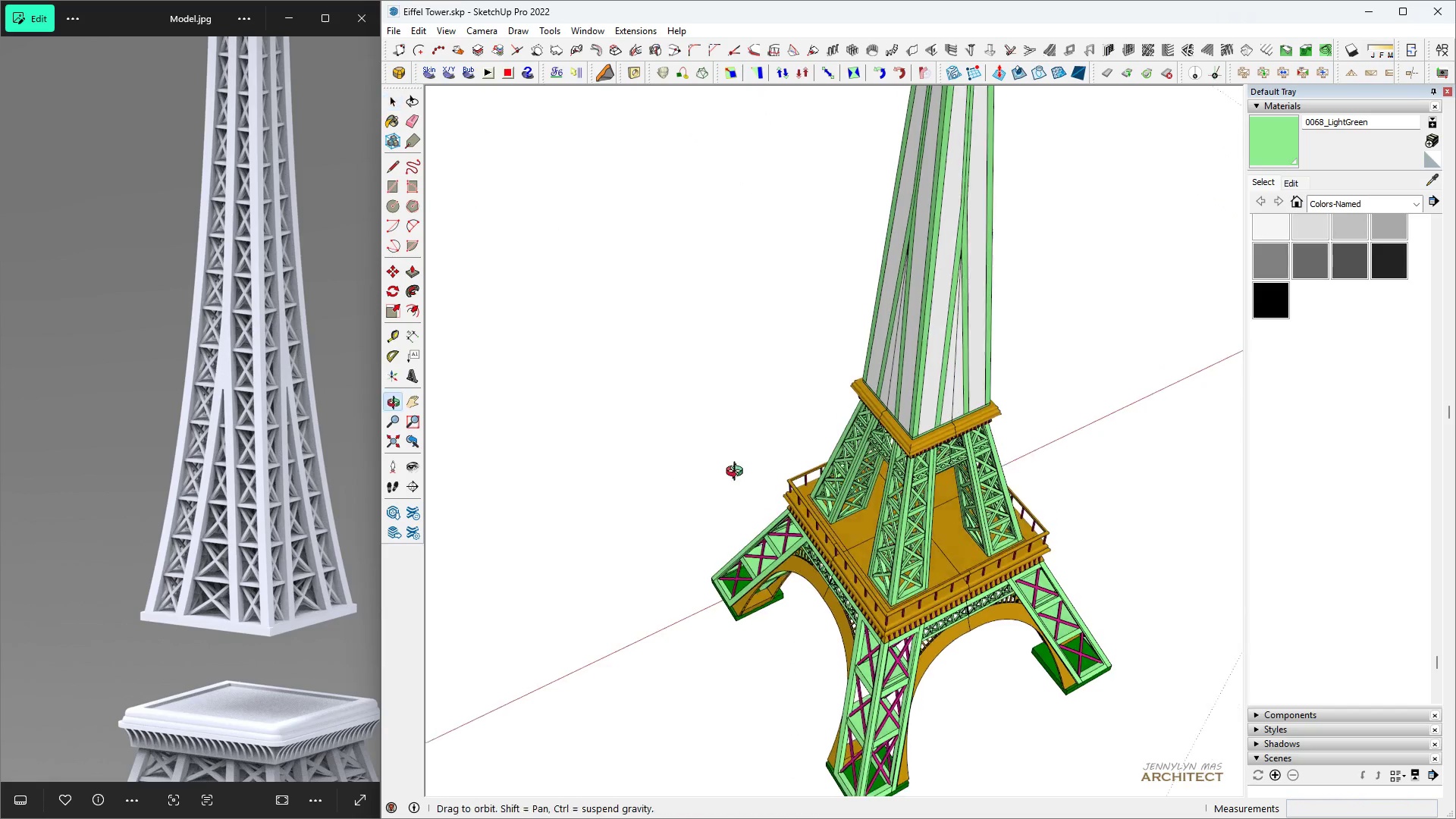 
key(R)
 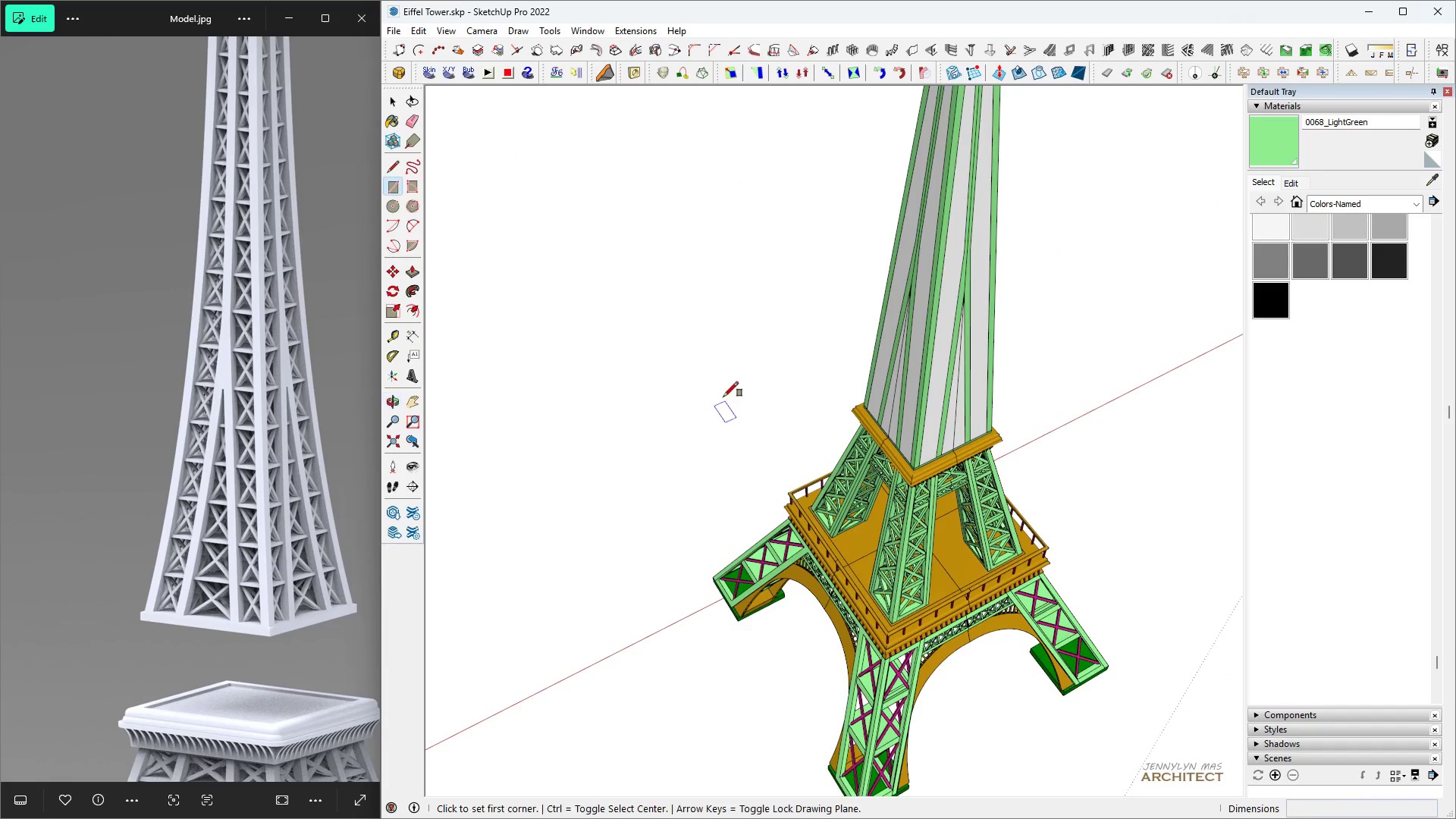 
scroll: coordinate [708, 359], scroll_direction: down, amount: 8.0
 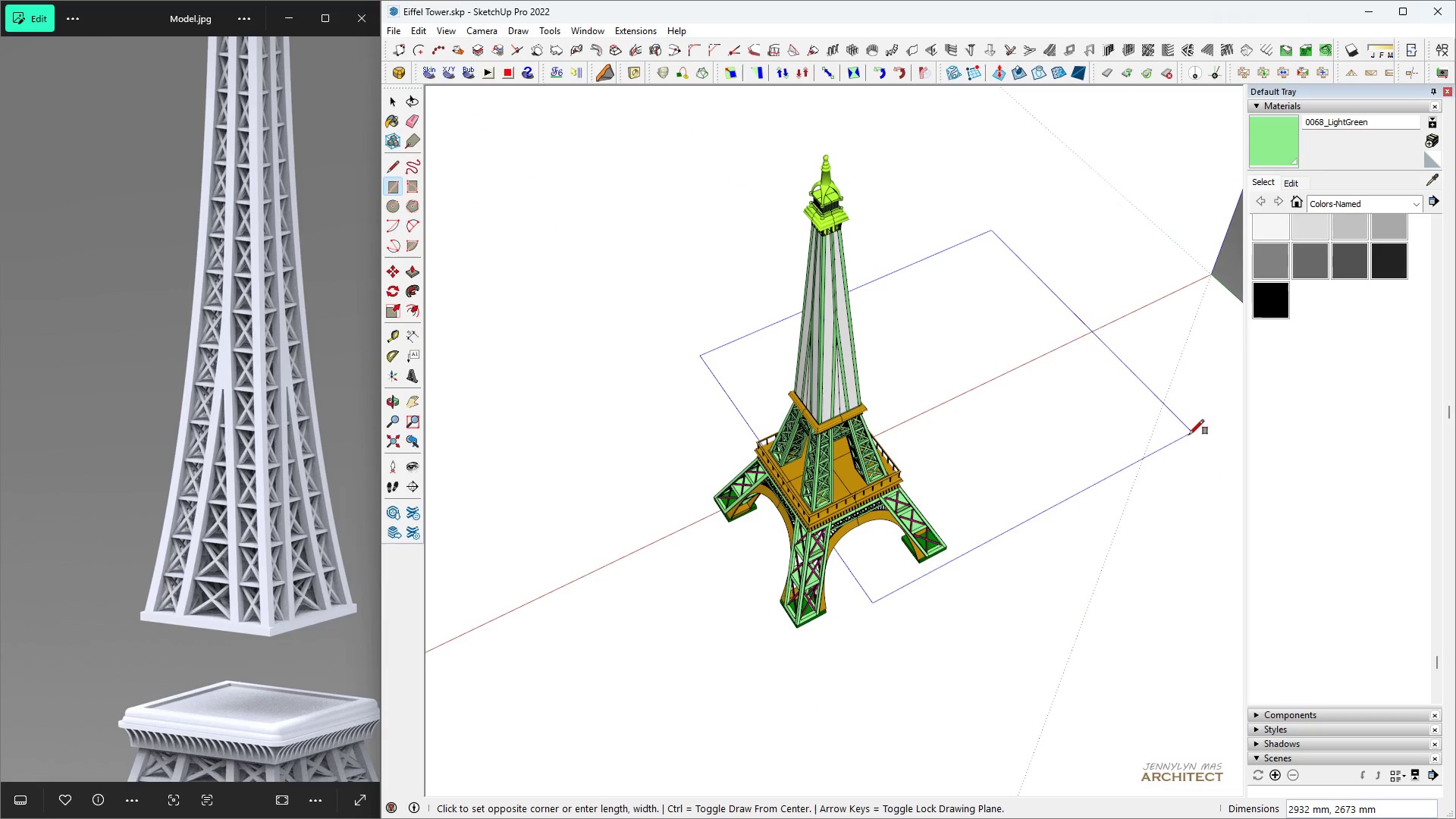 
left_click([1178, 441])
 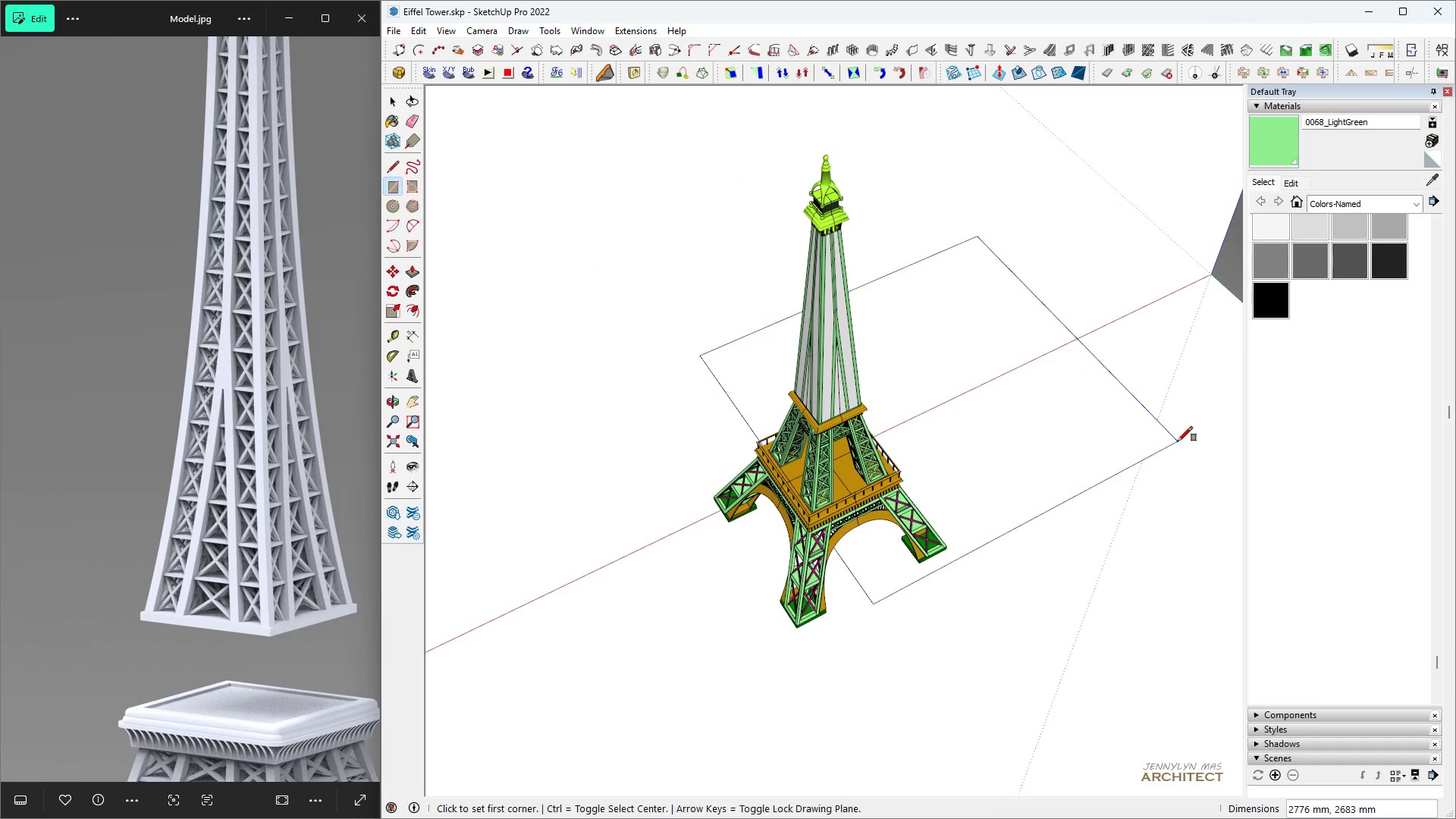 
key(Space)
 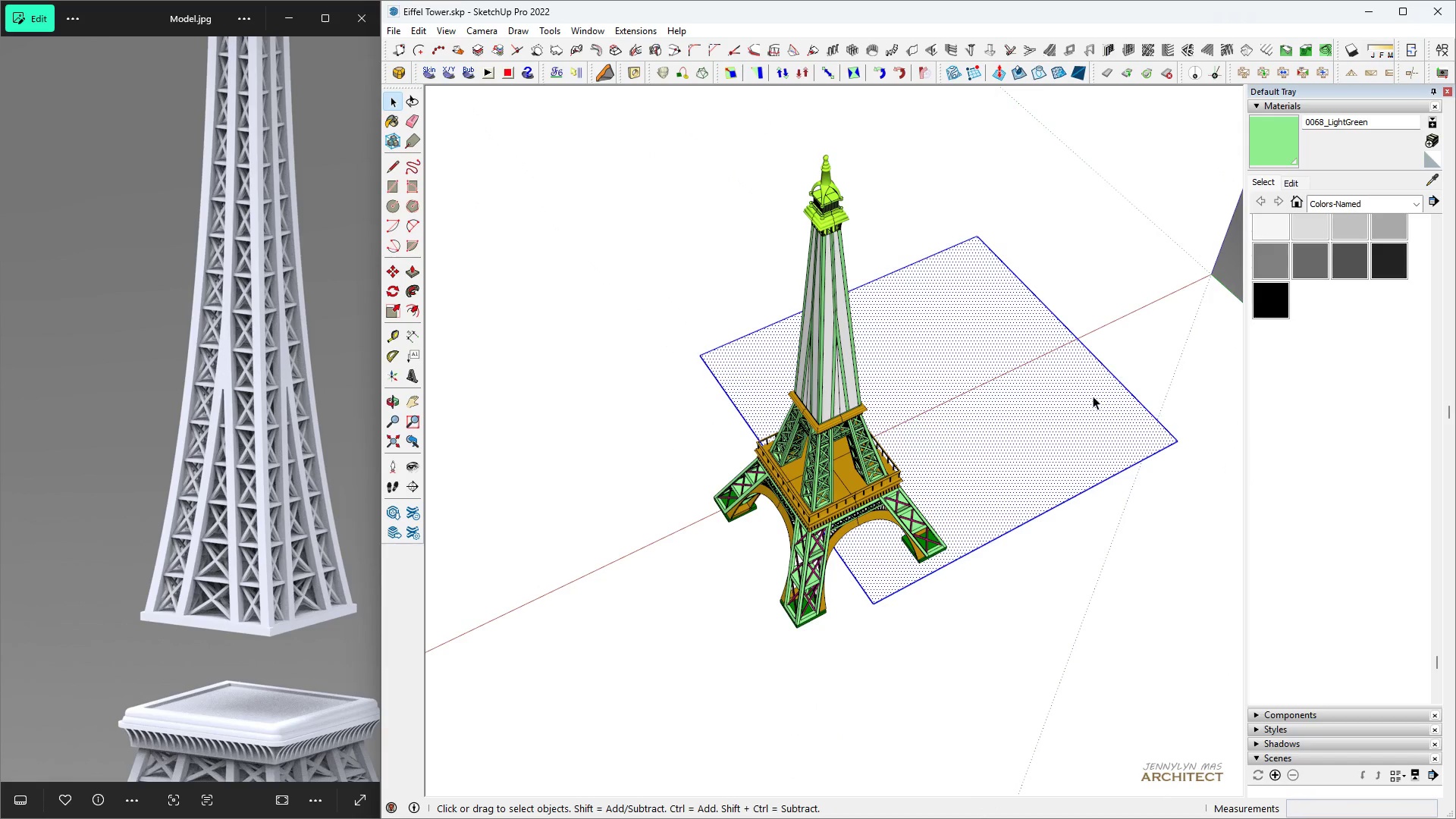 
right_click([1093, 396])
 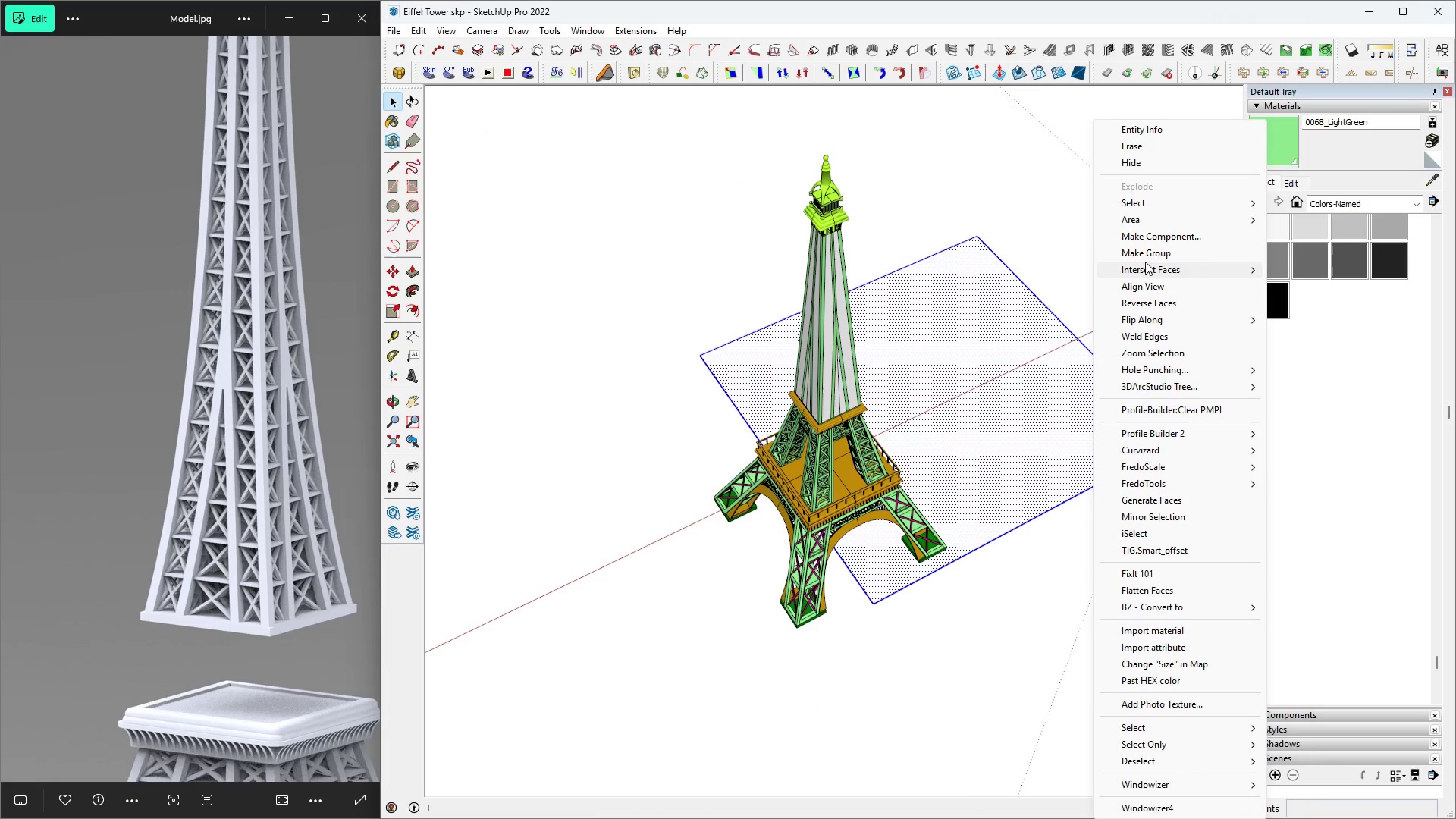 
left_click([1146, 256])
 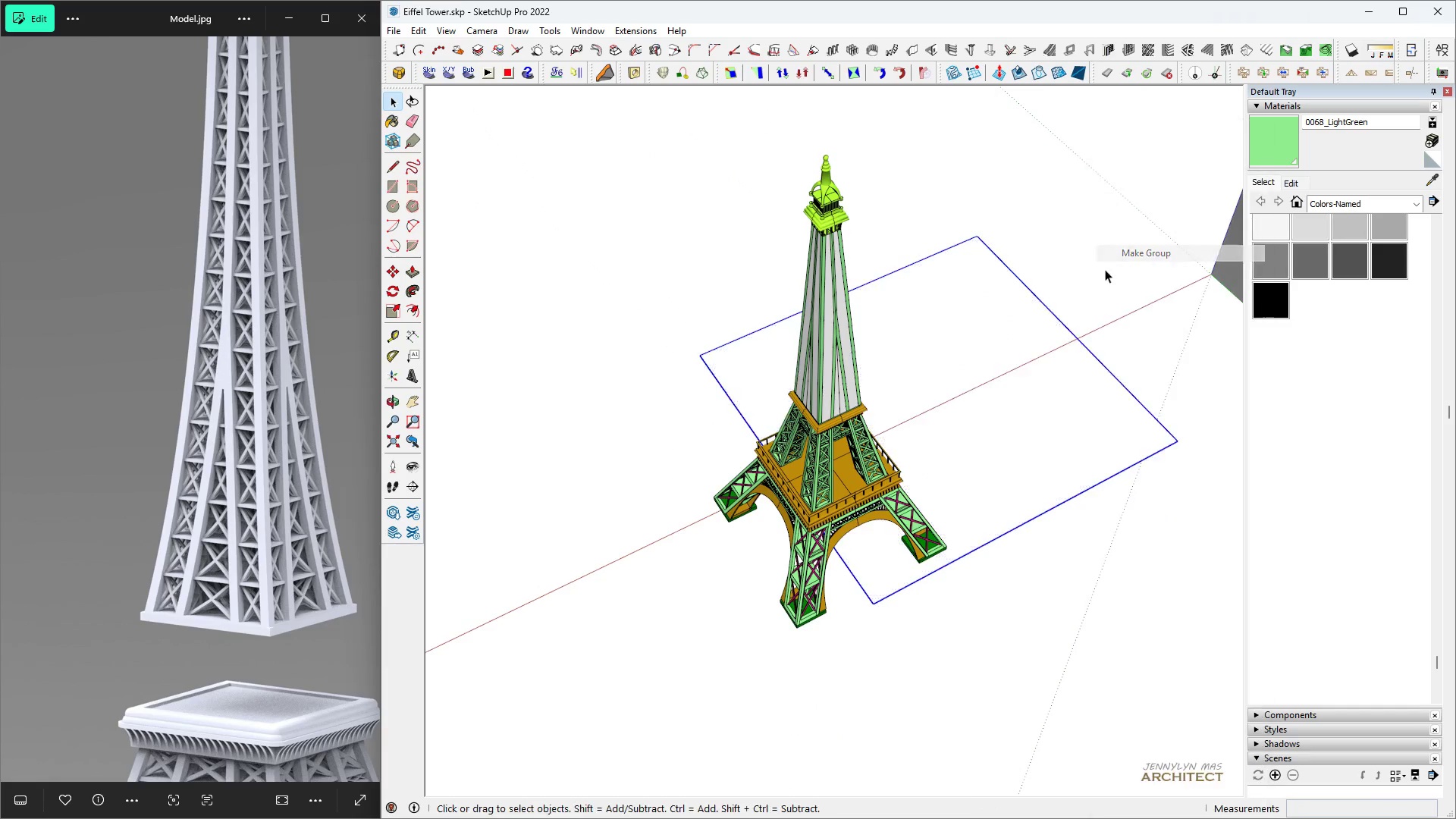 
key(H)
 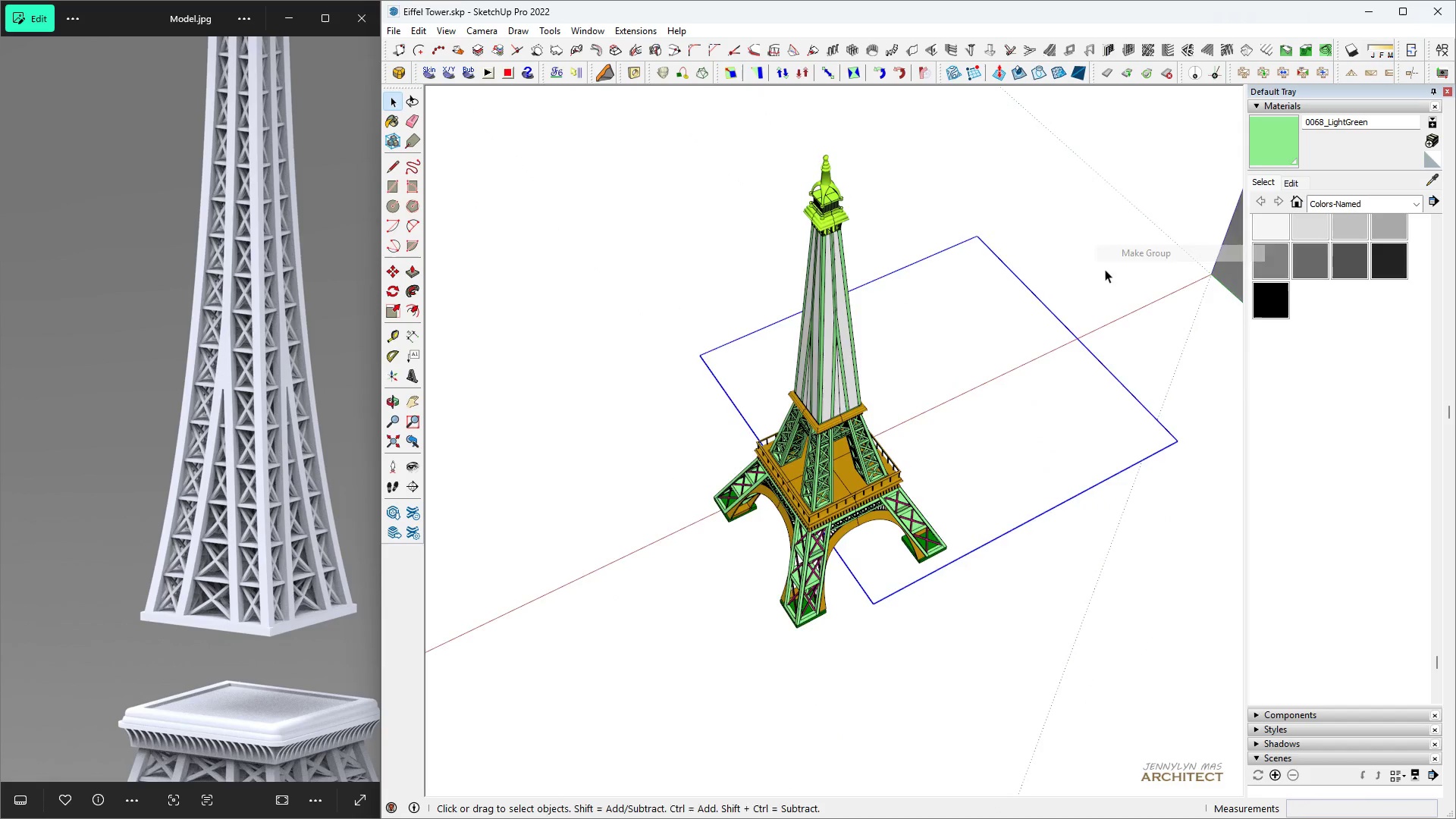 
scroll: coordinate [817, 486], scroll_direction: up, amount: 5.0
 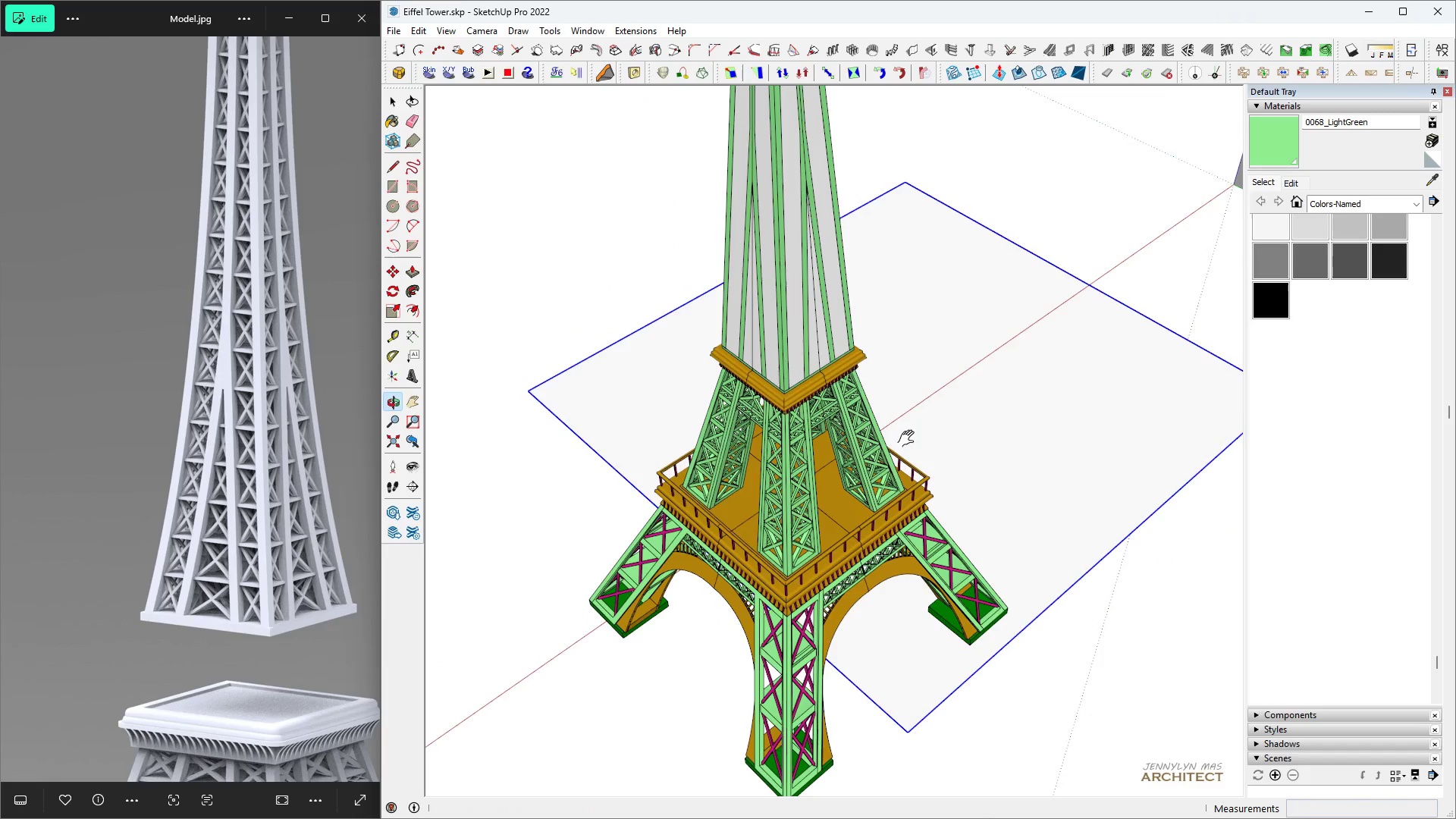 
key(Space)
 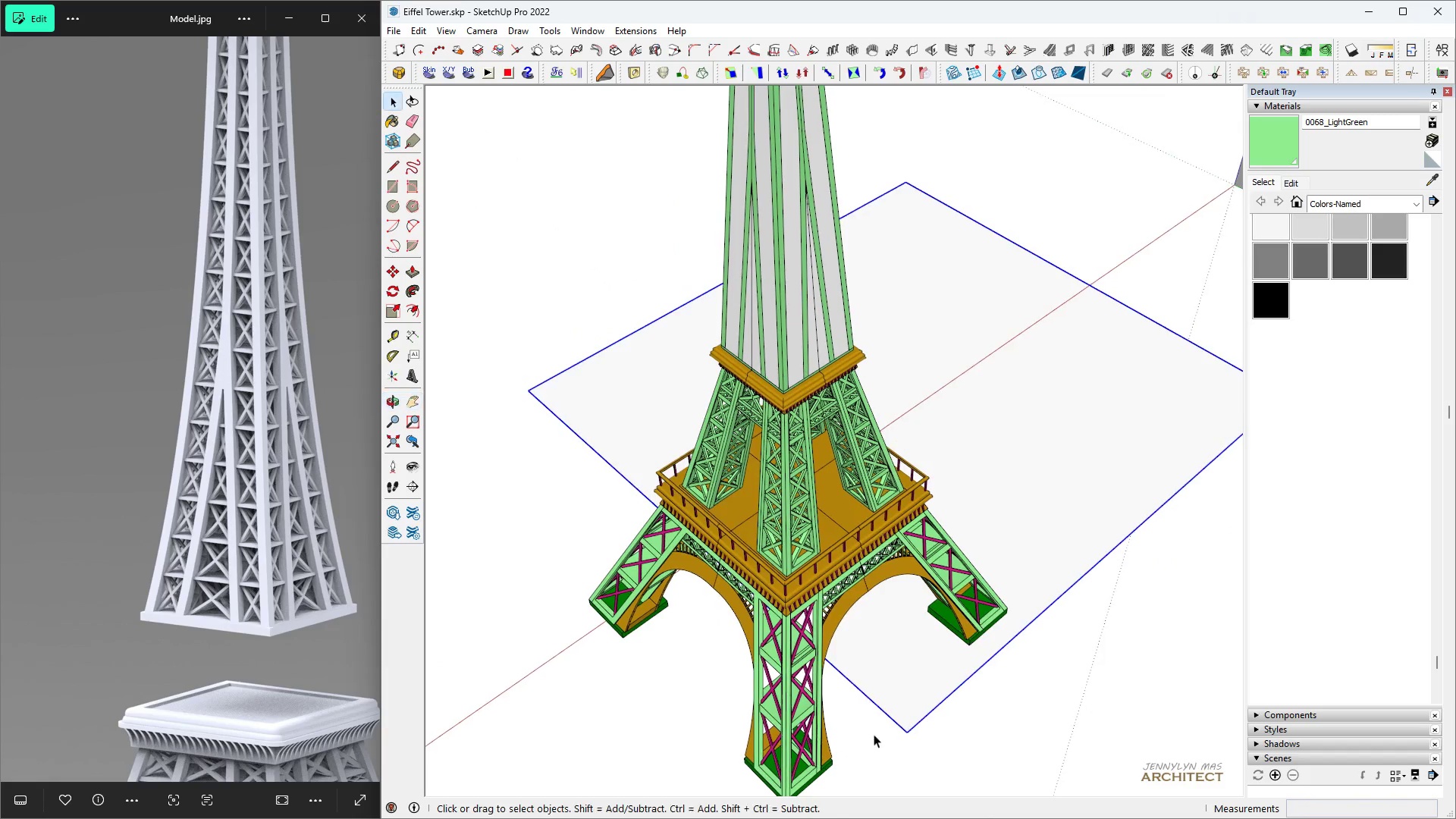 
key(M)
 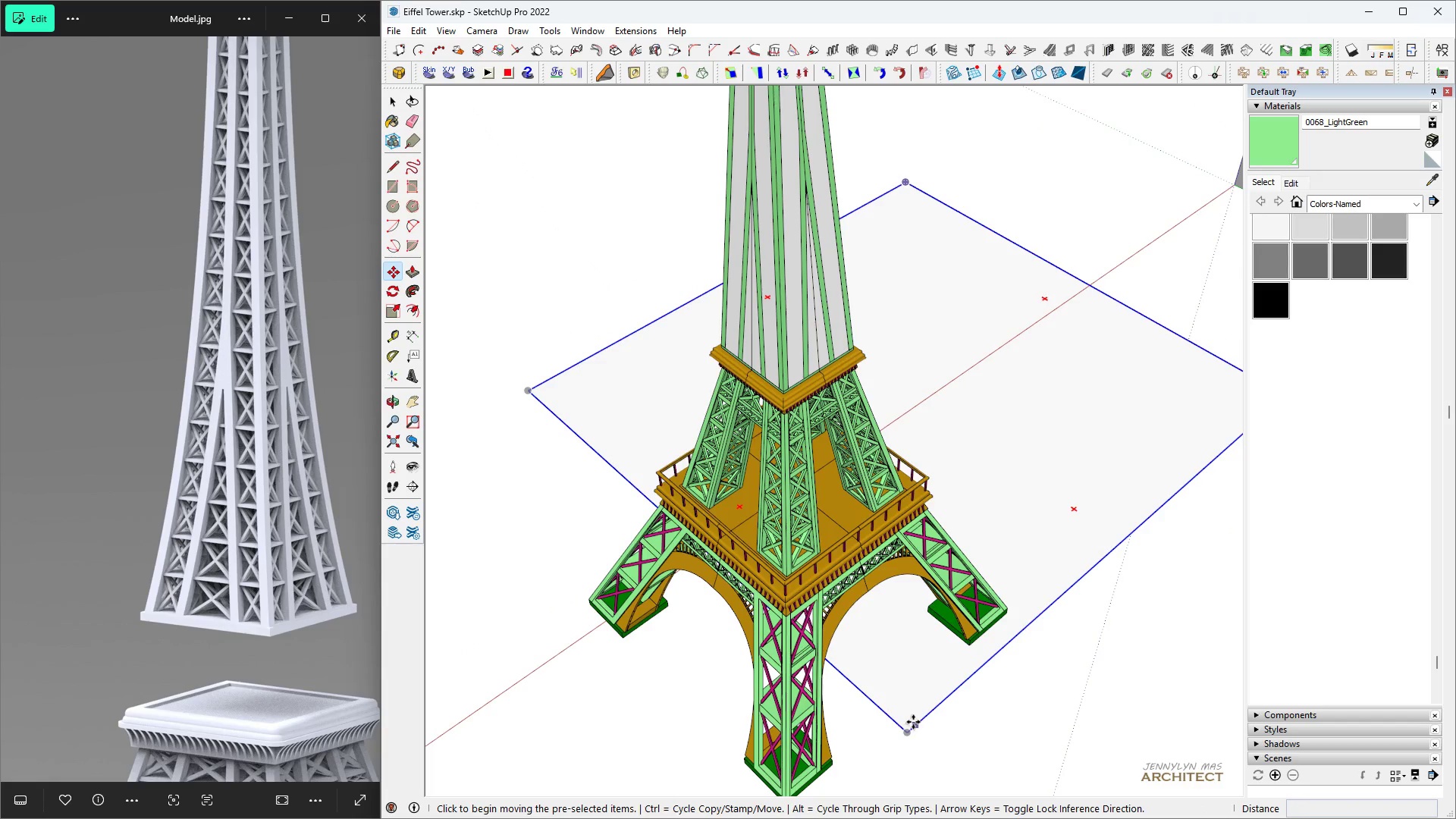 
left_click([913, 722])
 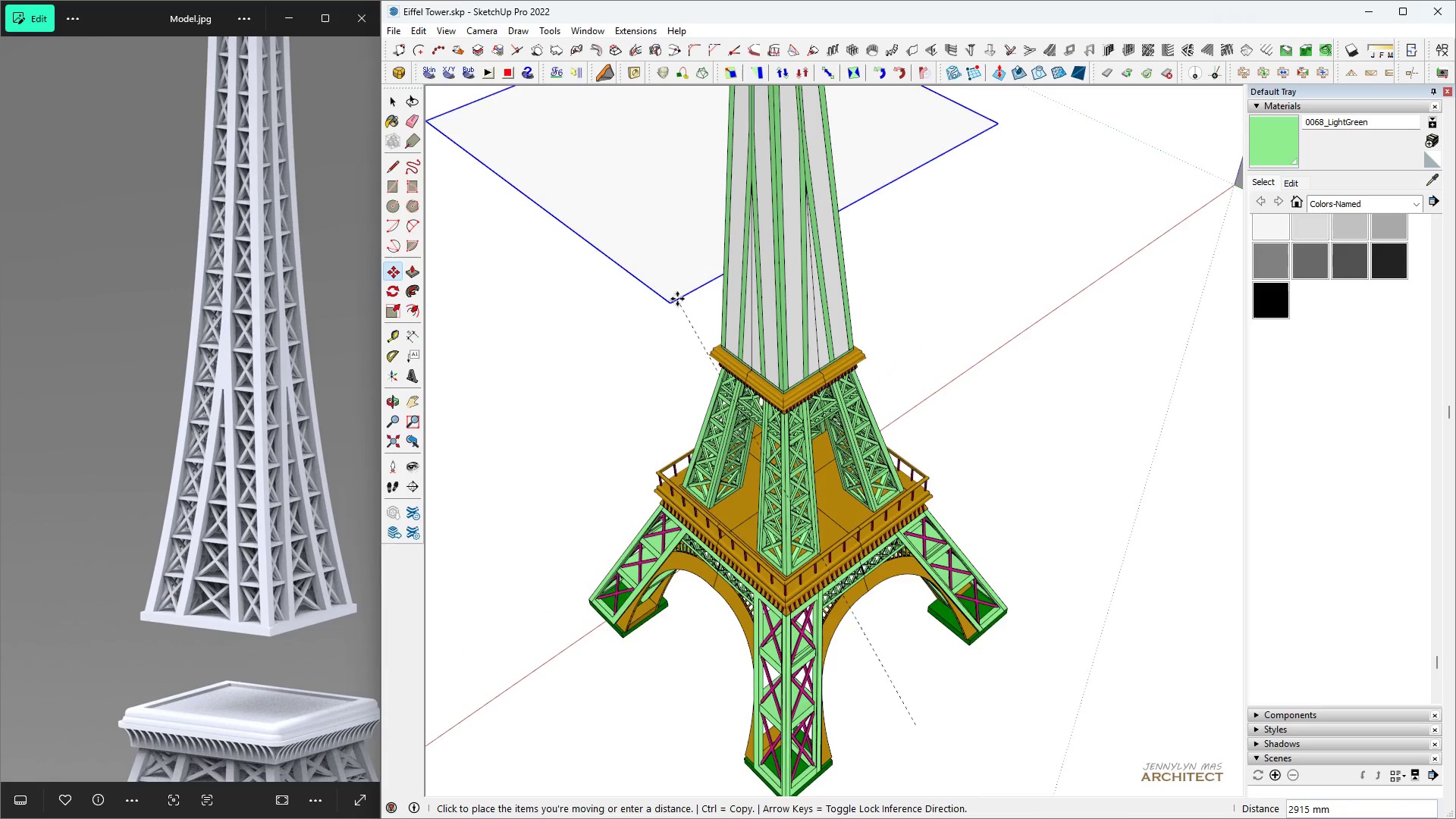 
scroll: coordinate [1103, 540], scroll_direction: up, amount: 11.0
 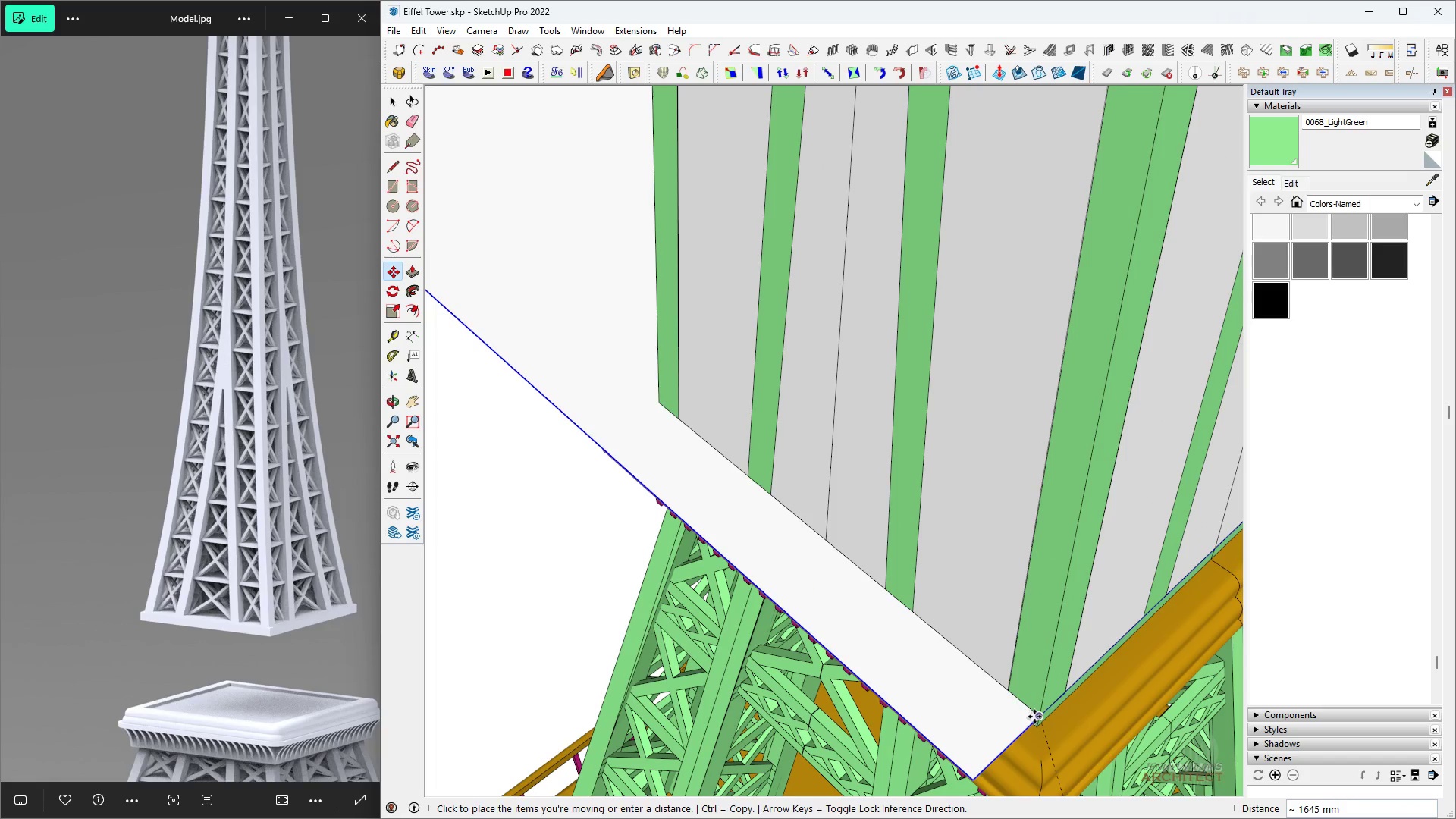 
key(Space)
 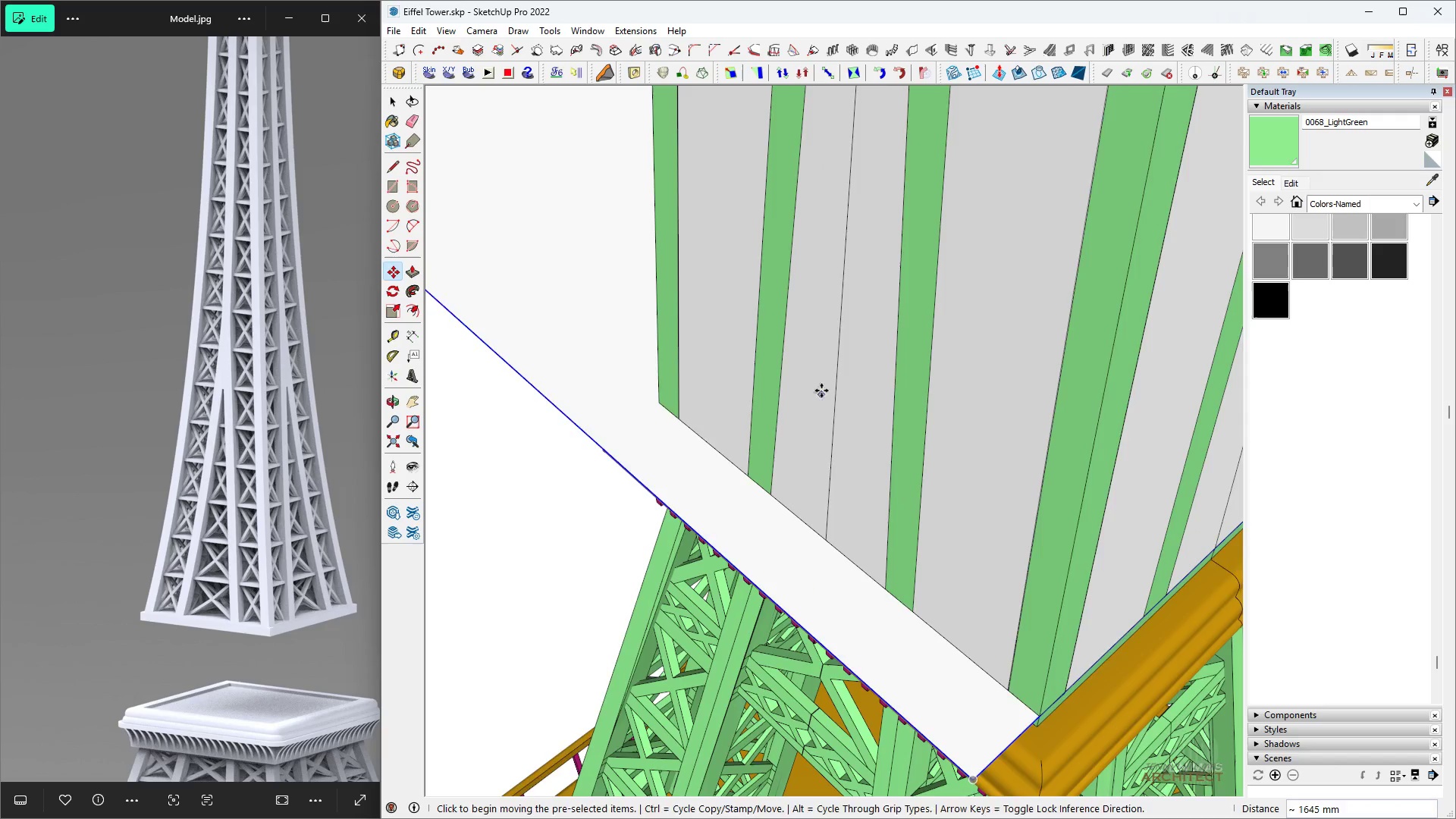 
scroll: coordinate [820, 496], scroll_direction: down, amount: 16.0
 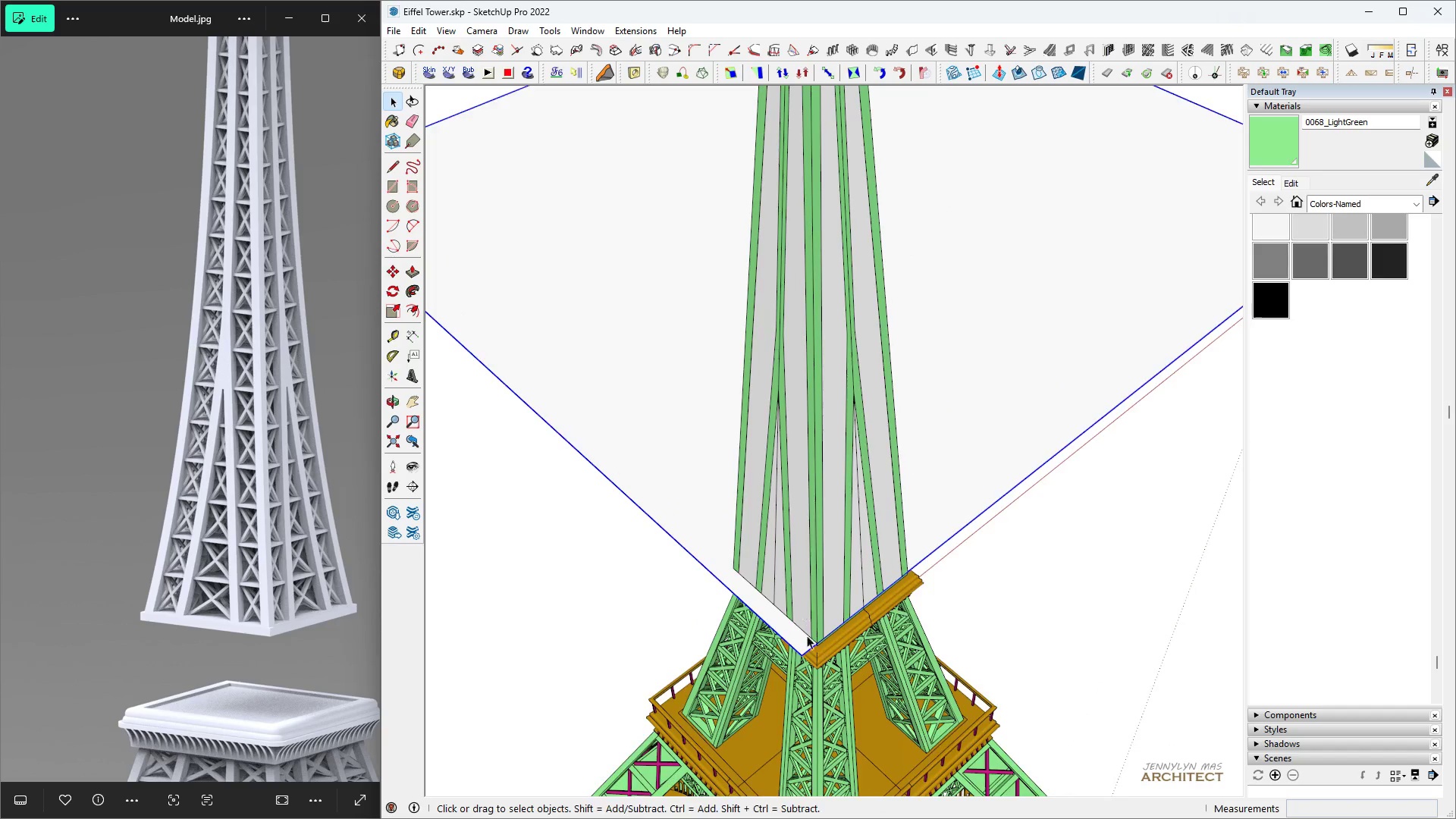 
key(H)
 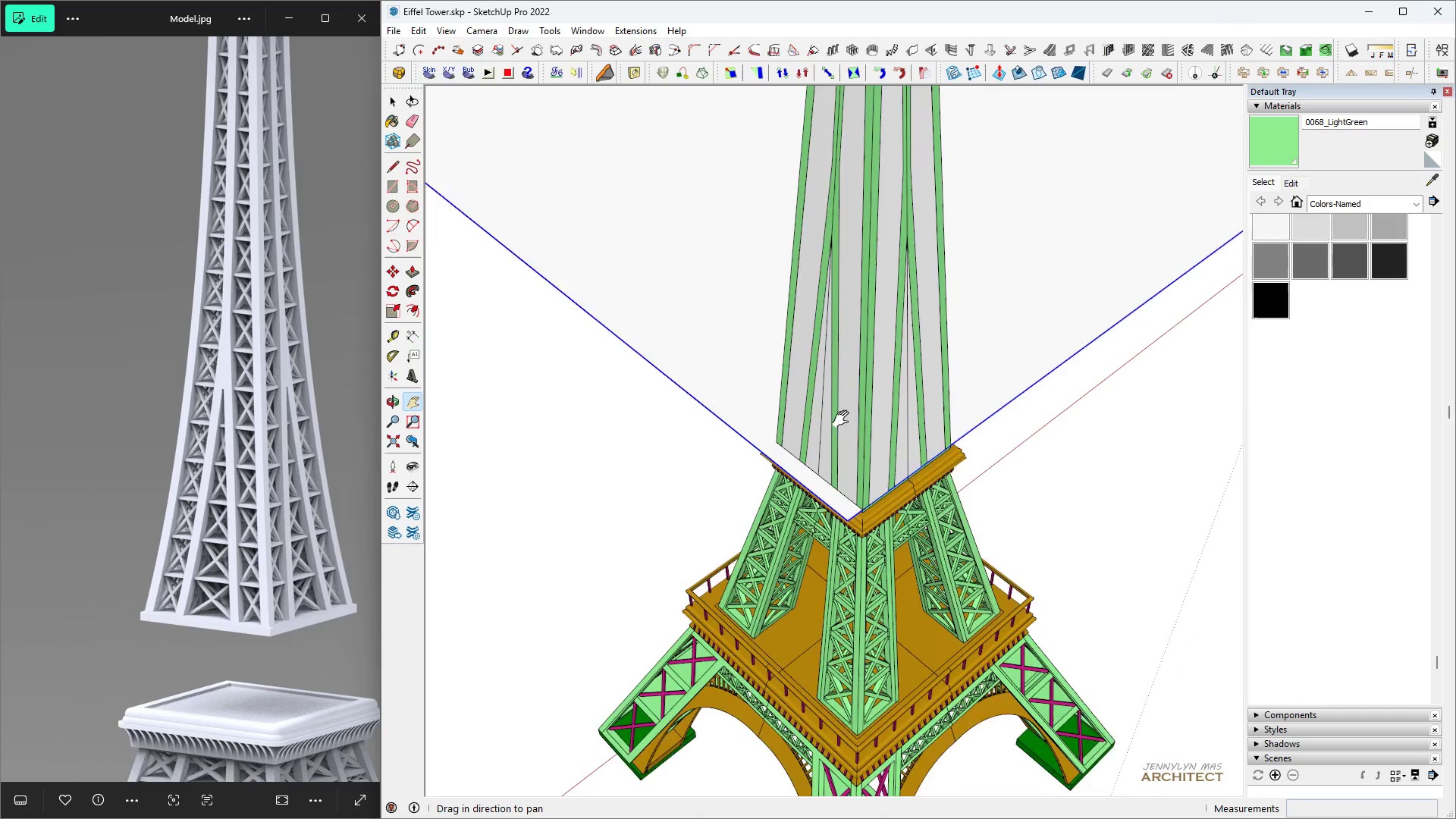 
key(Space)
 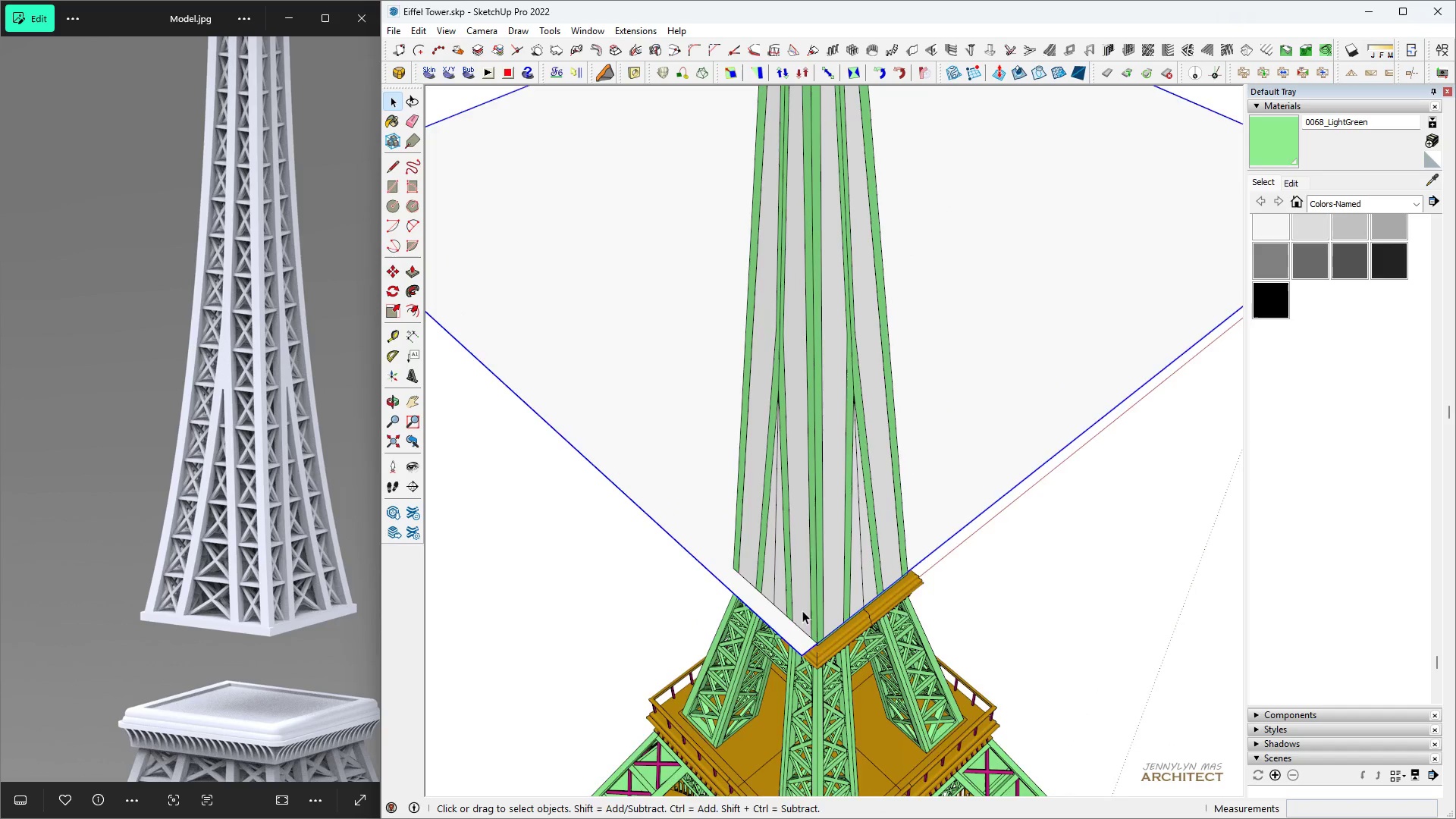 
scroll: coordinate [807, 635], scroll_direction: up, amount: 5.0
 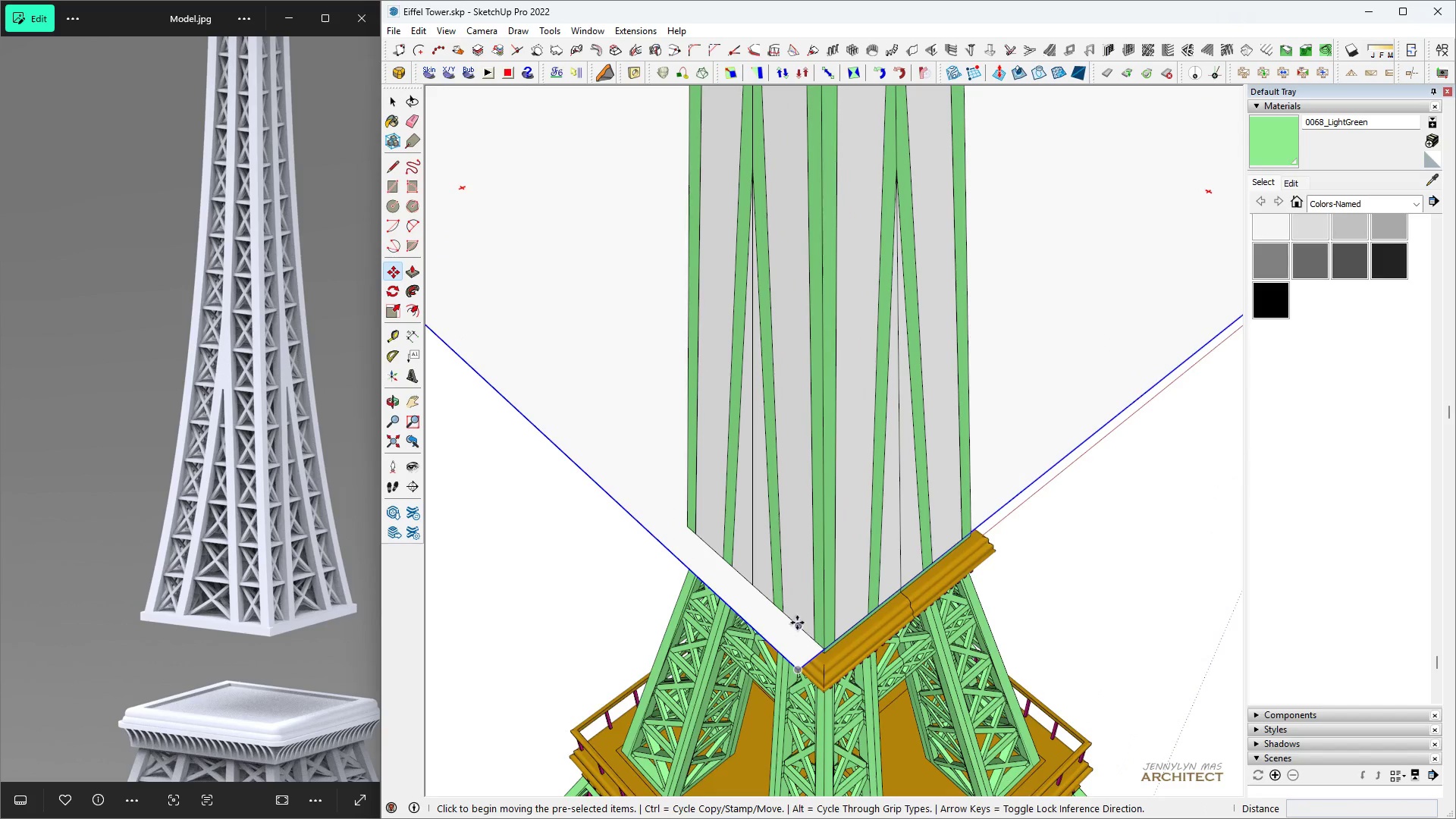 
key(M)
 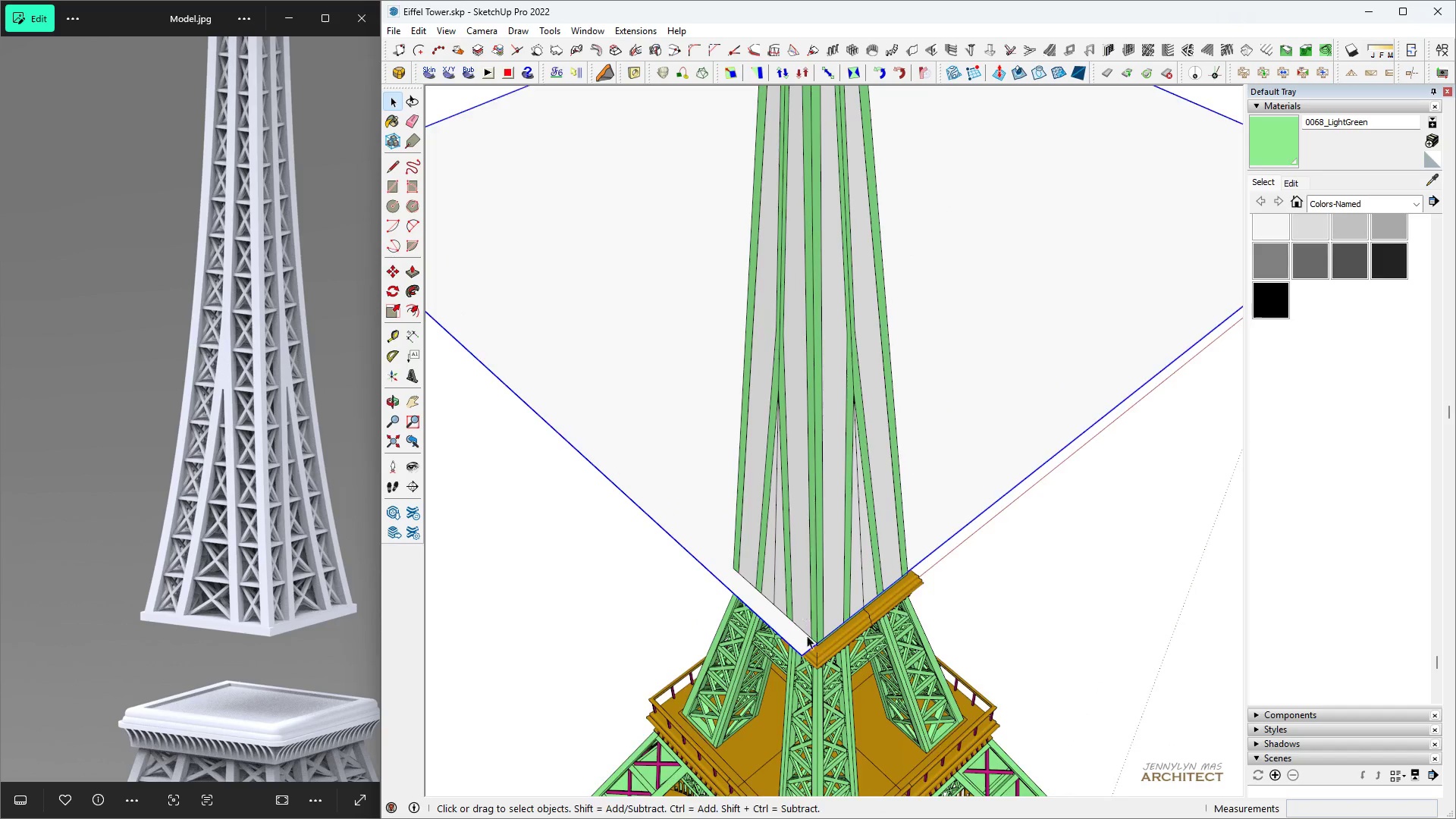 
key(Control+ControlLeft)
 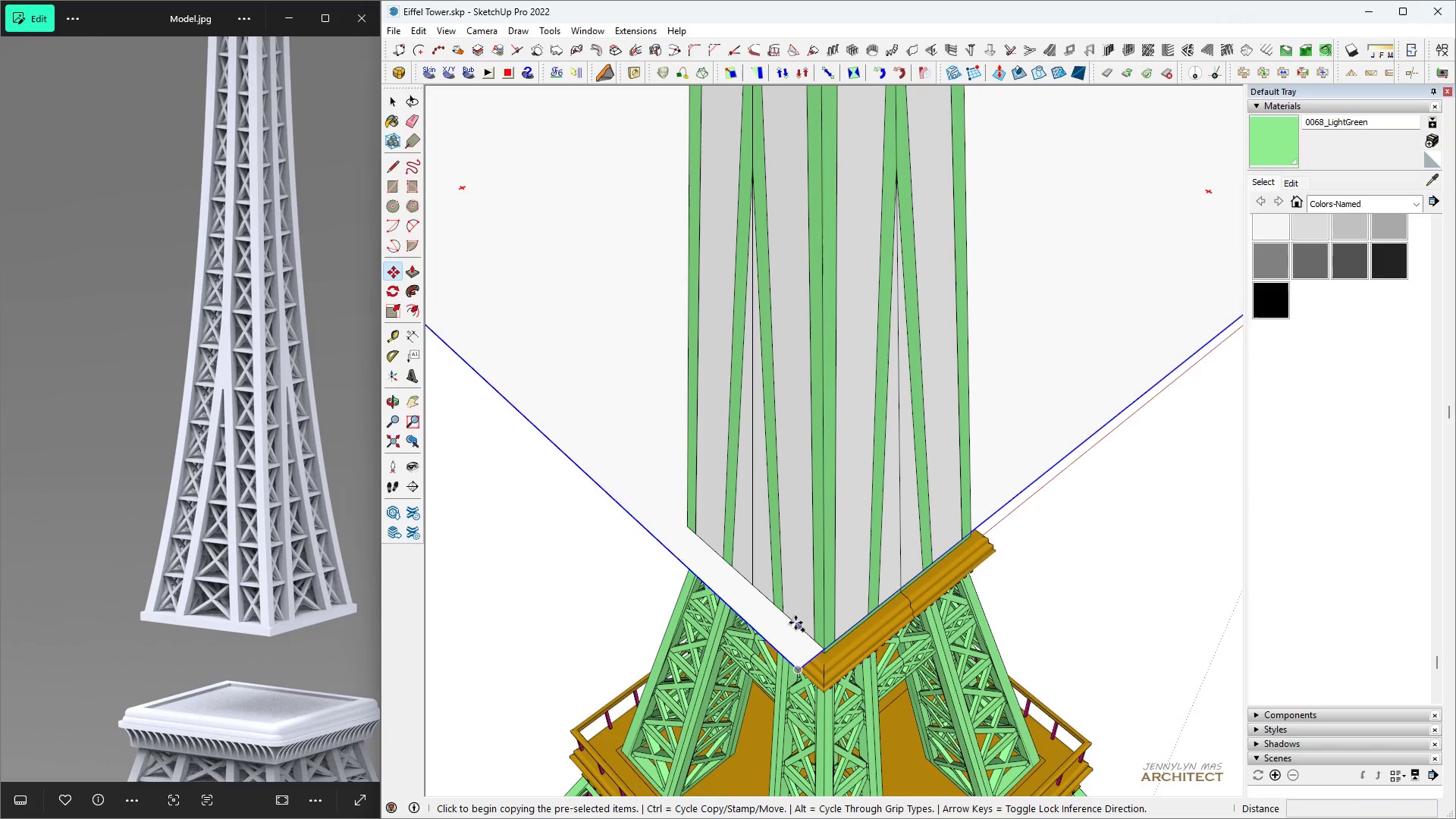 
left_click([795, 623])
 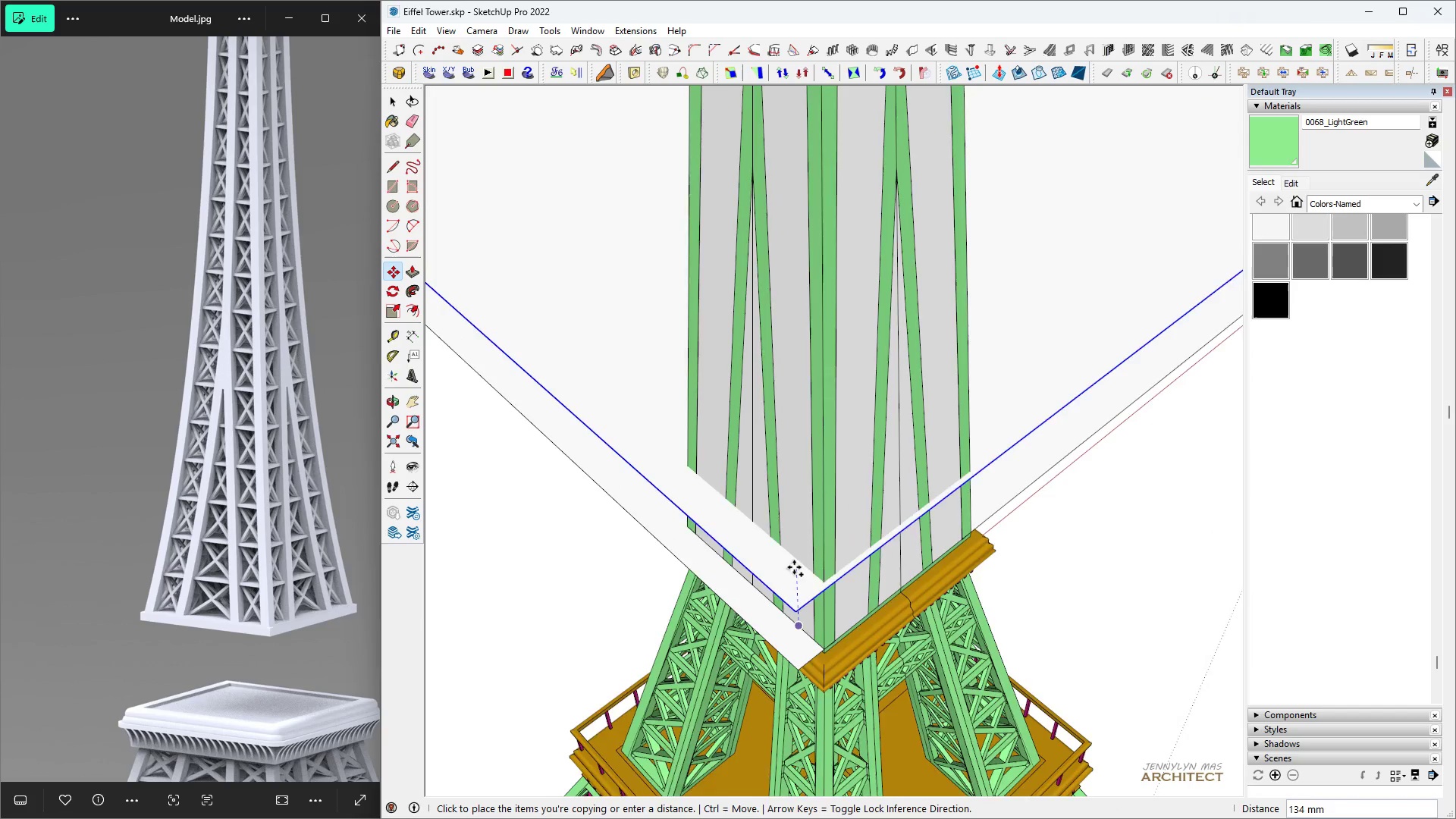 
scroll: coordinate [799, 215], scroll_direction: none, amount: 0.0
 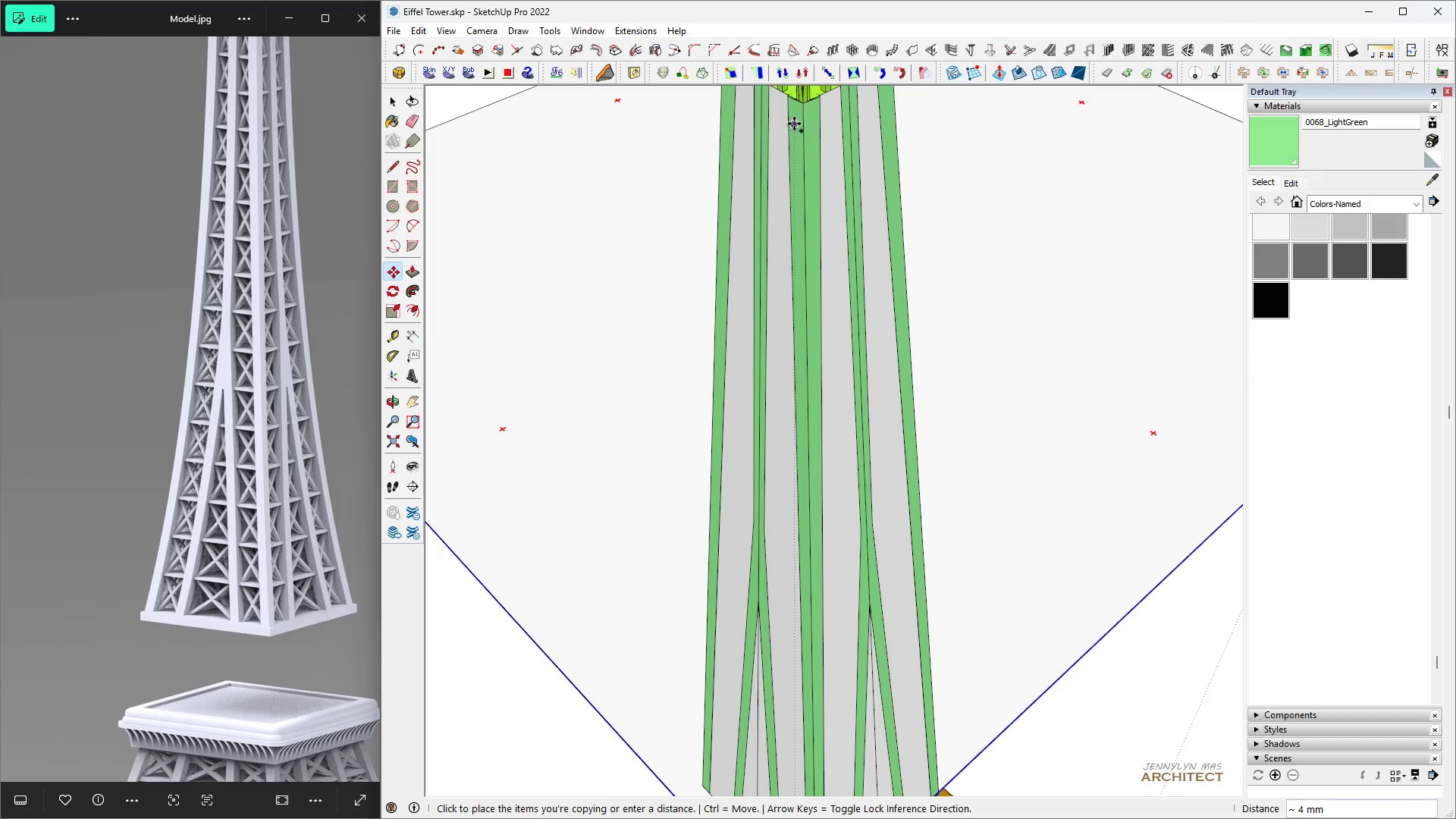 
hold_key(key=ShiftLeft, duration=1.5)
 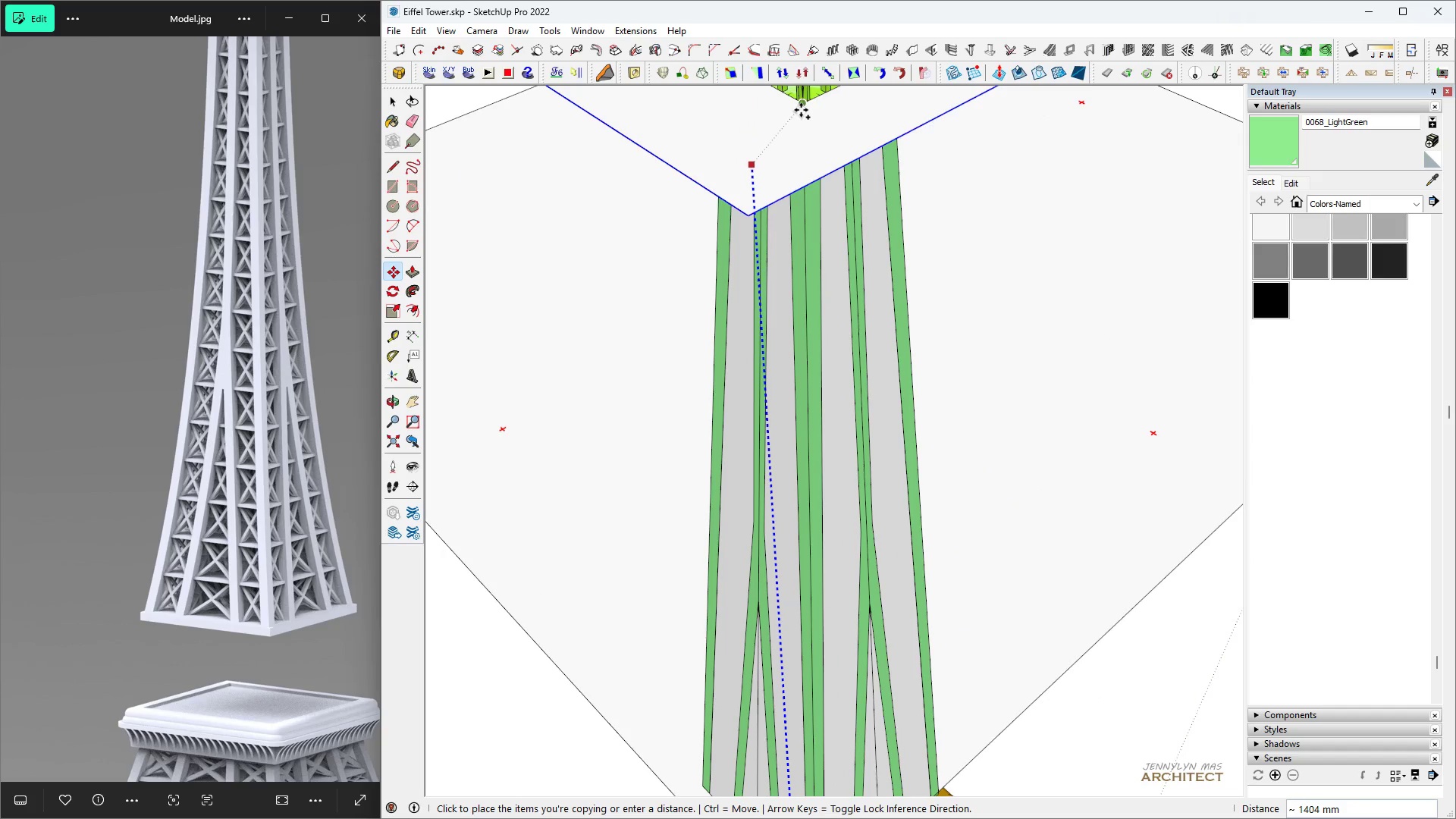 
hold_key(key=ShiftLeft, duration=0.91)
 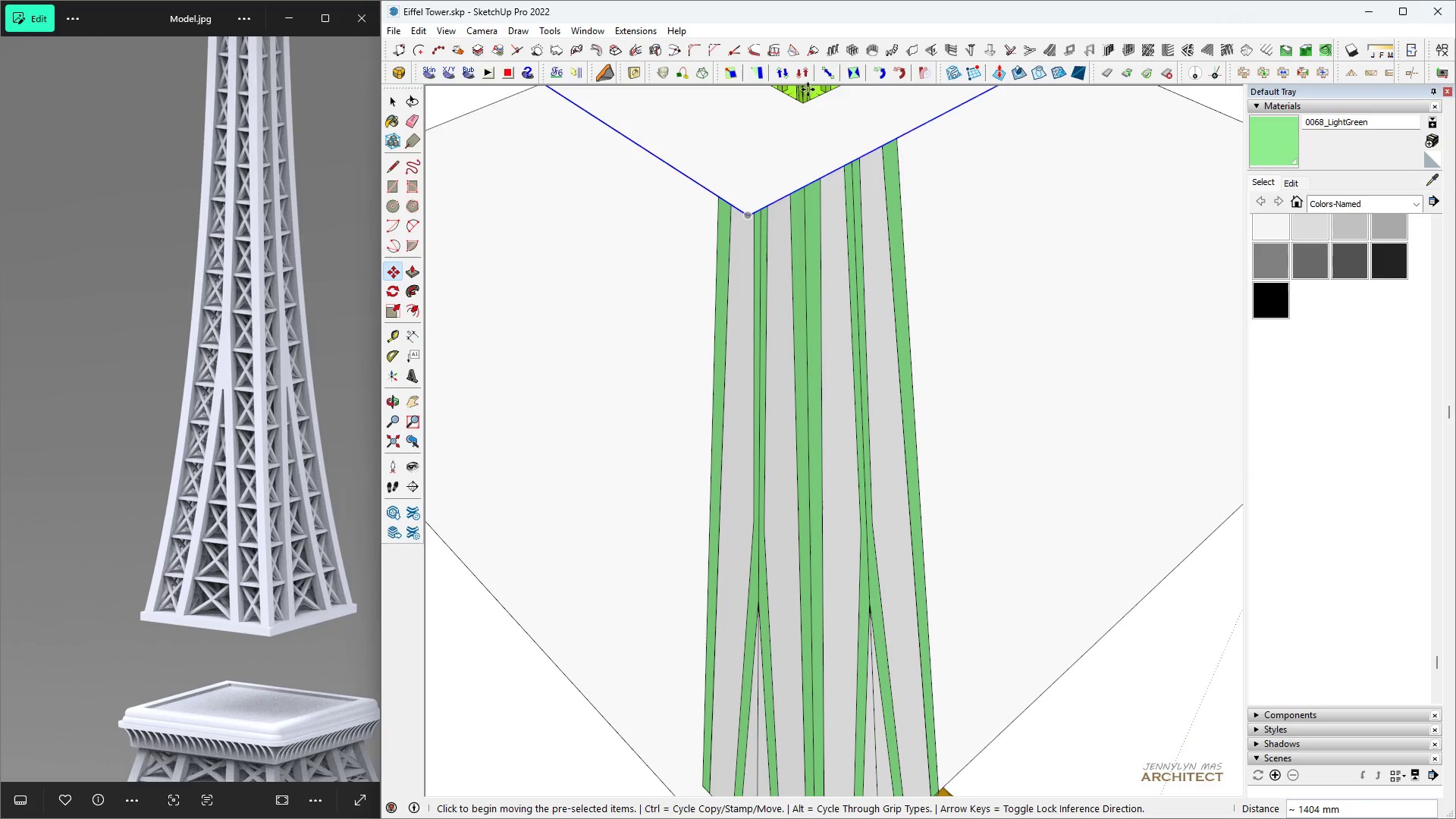 
type(/13)
 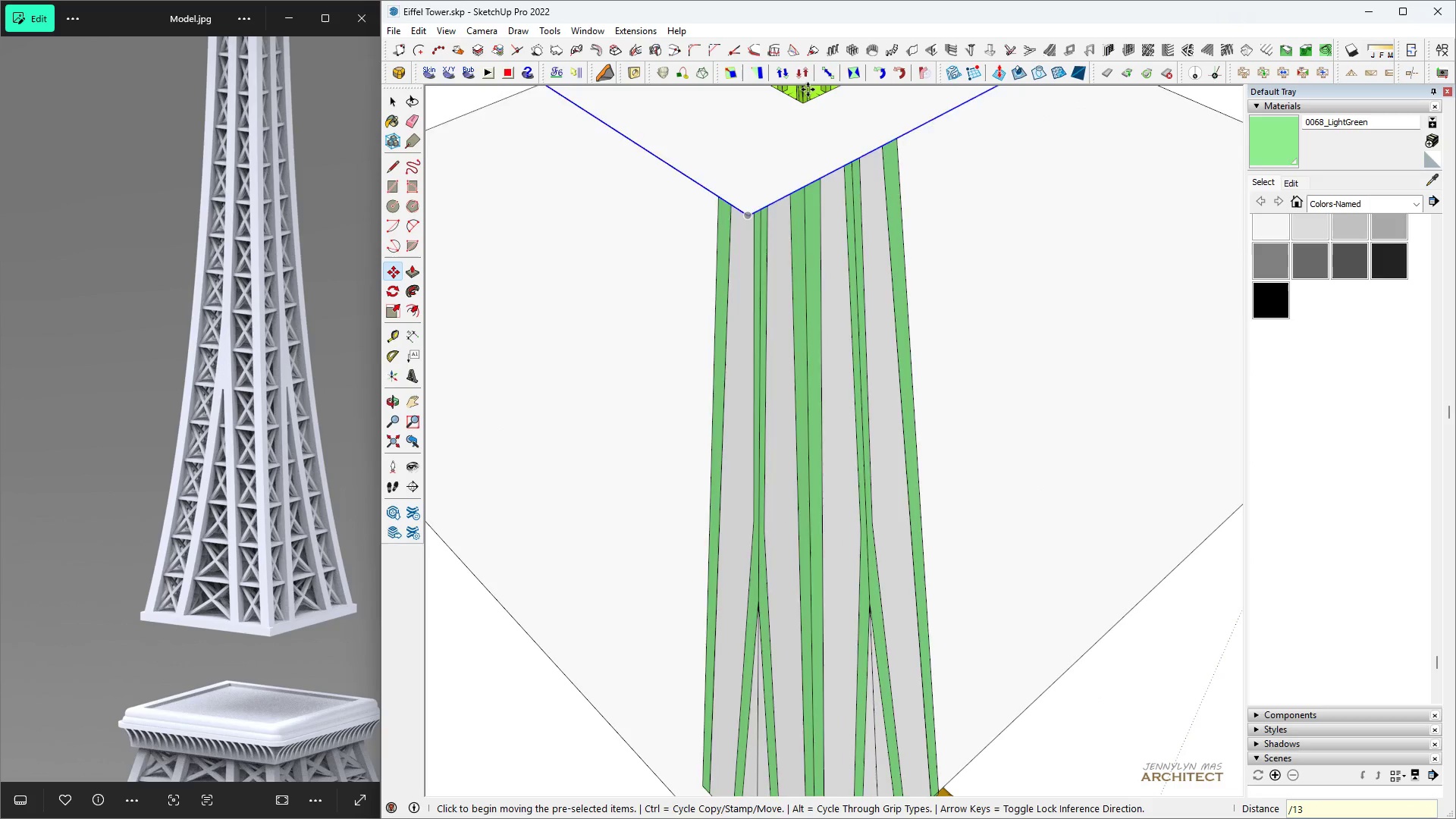 
key(Enter)
 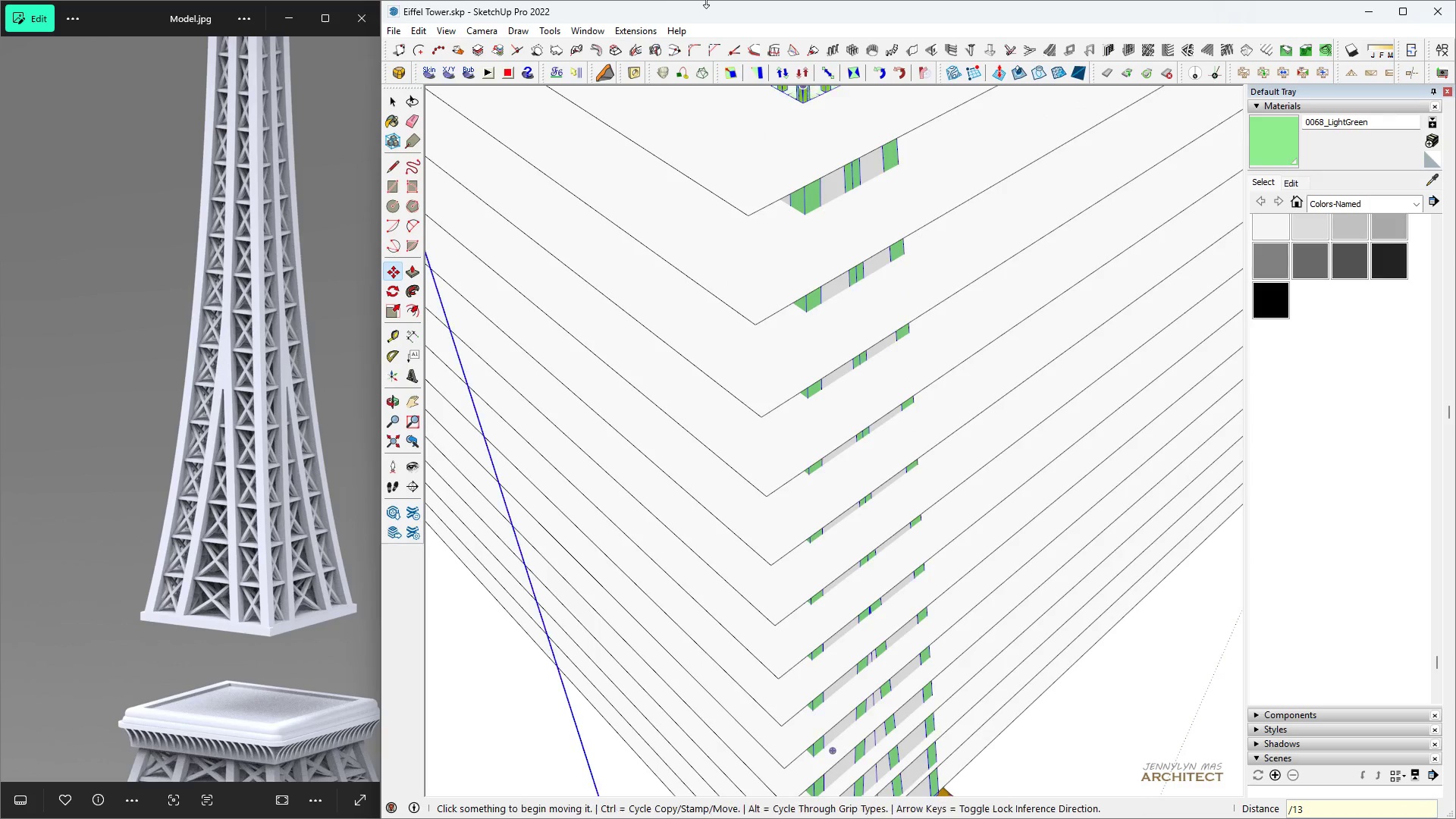 
key(Control+ControlLeft)
 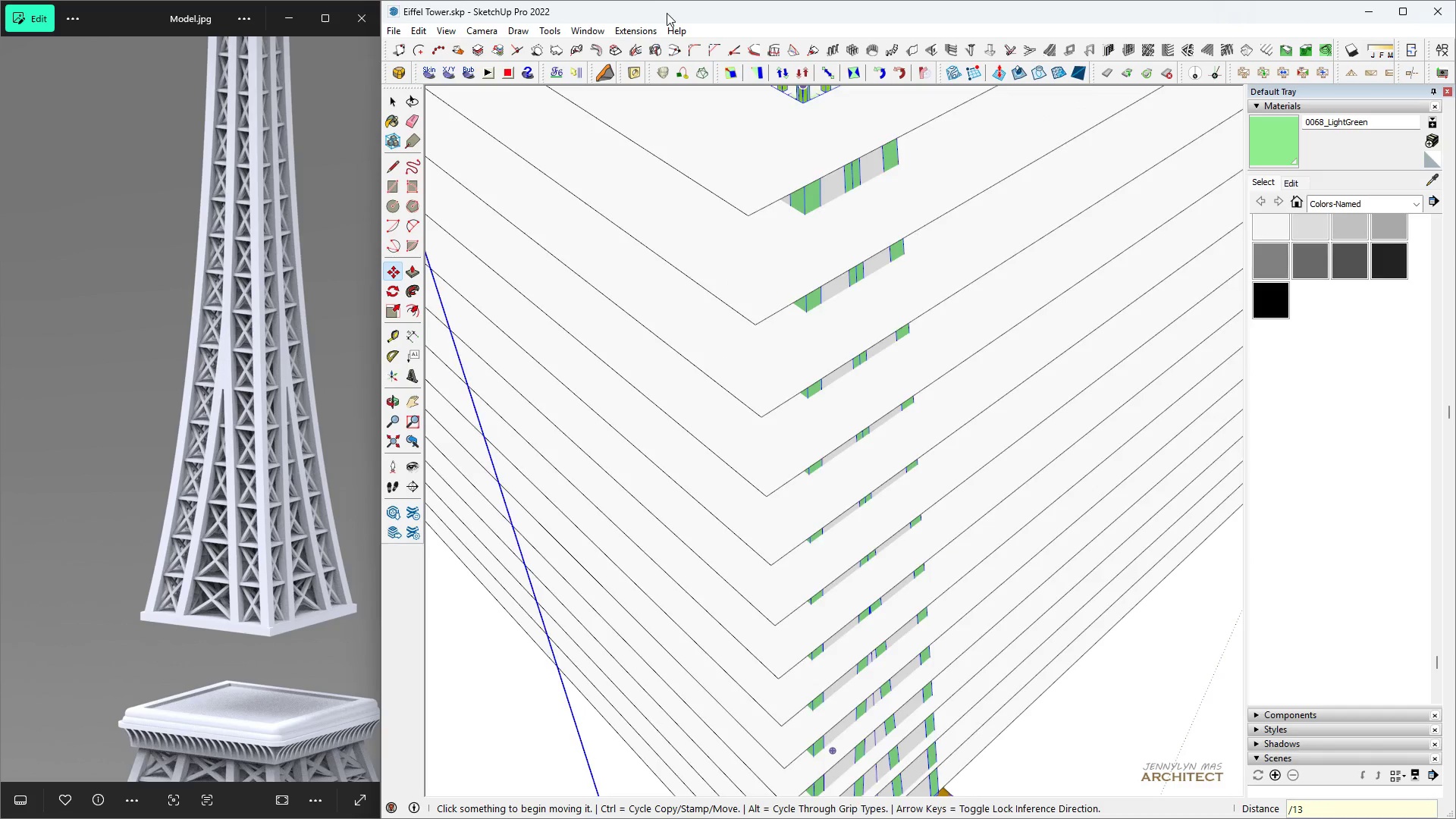 
key(Control+Z)
 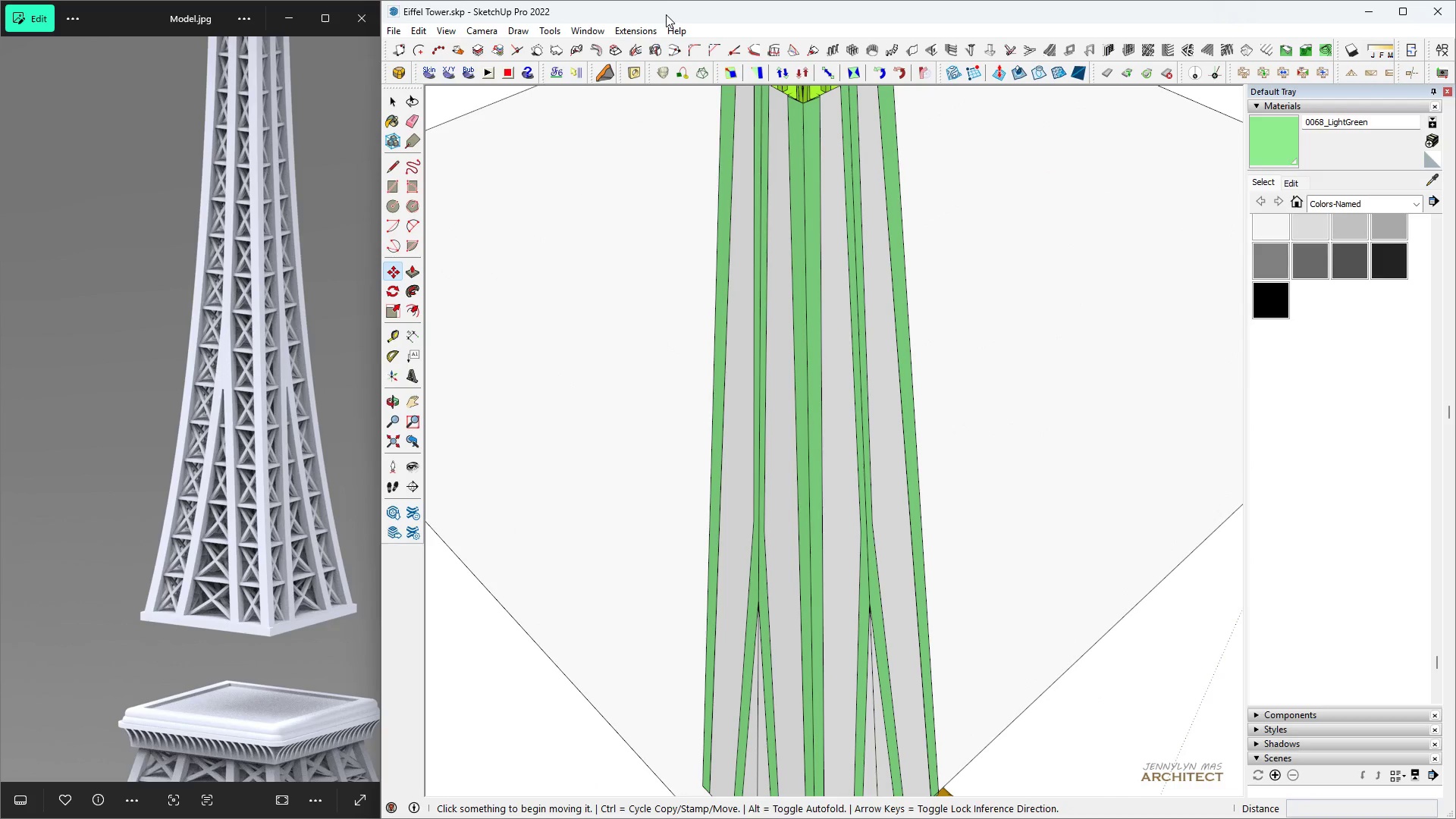 
type( hh)
 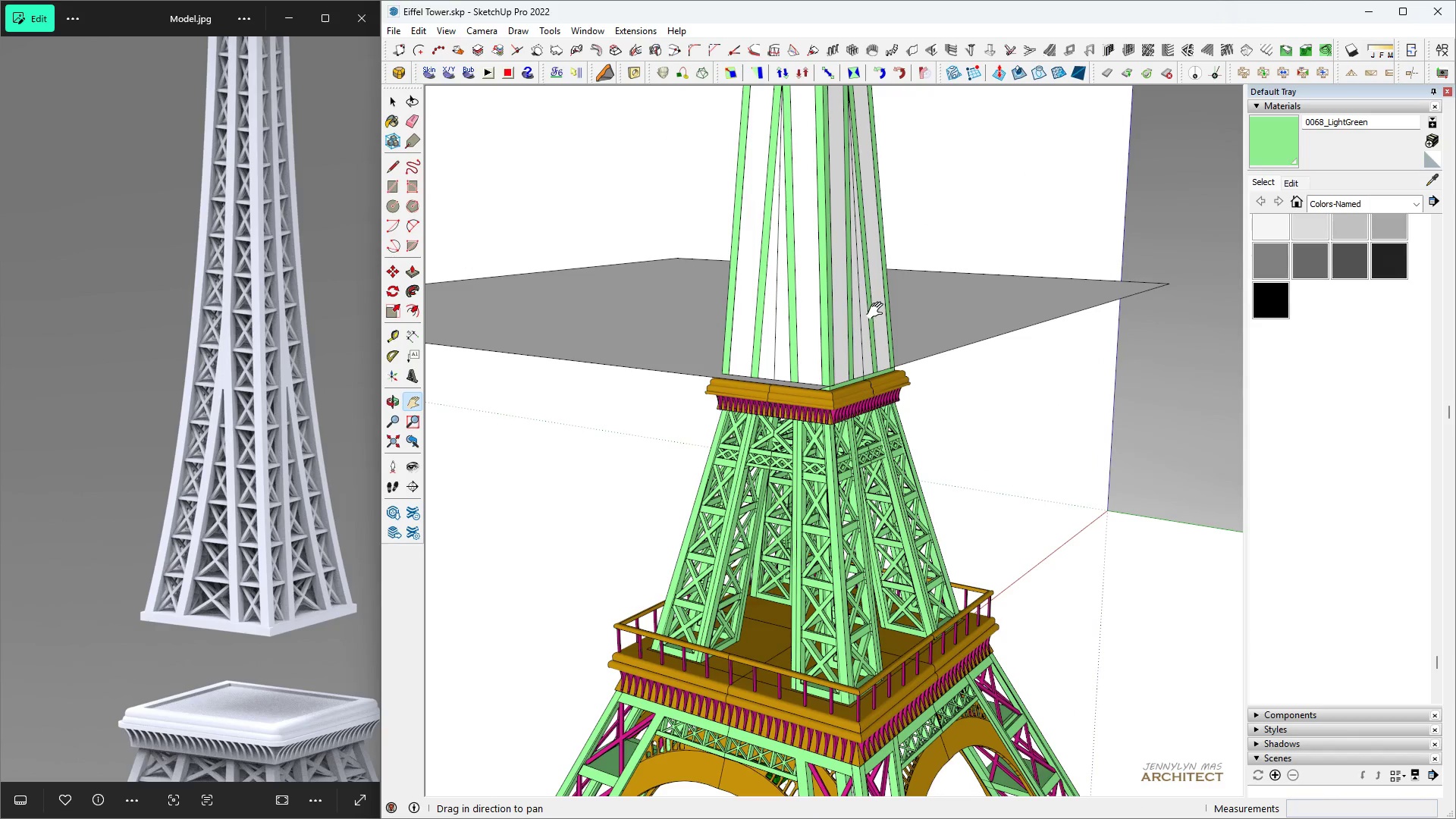 
scroll: coordinate [689, 410], scroll_direction: down, amount: 7.0
 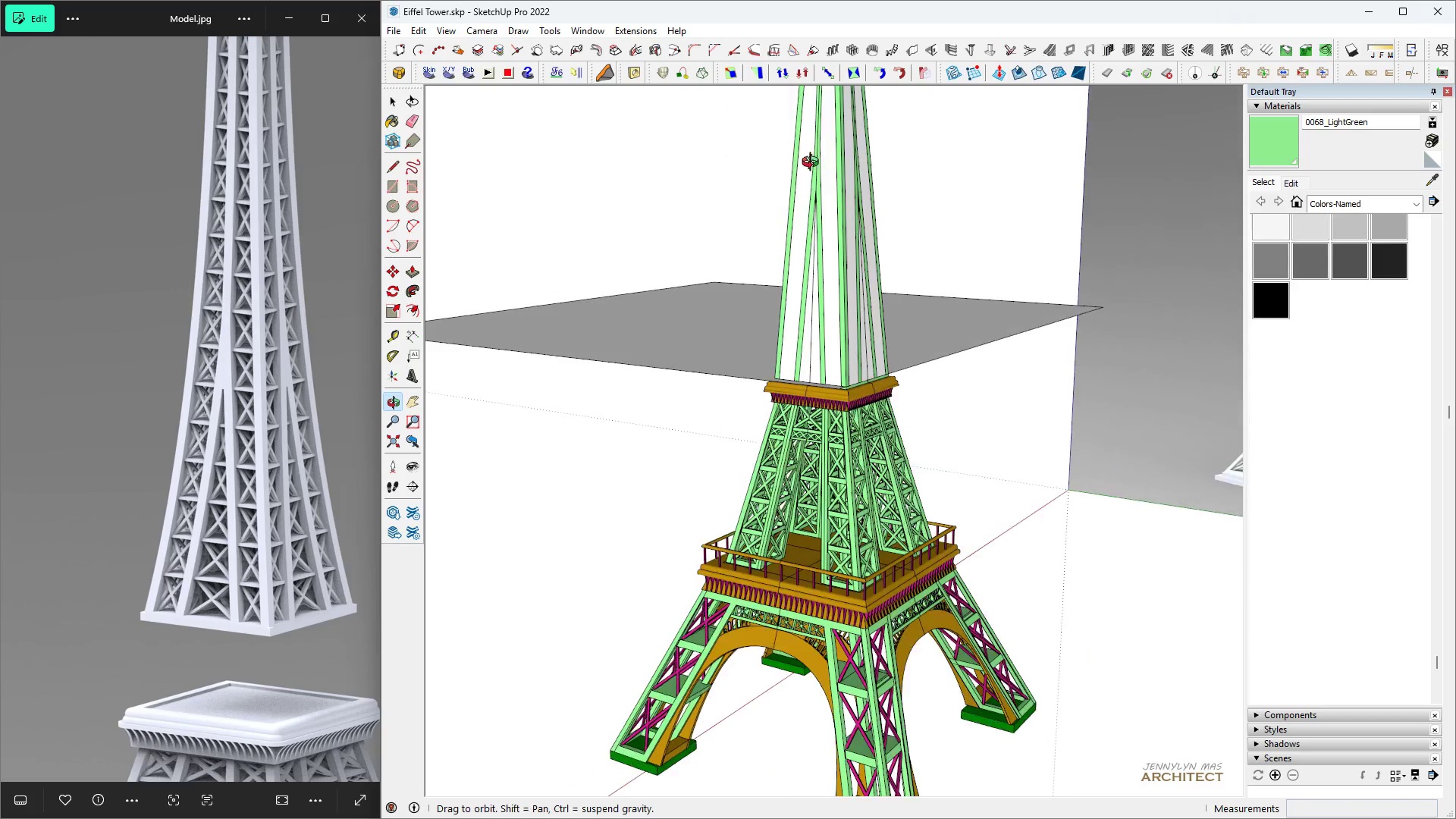 
scroll: coordinate [816, 426], scroll_direction: up, amount: 8.0
 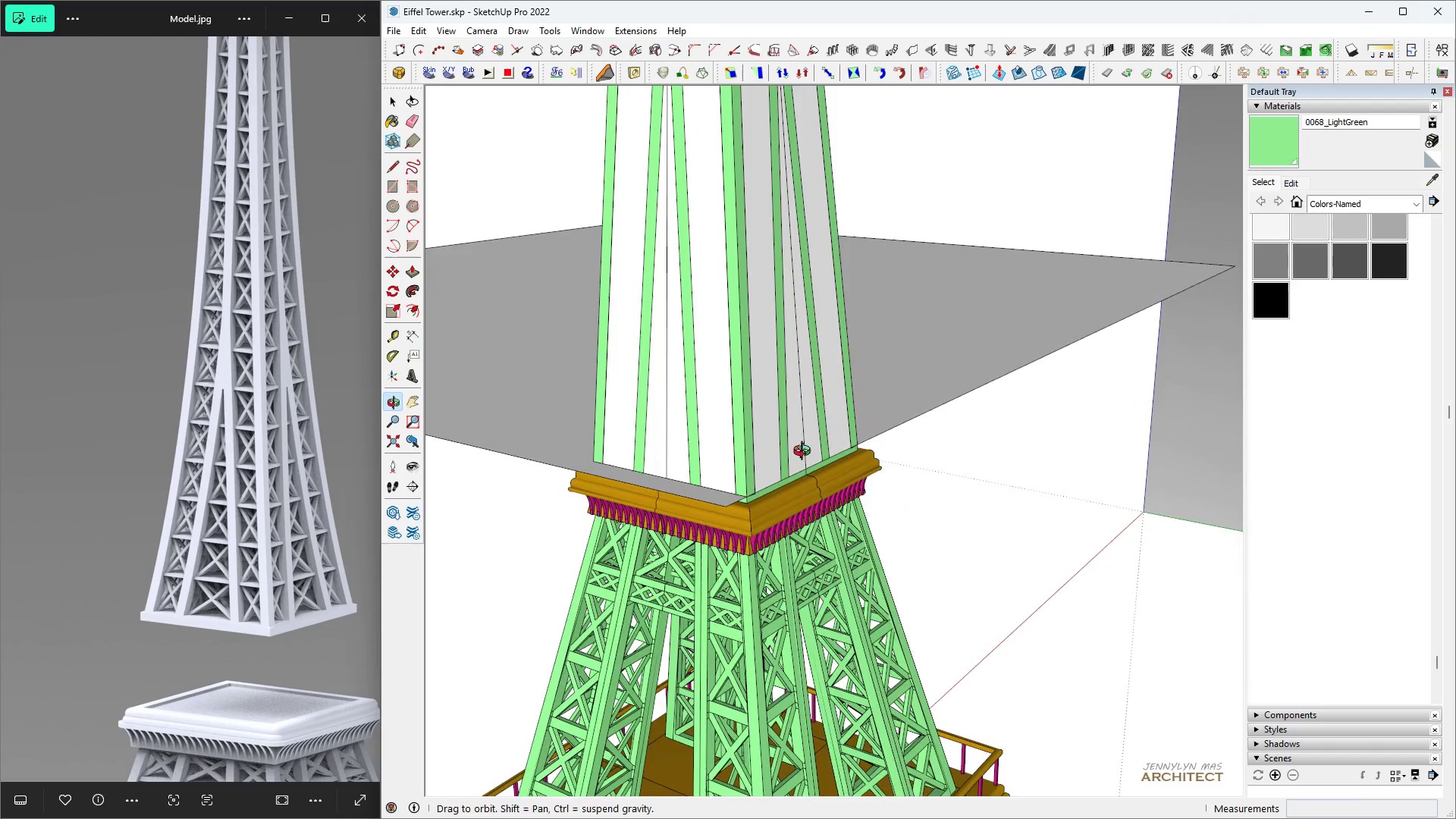 
key(Space)
 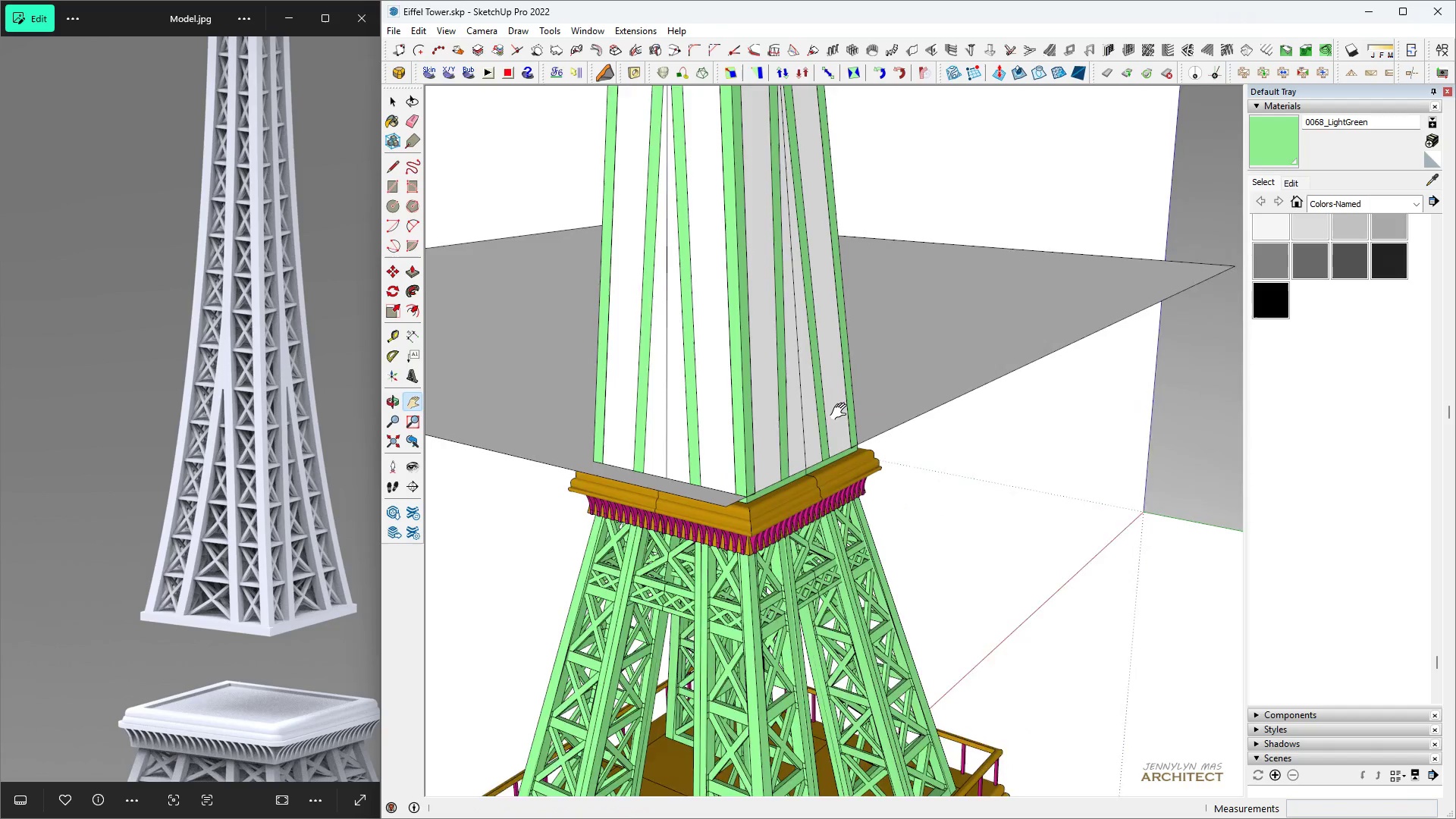 
scroll: coordinate [863, 378], scroll_direction: up, amount: 1.0
 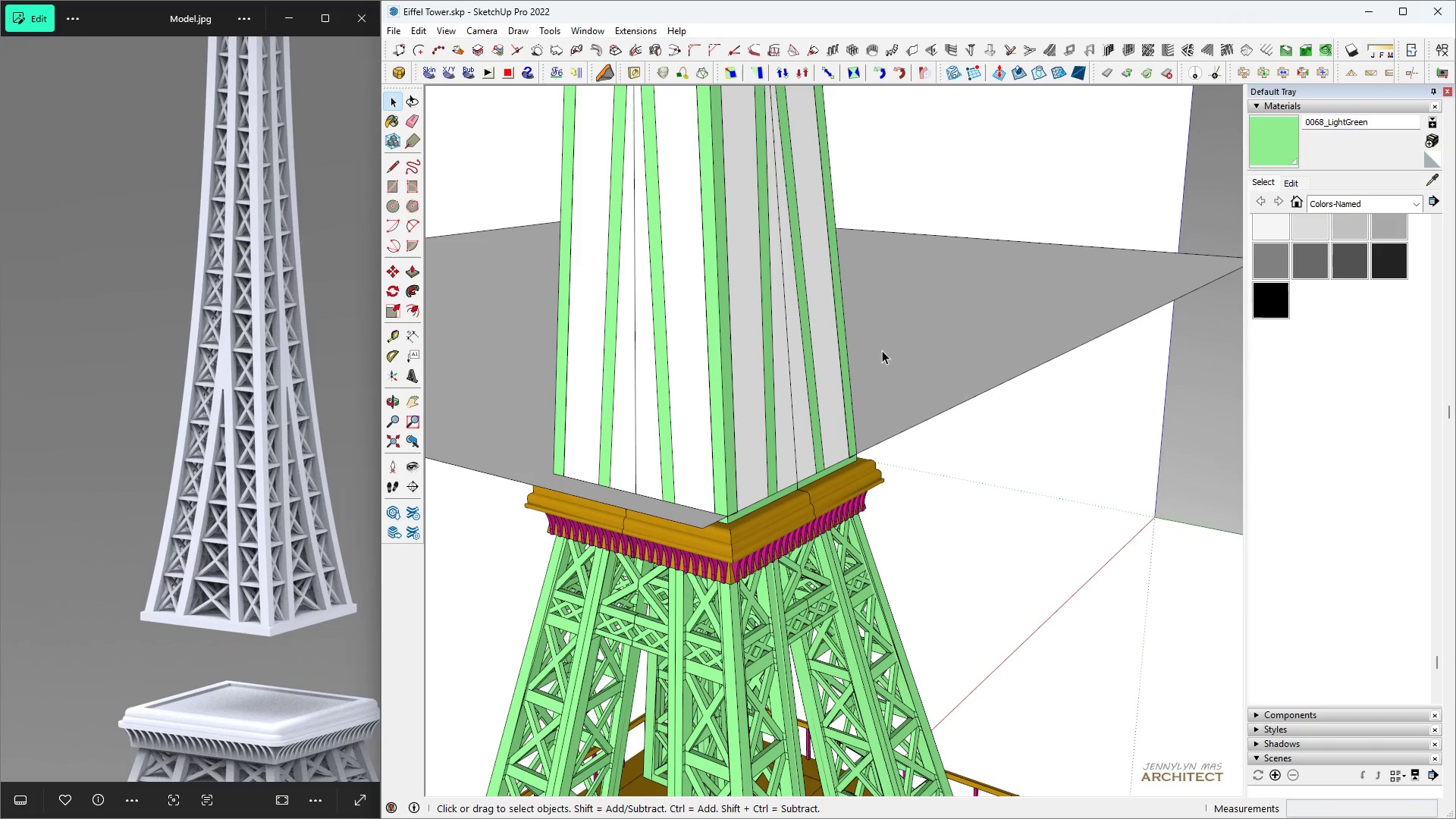 
left_click([882, 350])
 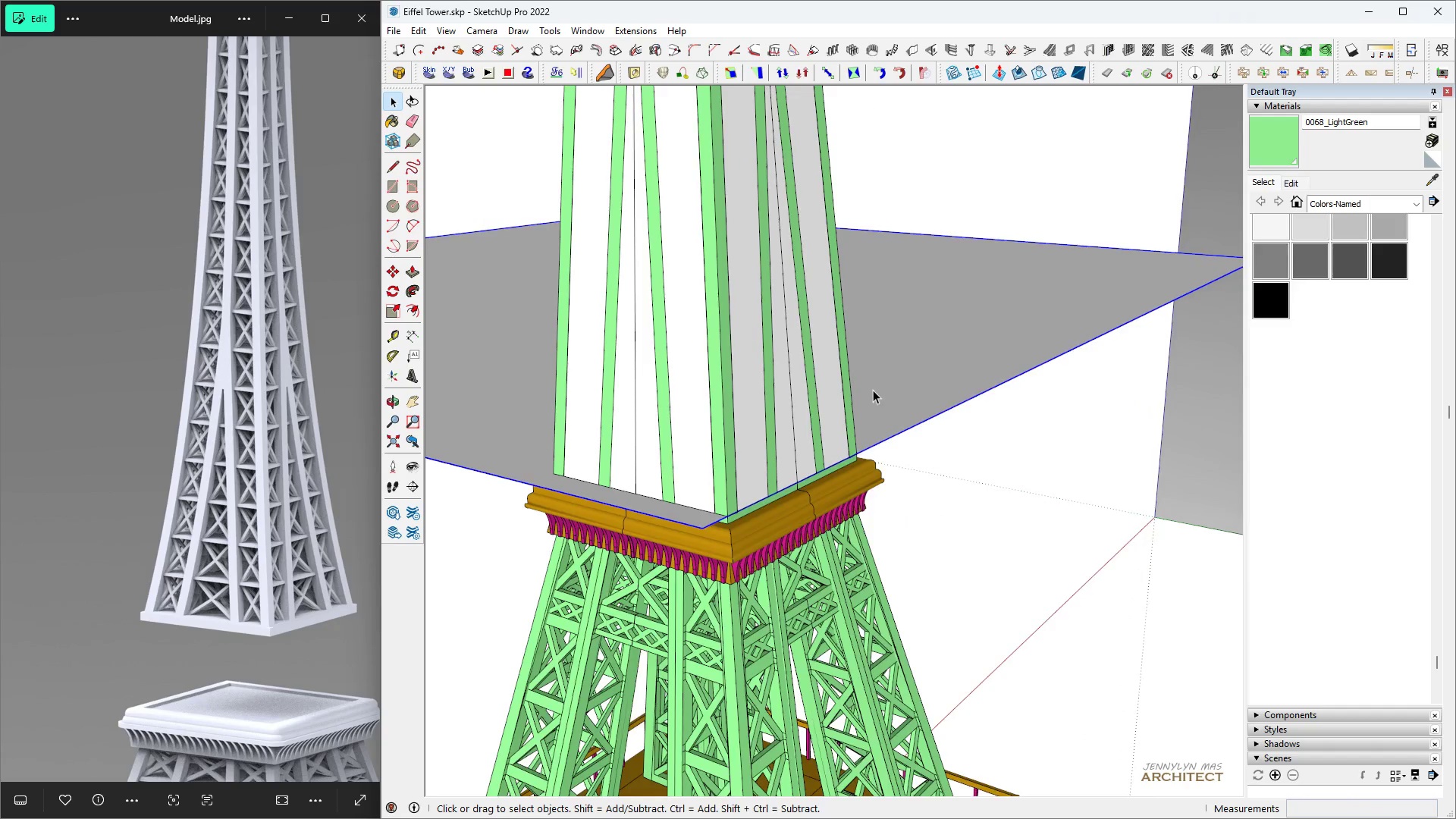 
scroll: coordinate [873, 390], scroll_direction: up, amount: 5.0
 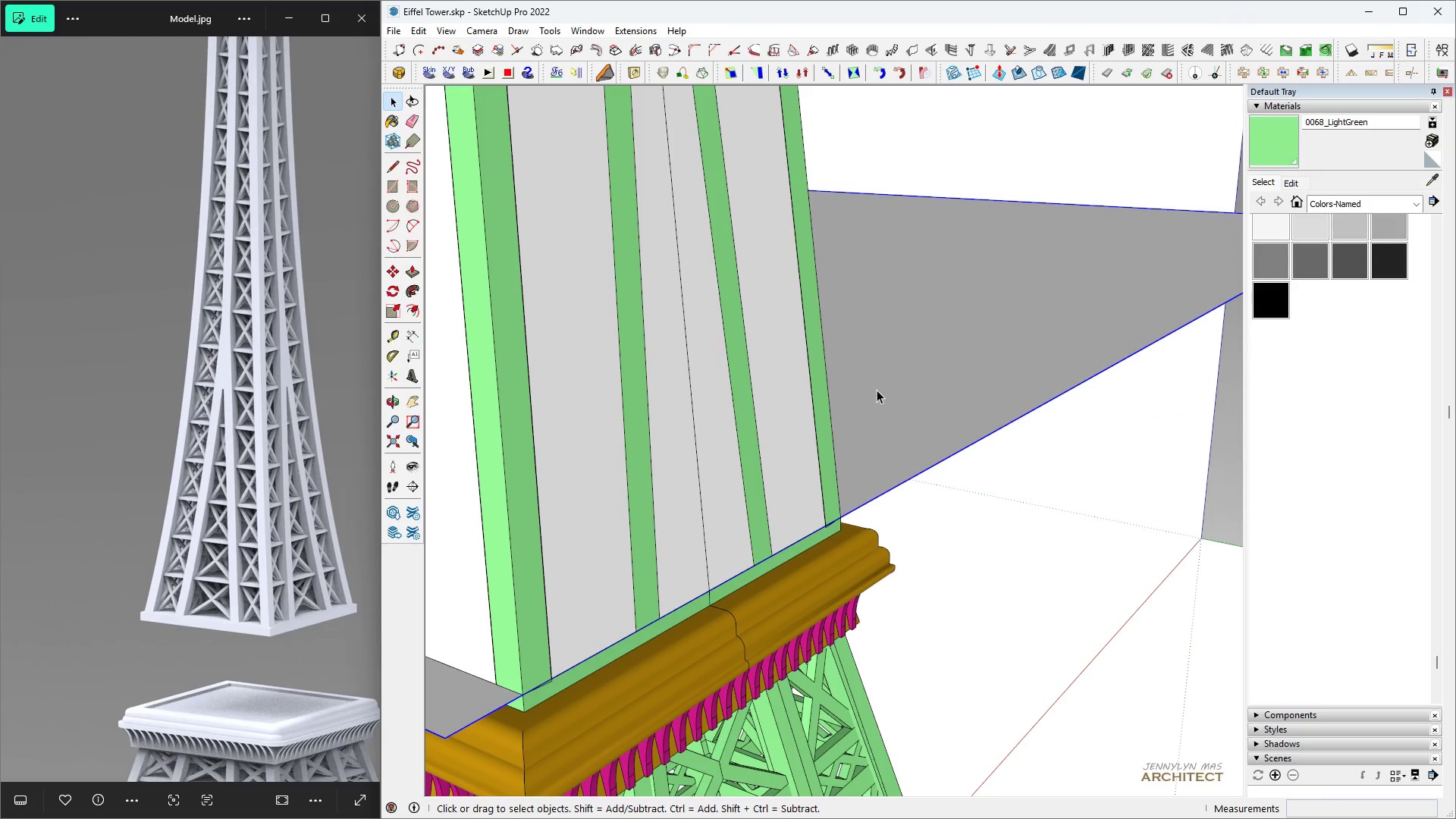 
key(M)
 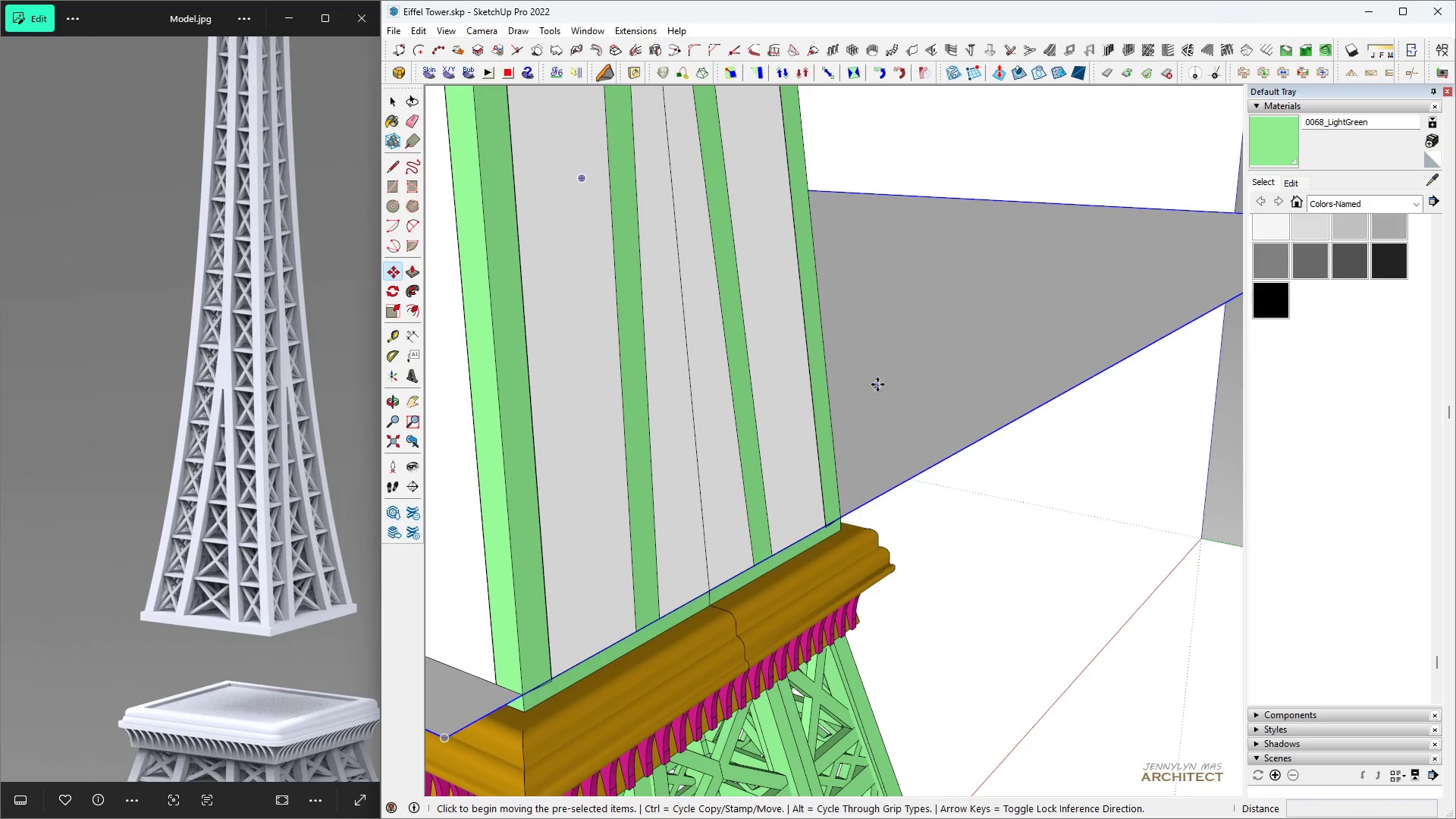 
key(Control+ControlLeft)
 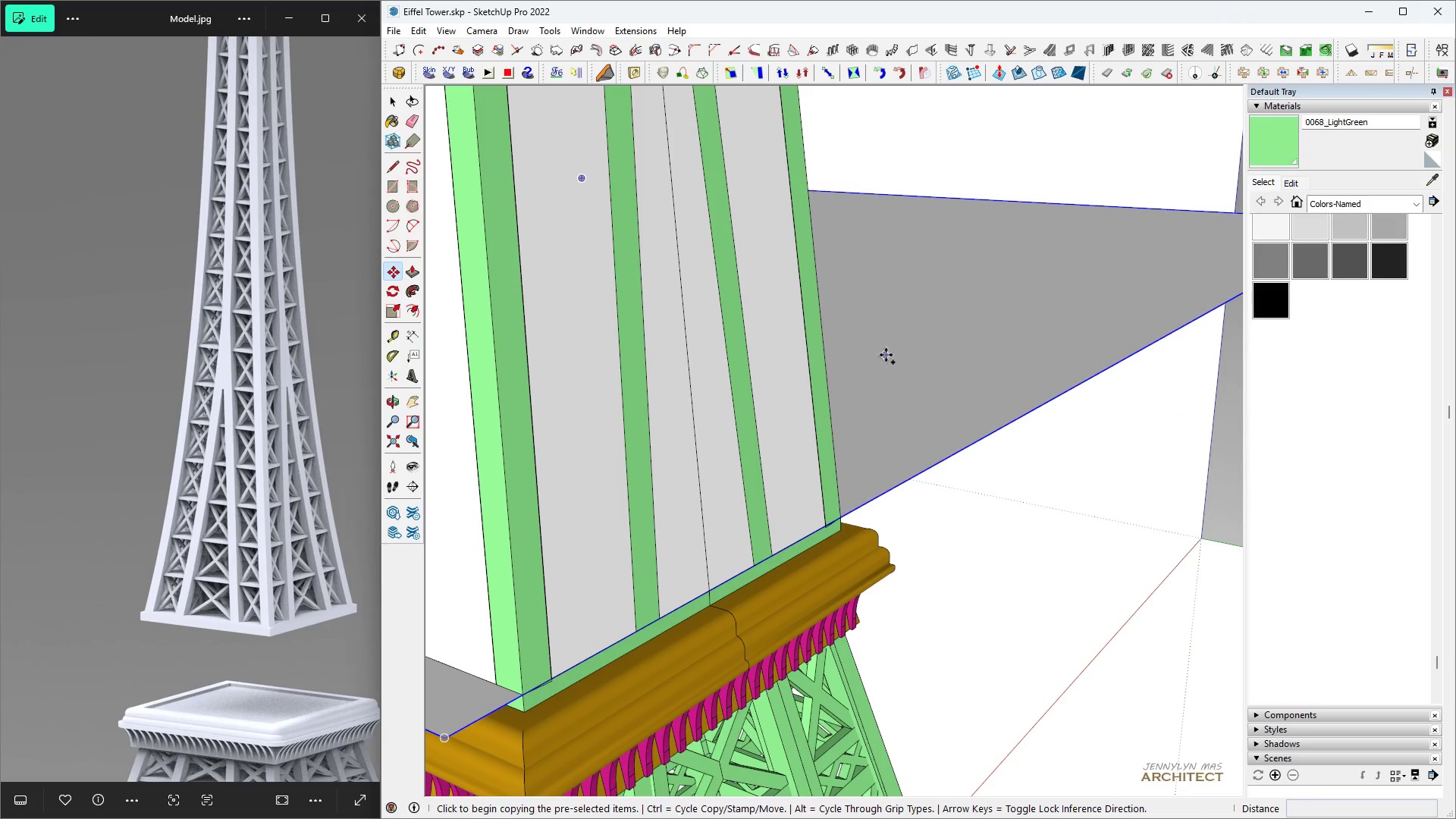 
left_click([886, 355])
 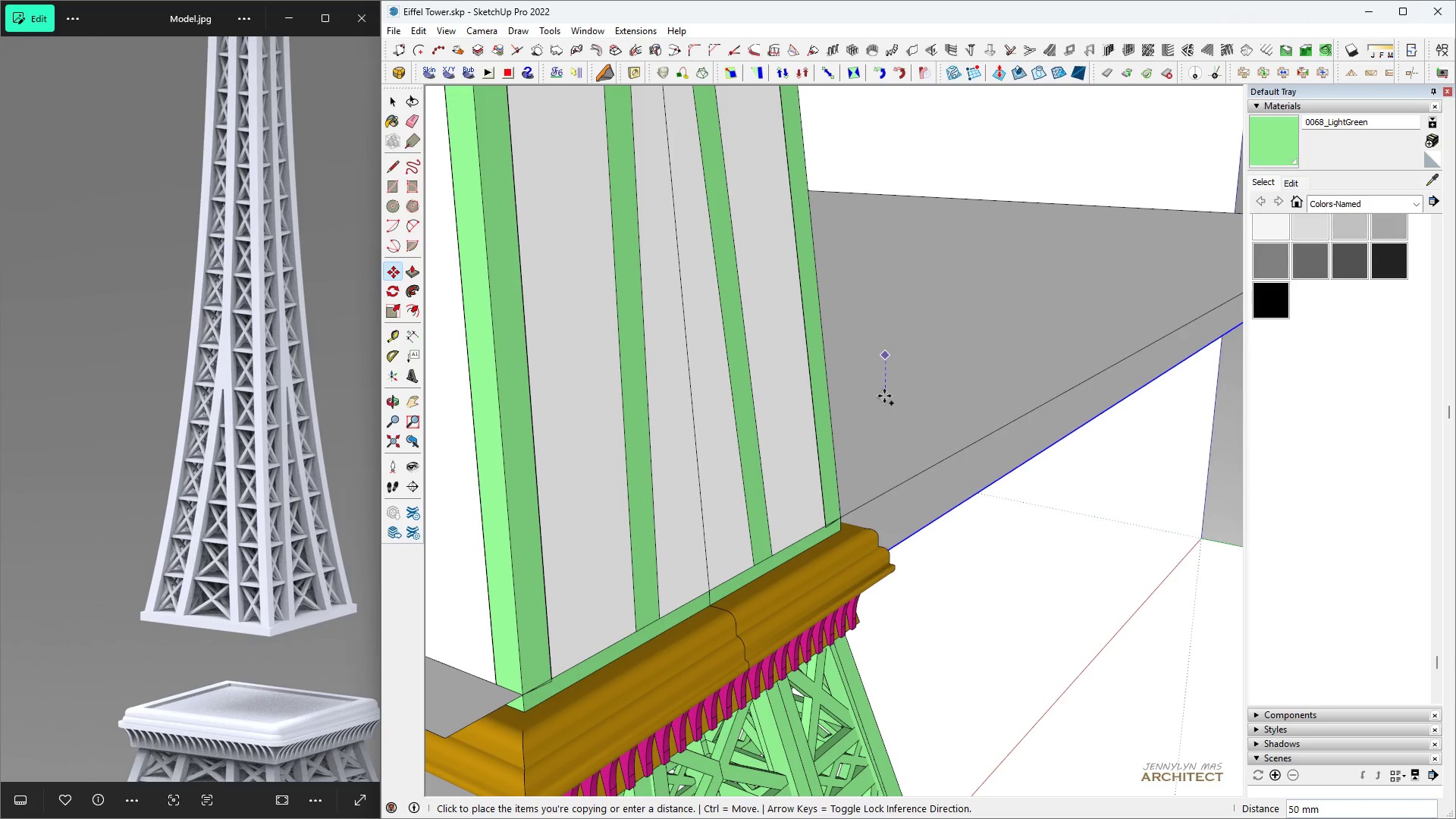 
type(10)
 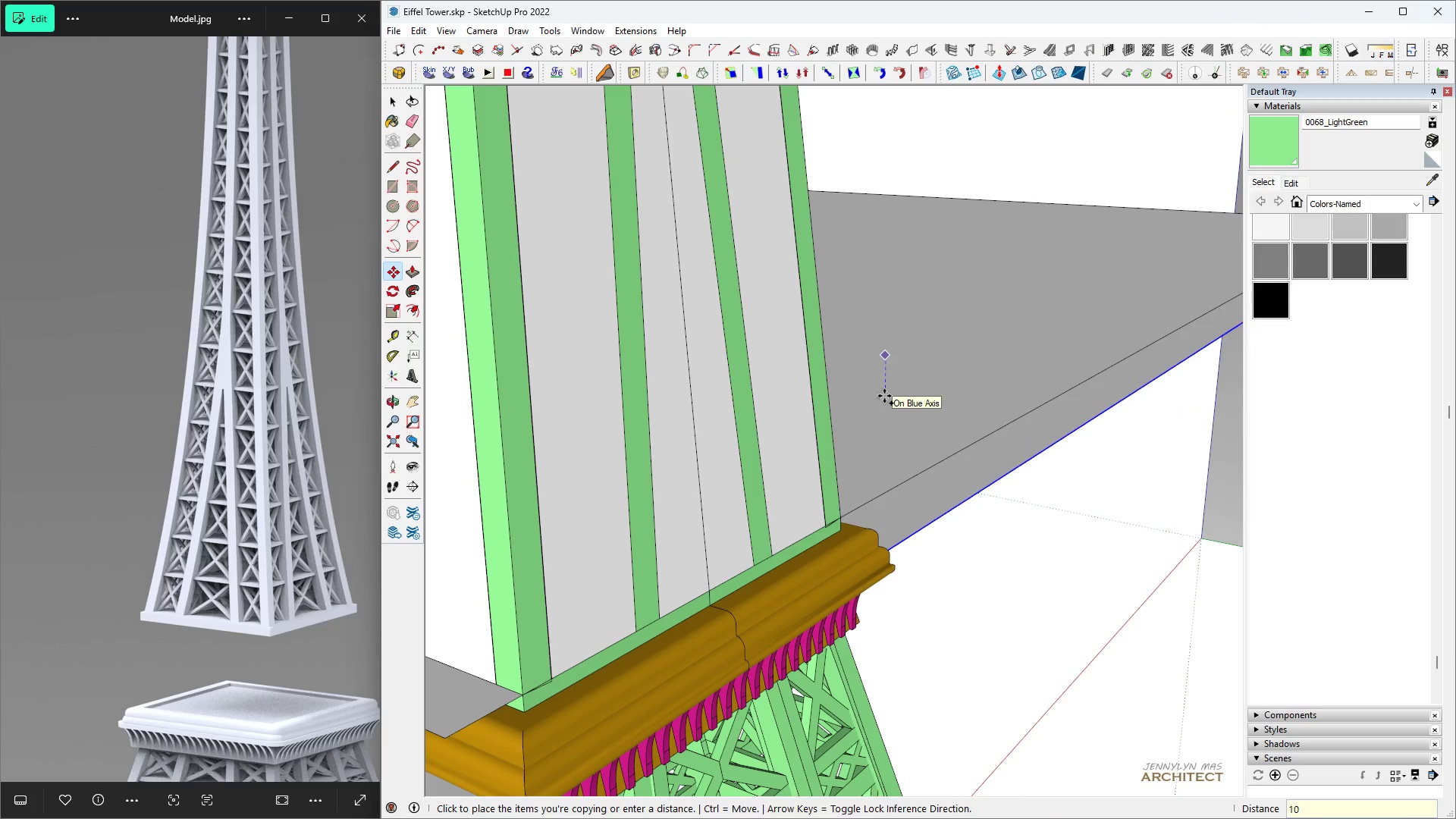 
key(Enter)
 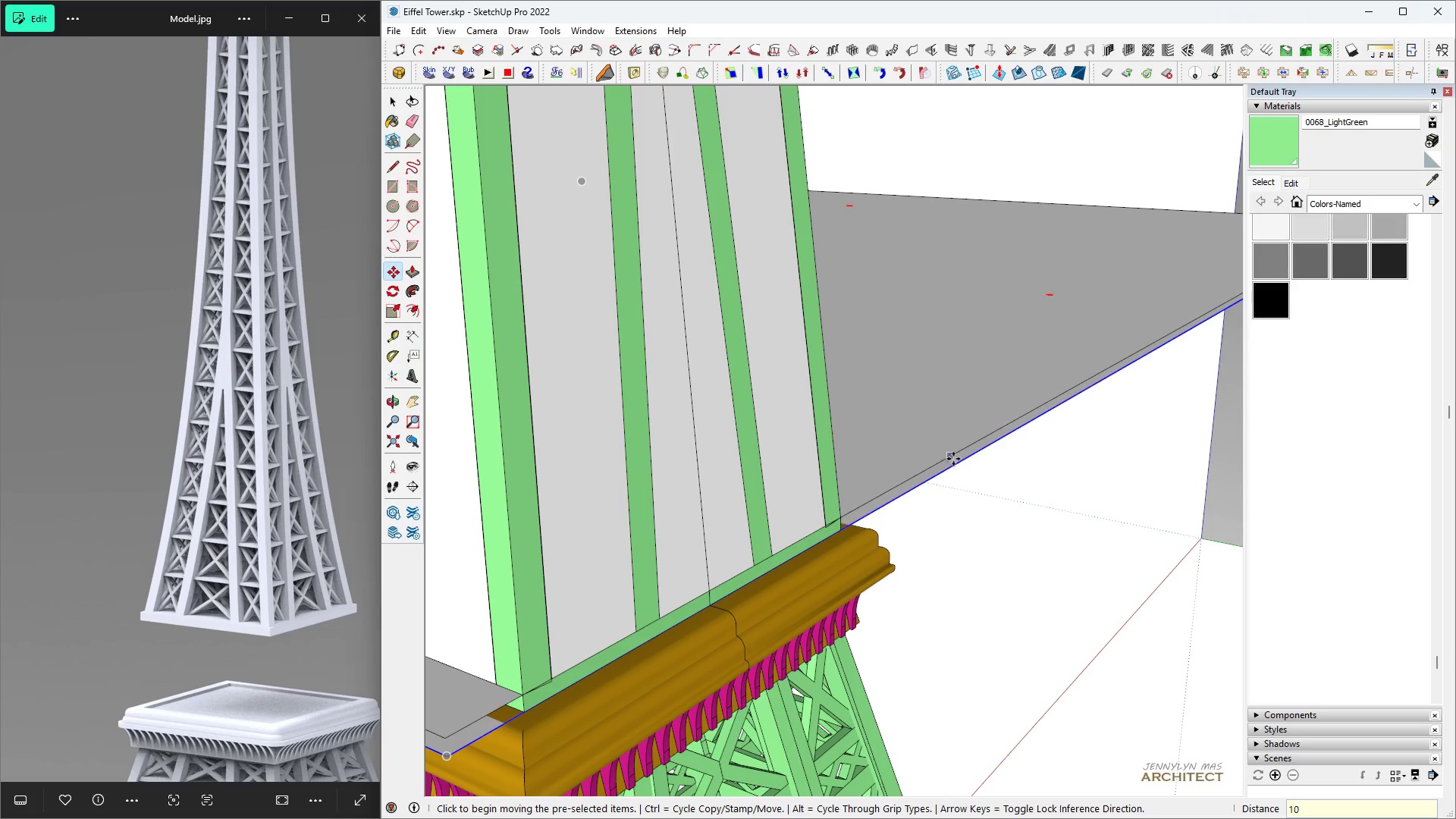 
key(Space)
 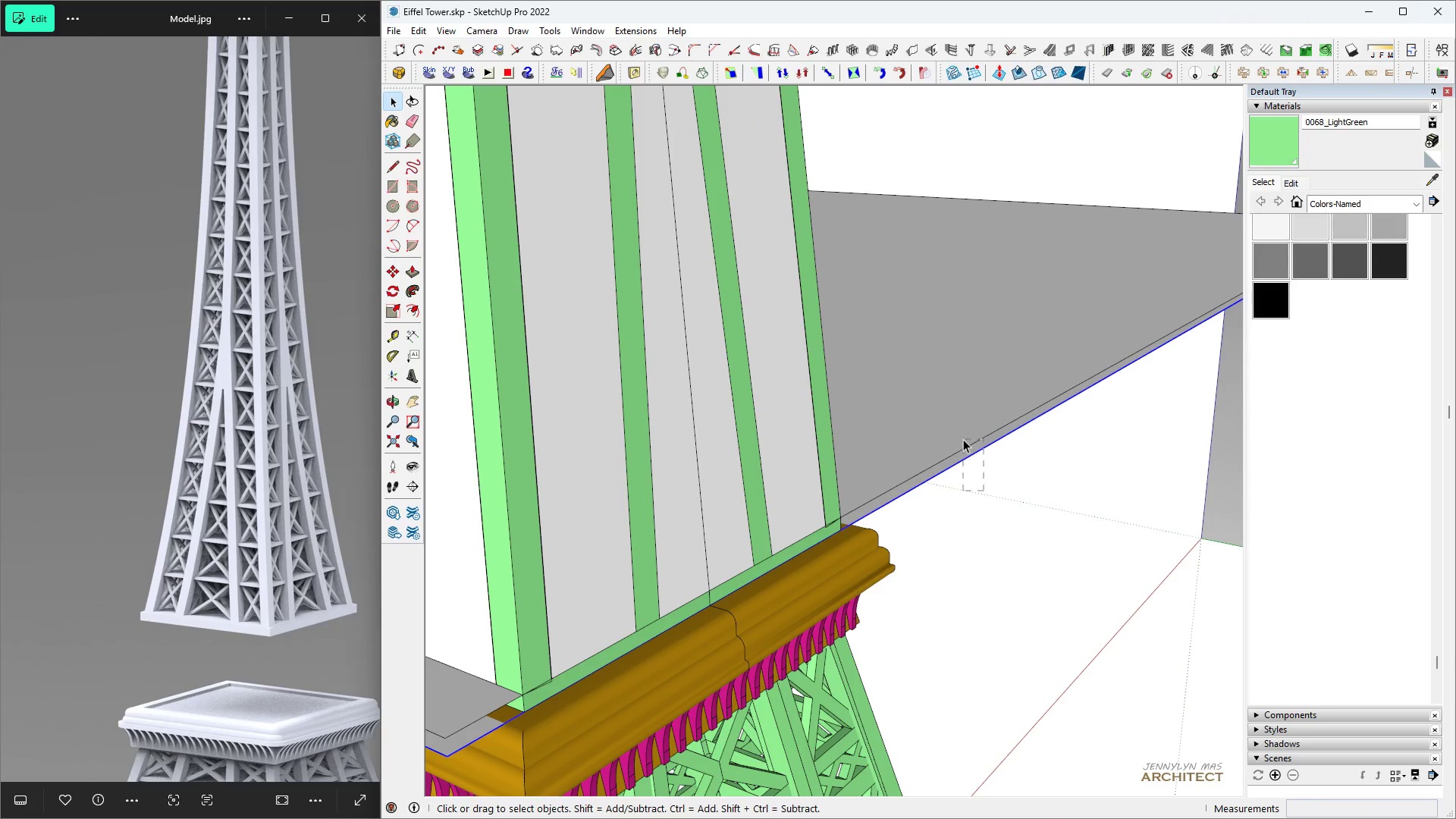 
key(Space)
 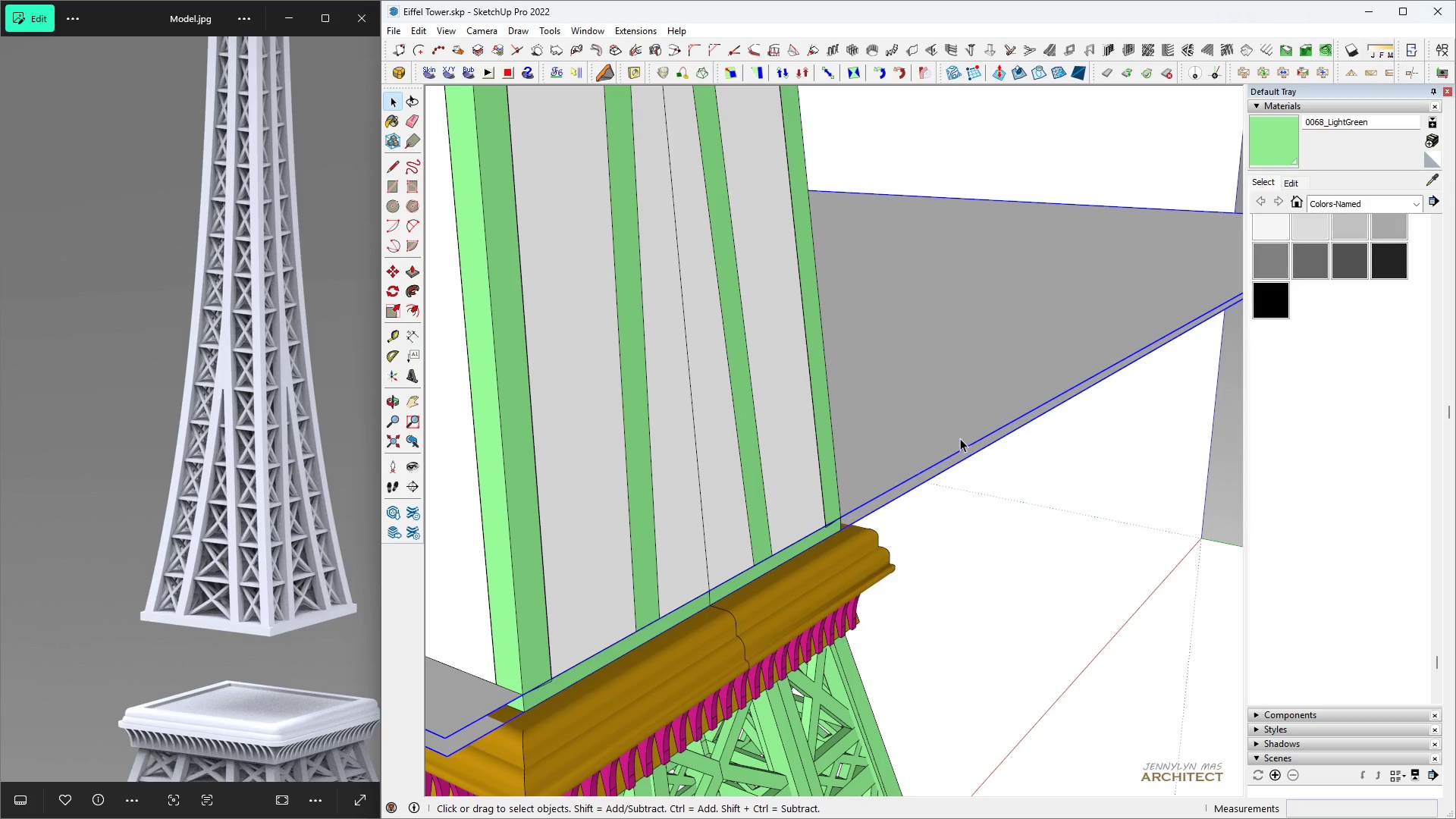 
key(M)
 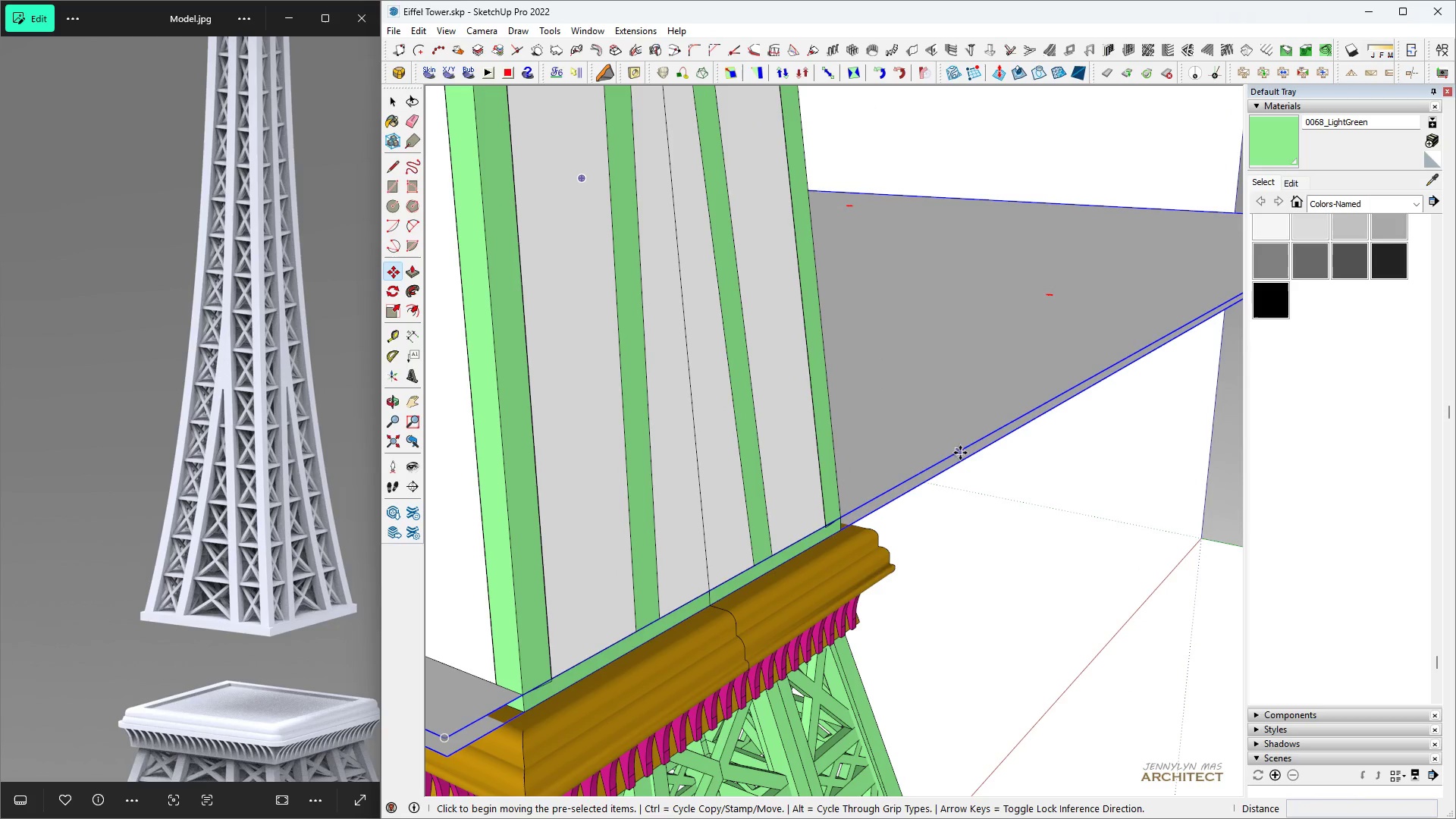 
key(Control+ControlLeft)
 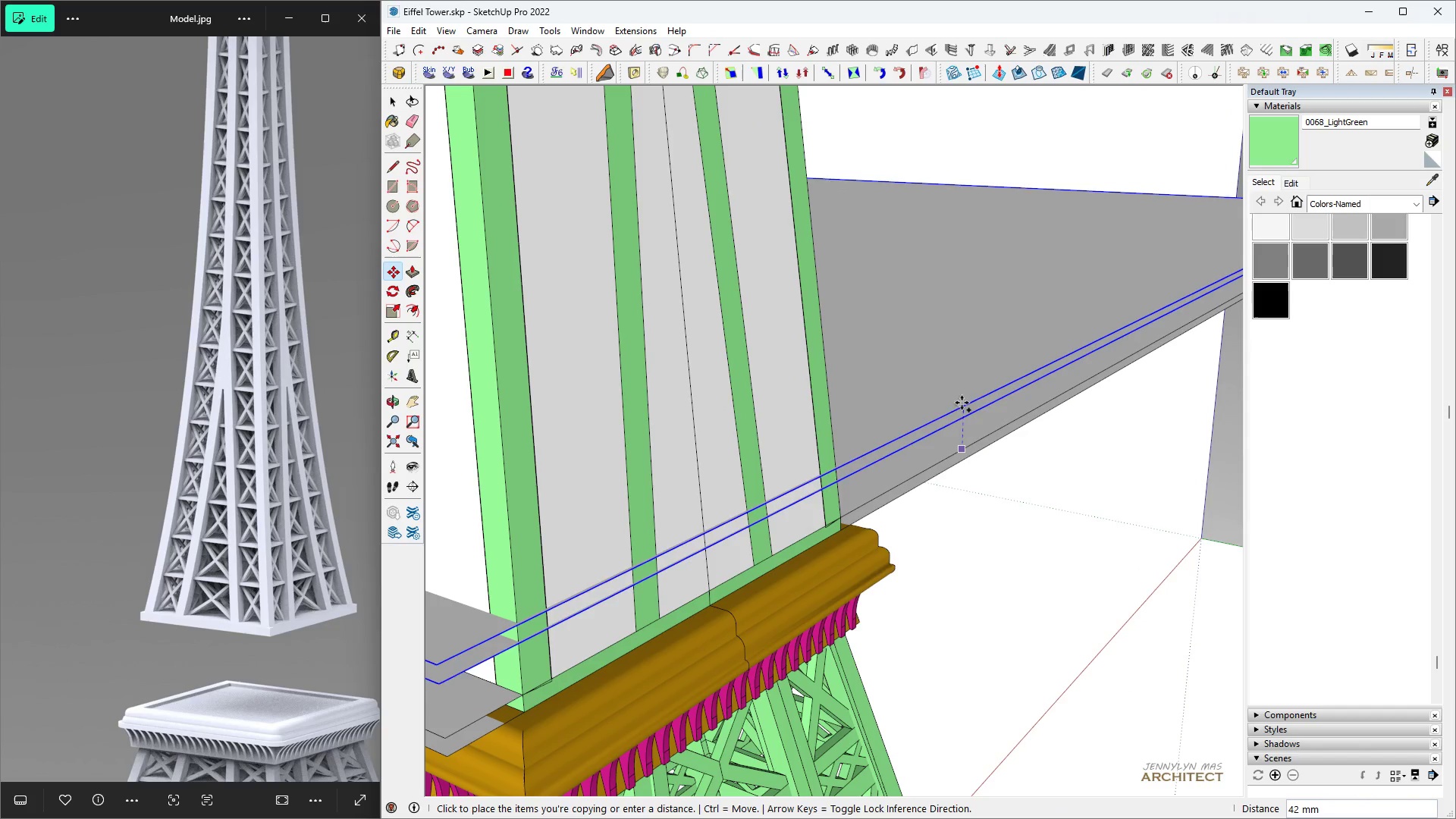 
hold_key(key=ShiftLeft, duration=1.52)
scroll: coordinate [852, 309], scroll_direction: down, amount: 10.0
 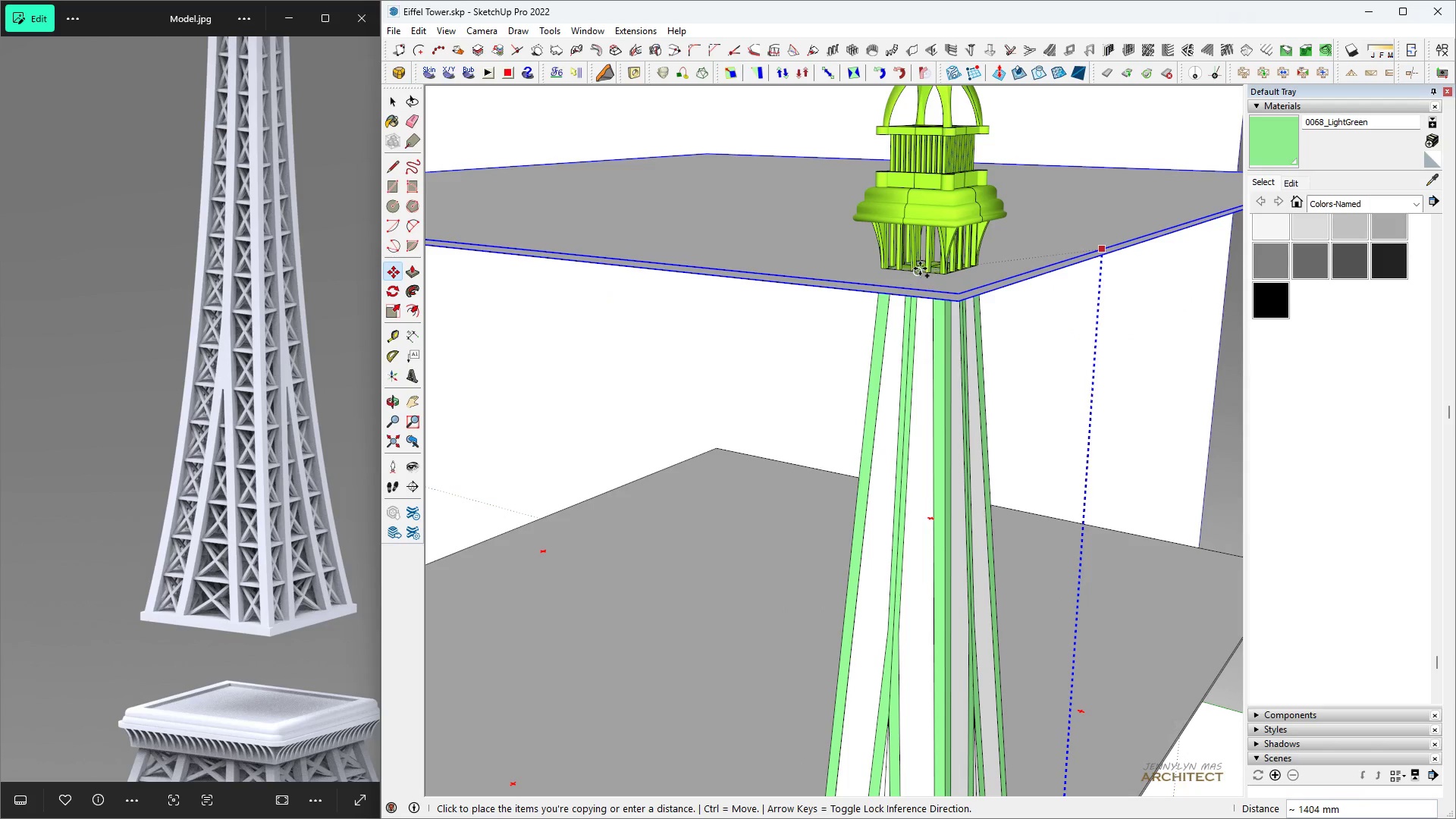 
hold_key(key=ShiftLeft, duration=1.34)
left_click([921, 268])
 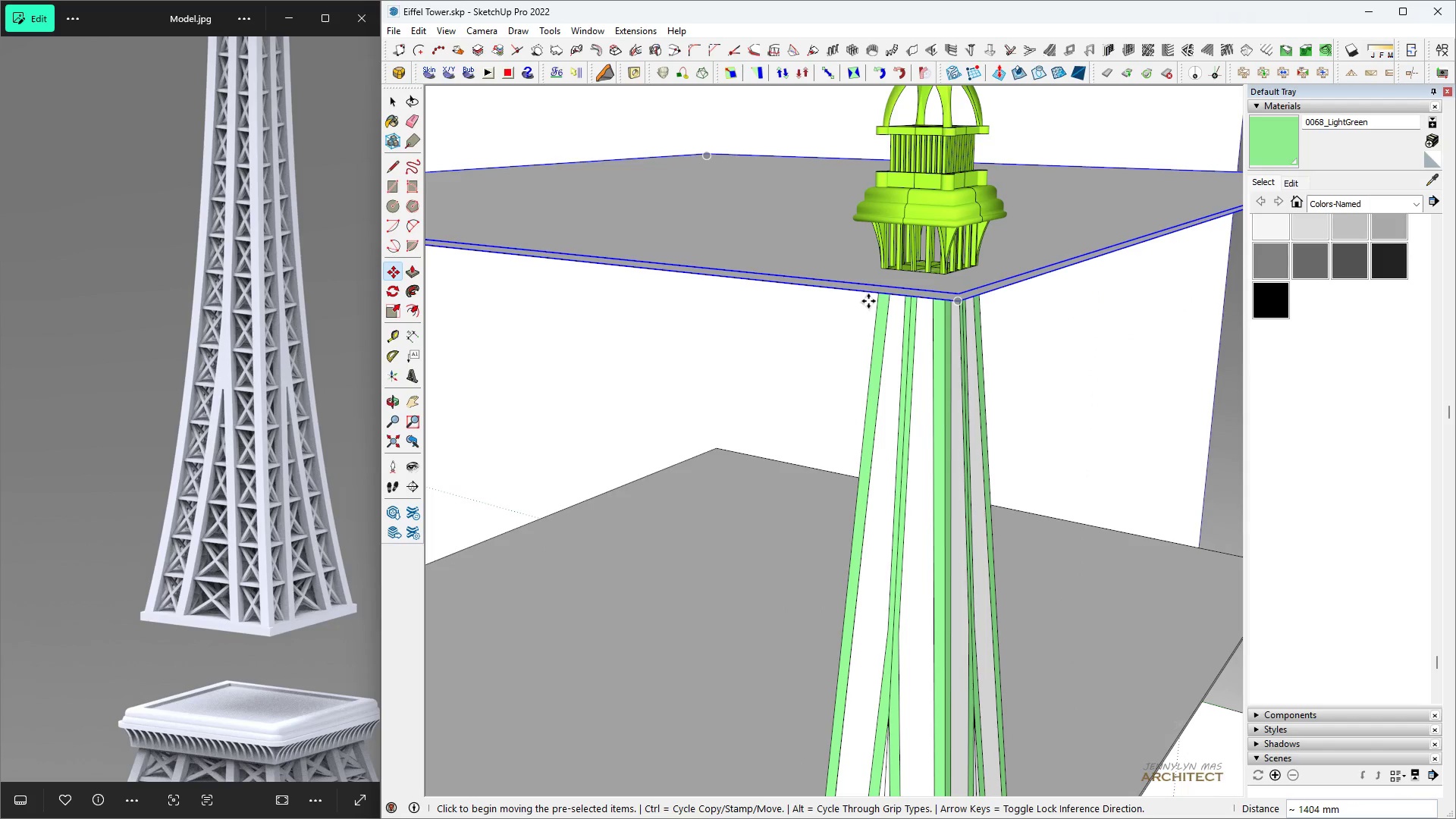 
type(/13)
 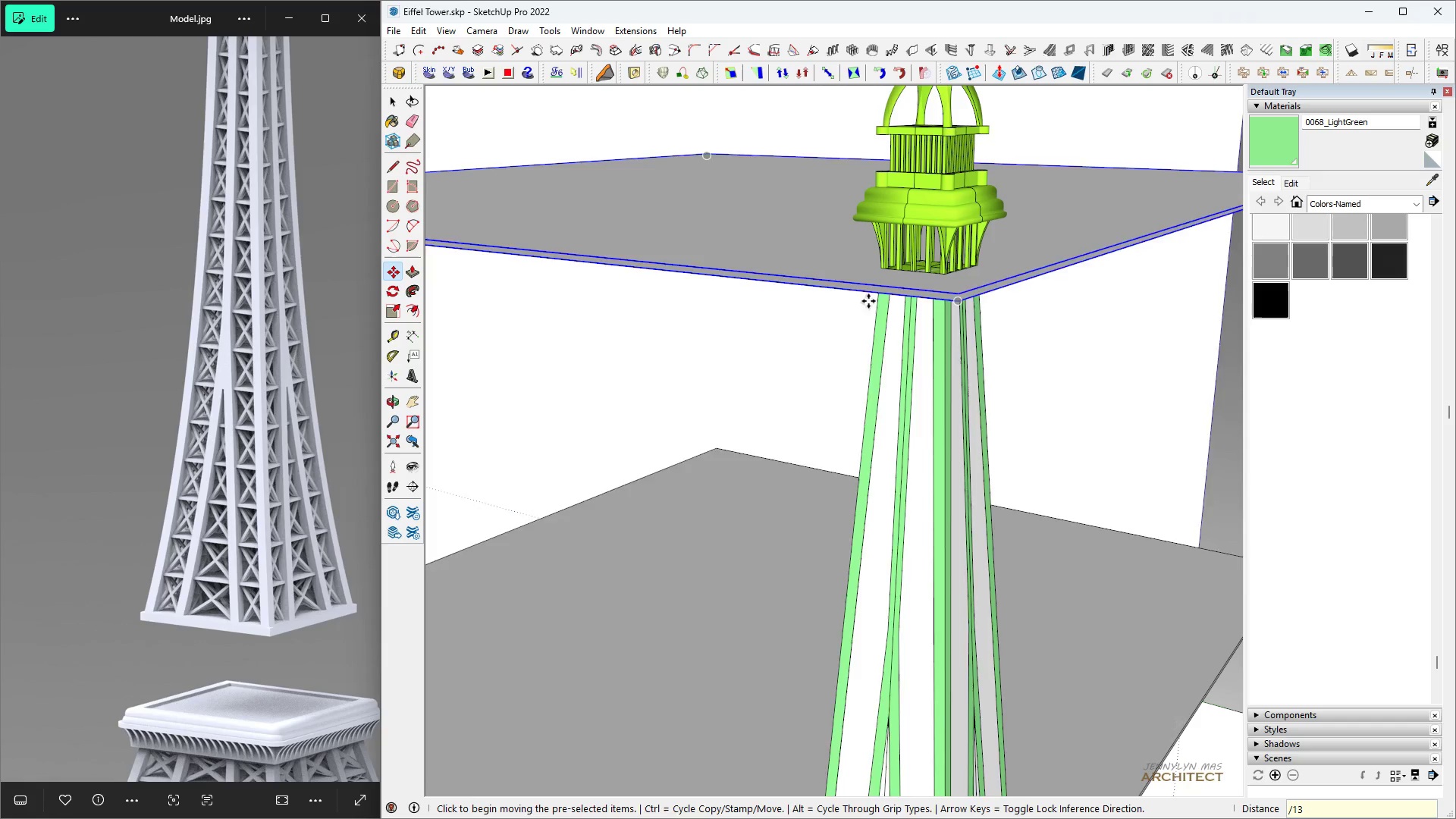 
key(Enter)
 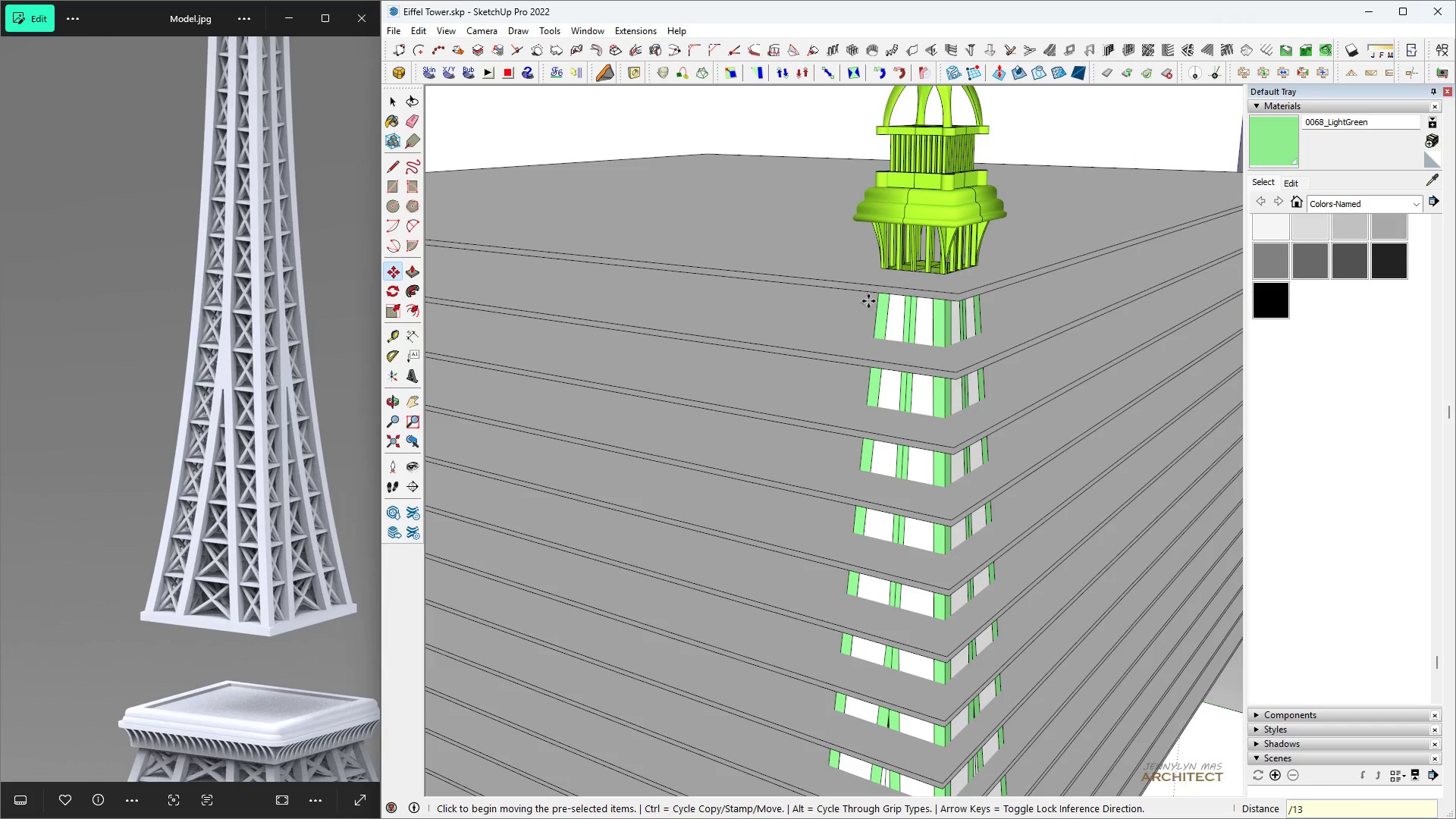 
key(Space)
 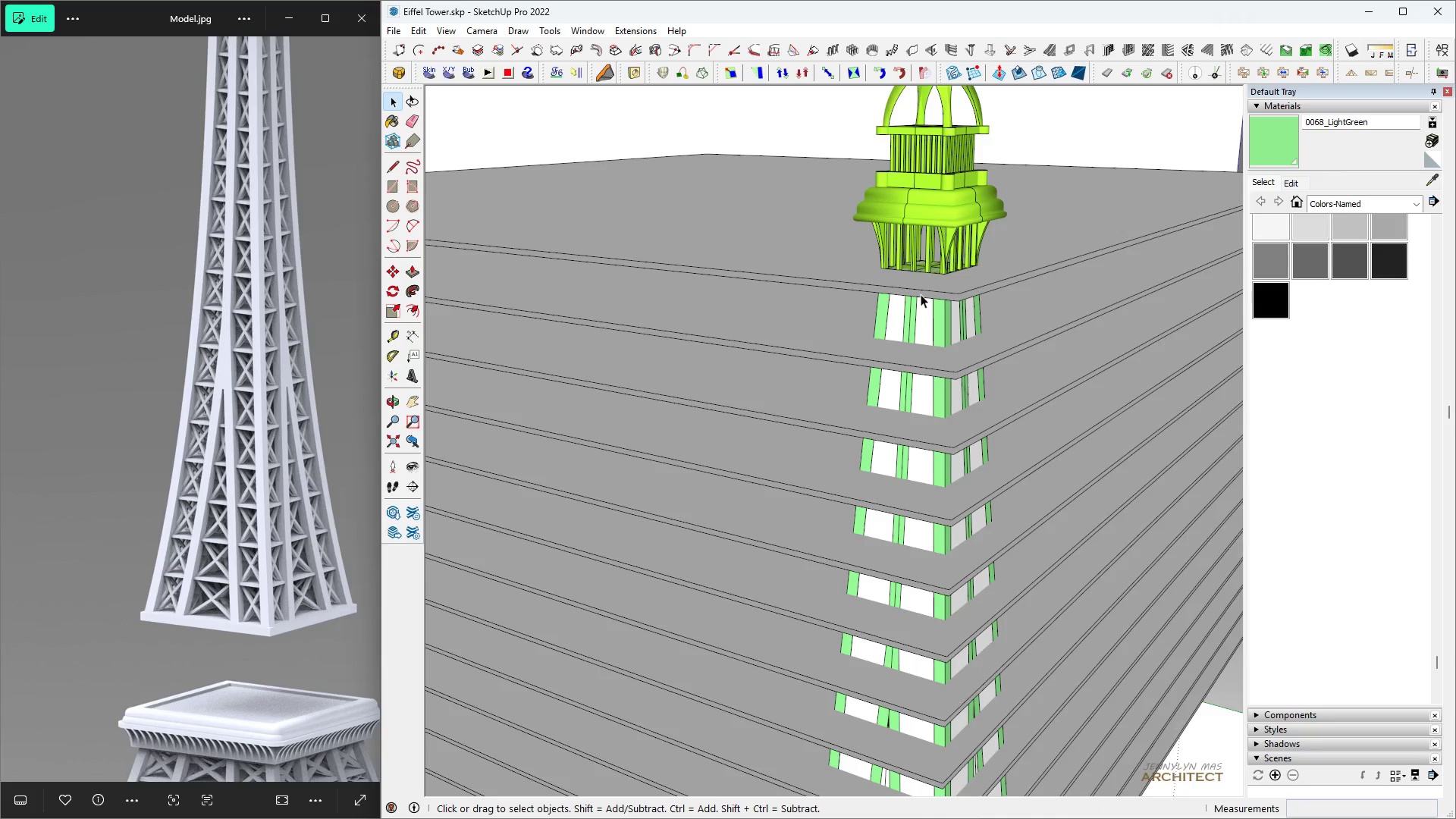 
scroll: coordinate [920, 328], scroll_direction: up, amount: 4.0
 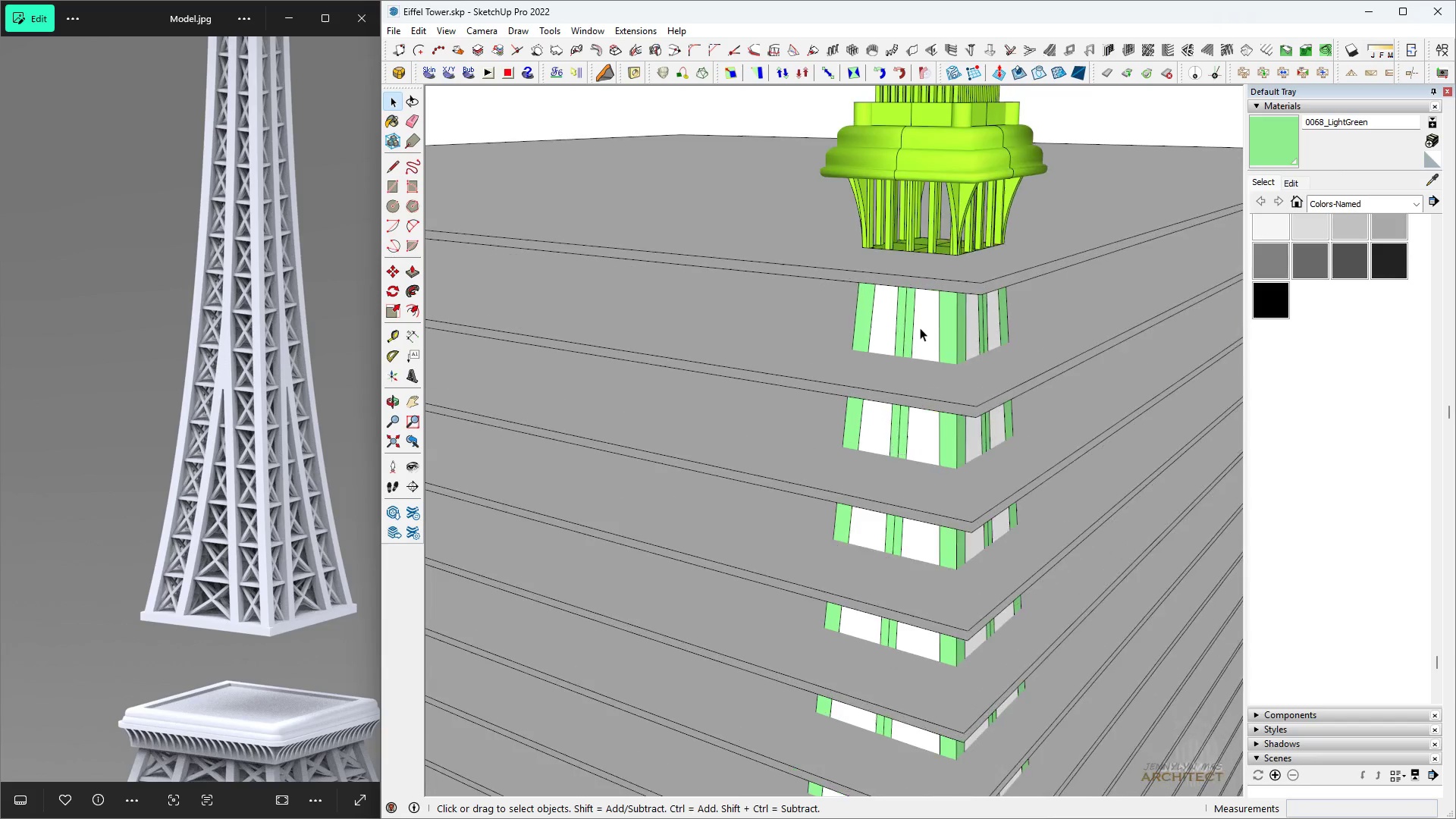 
key(Space)
 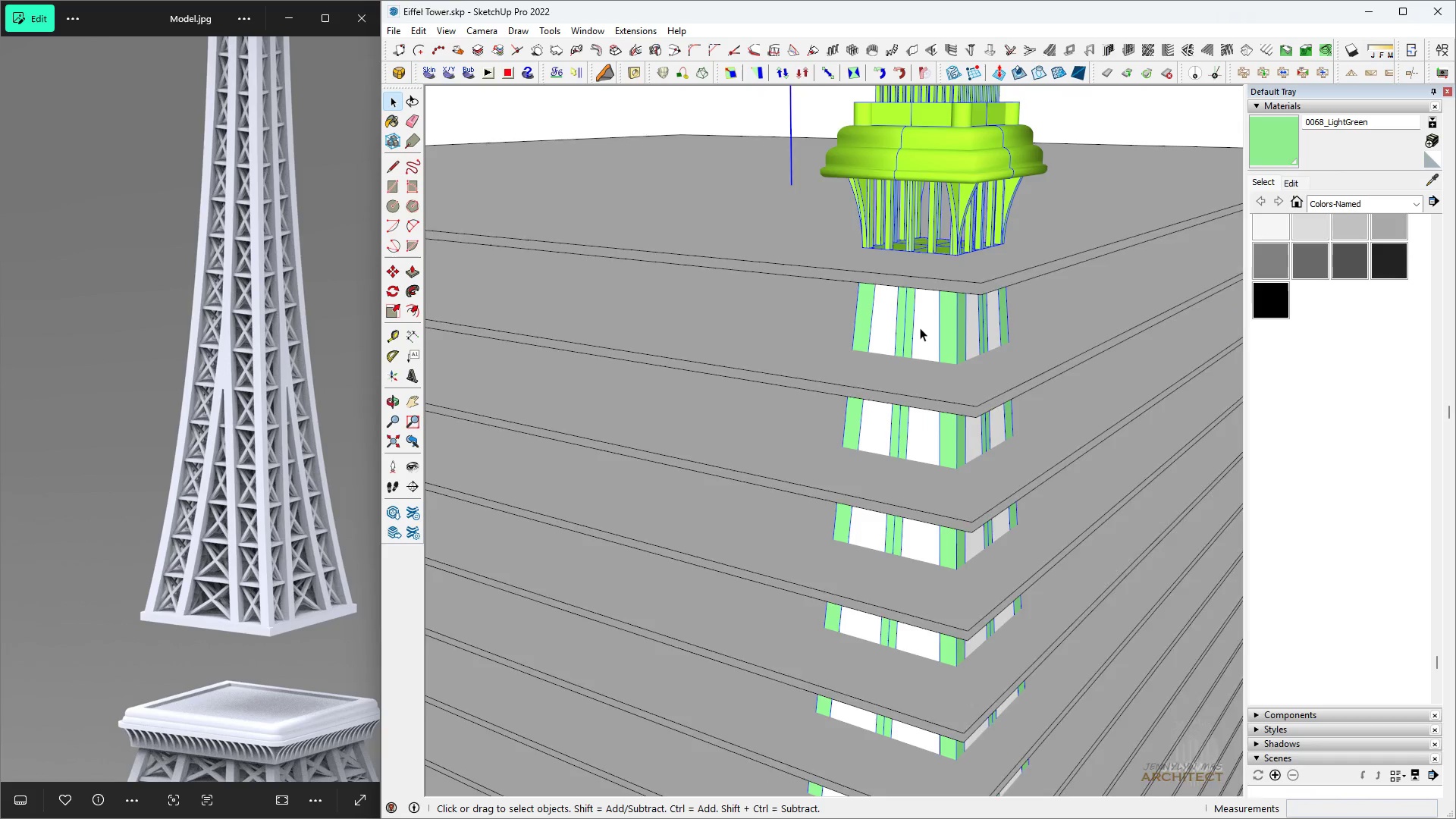 
double_click([920, 328])
 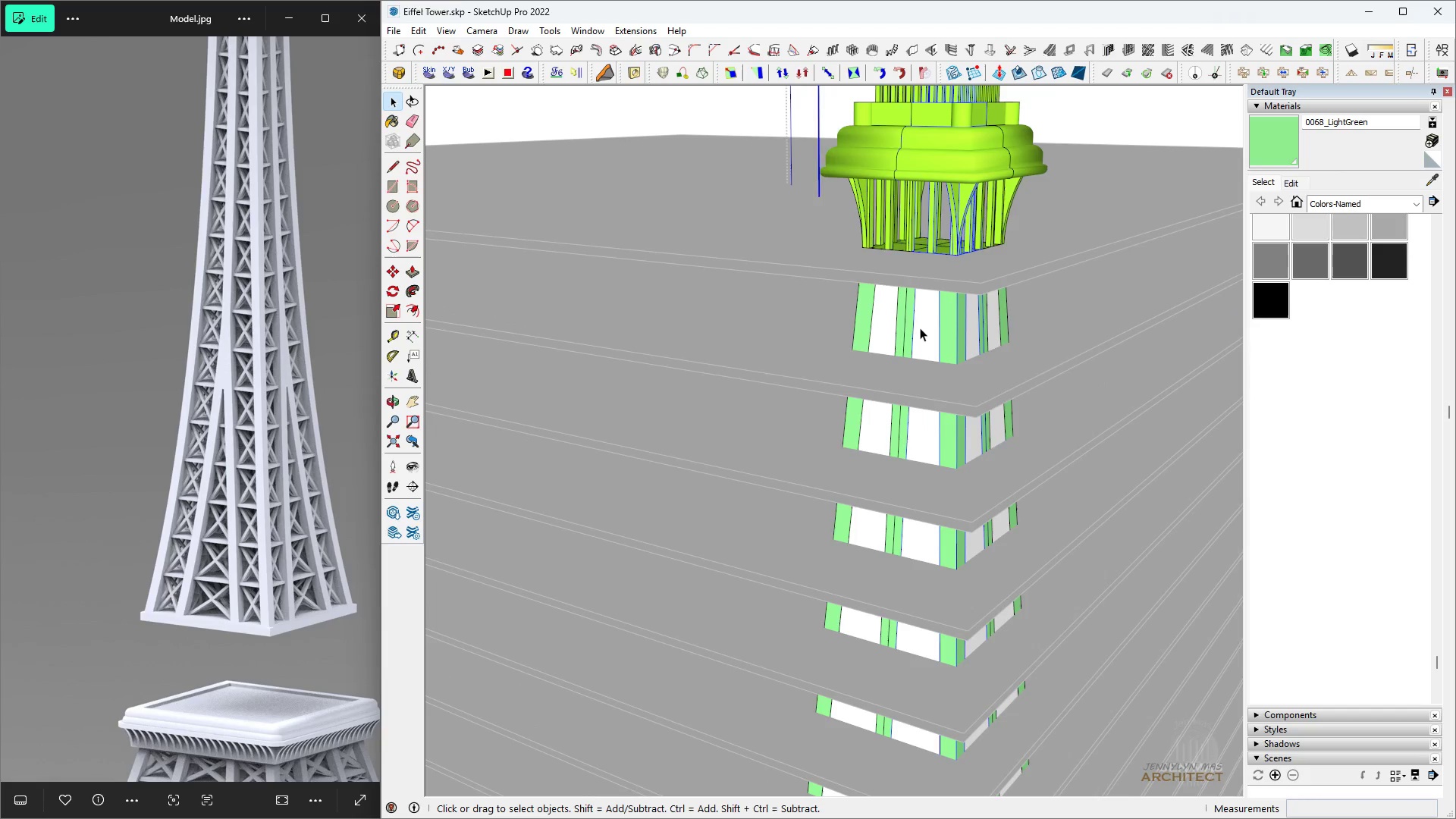 
triple_click([920, 328])
 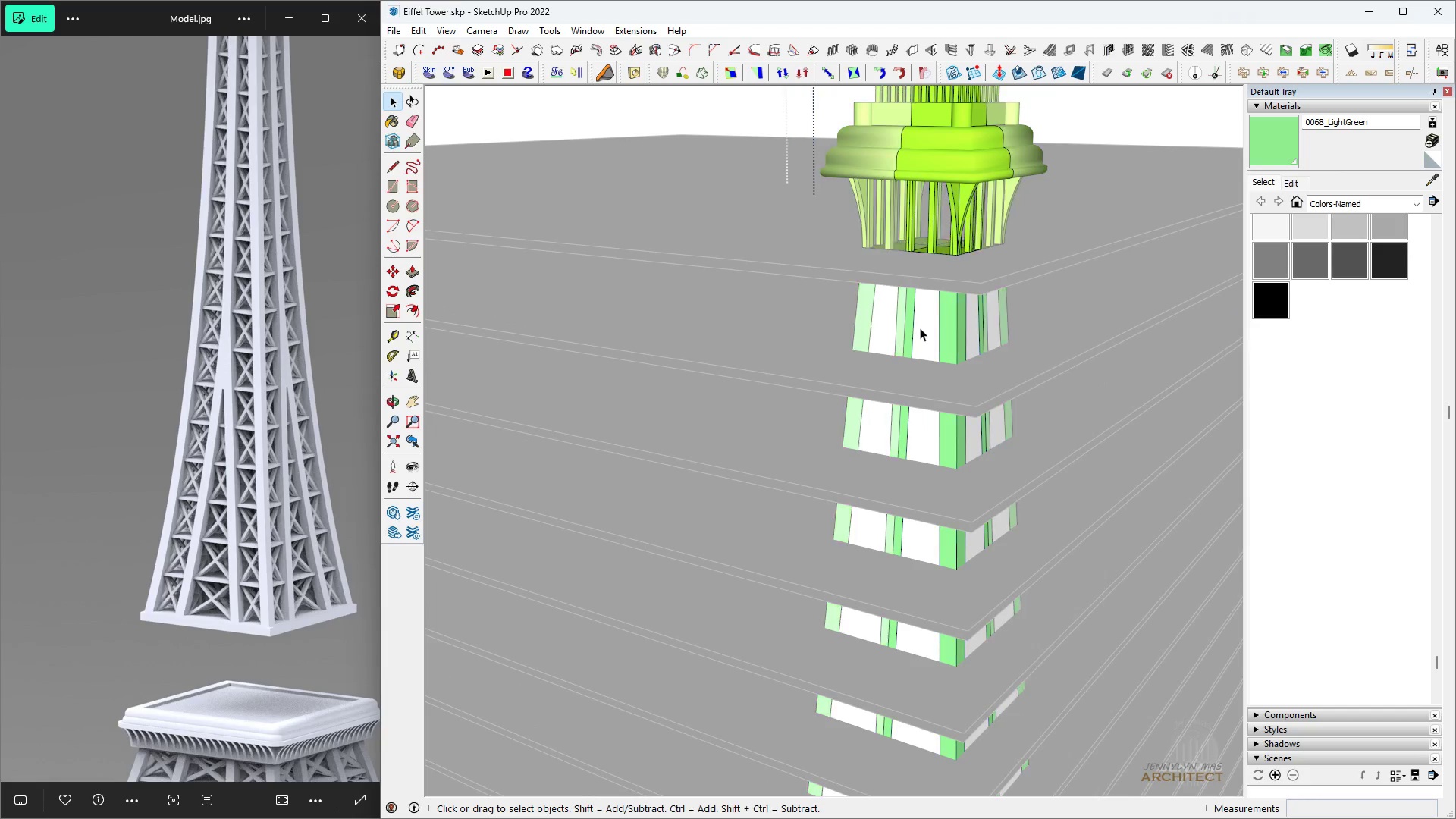 
triple_click([920, 328])
 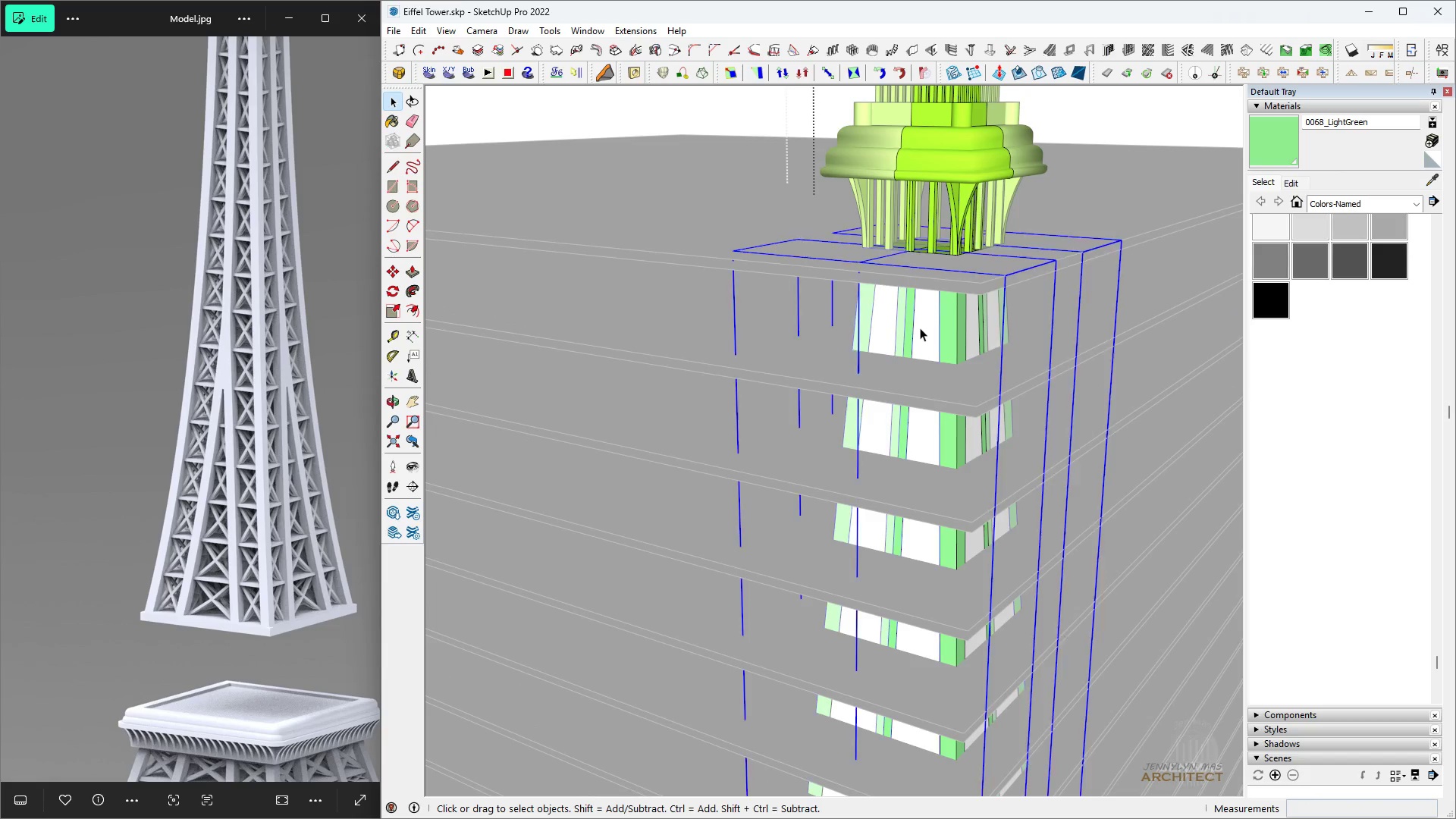 
triple_click([920, 328])
 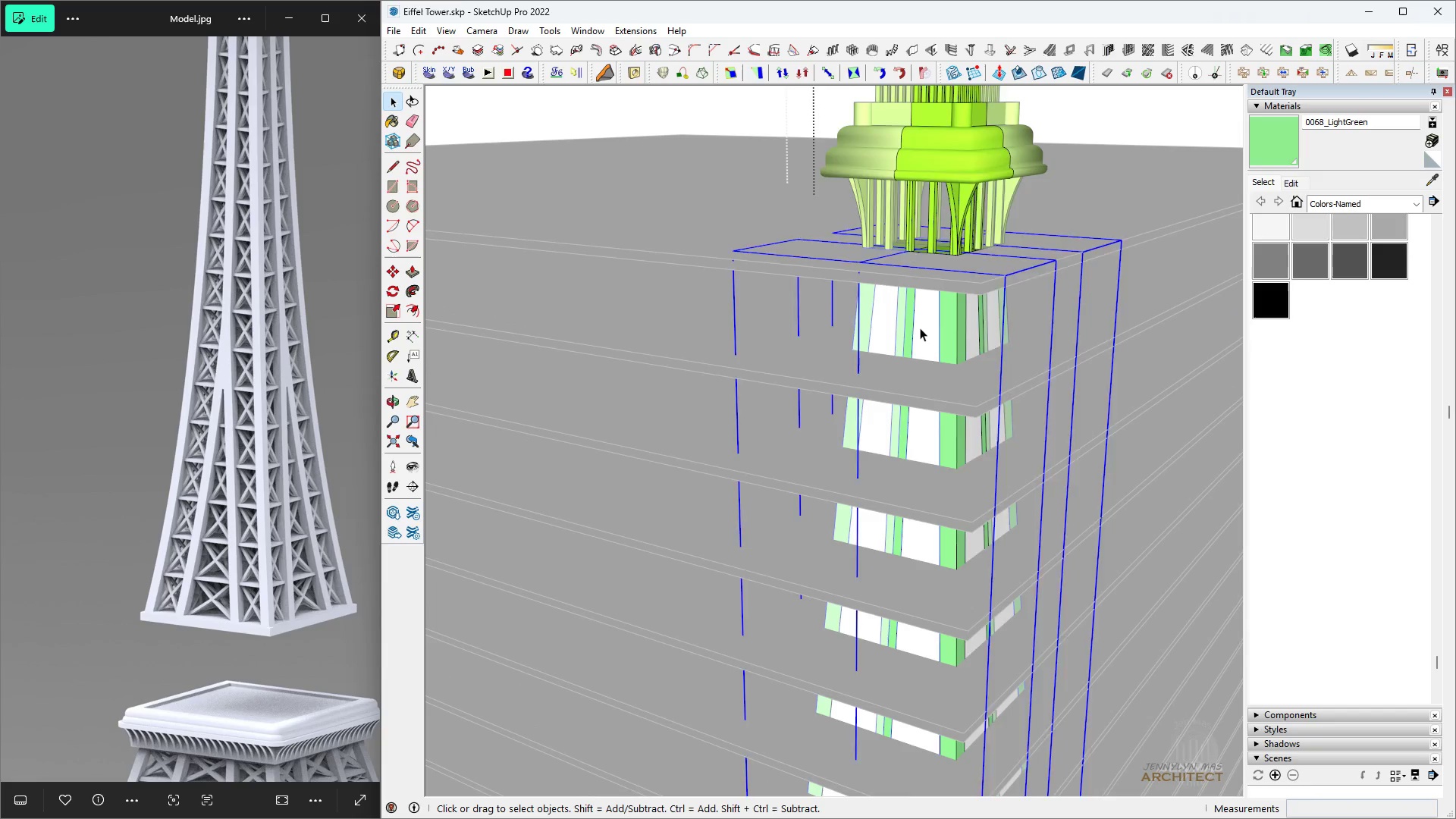 
triple_click([920, 328])
 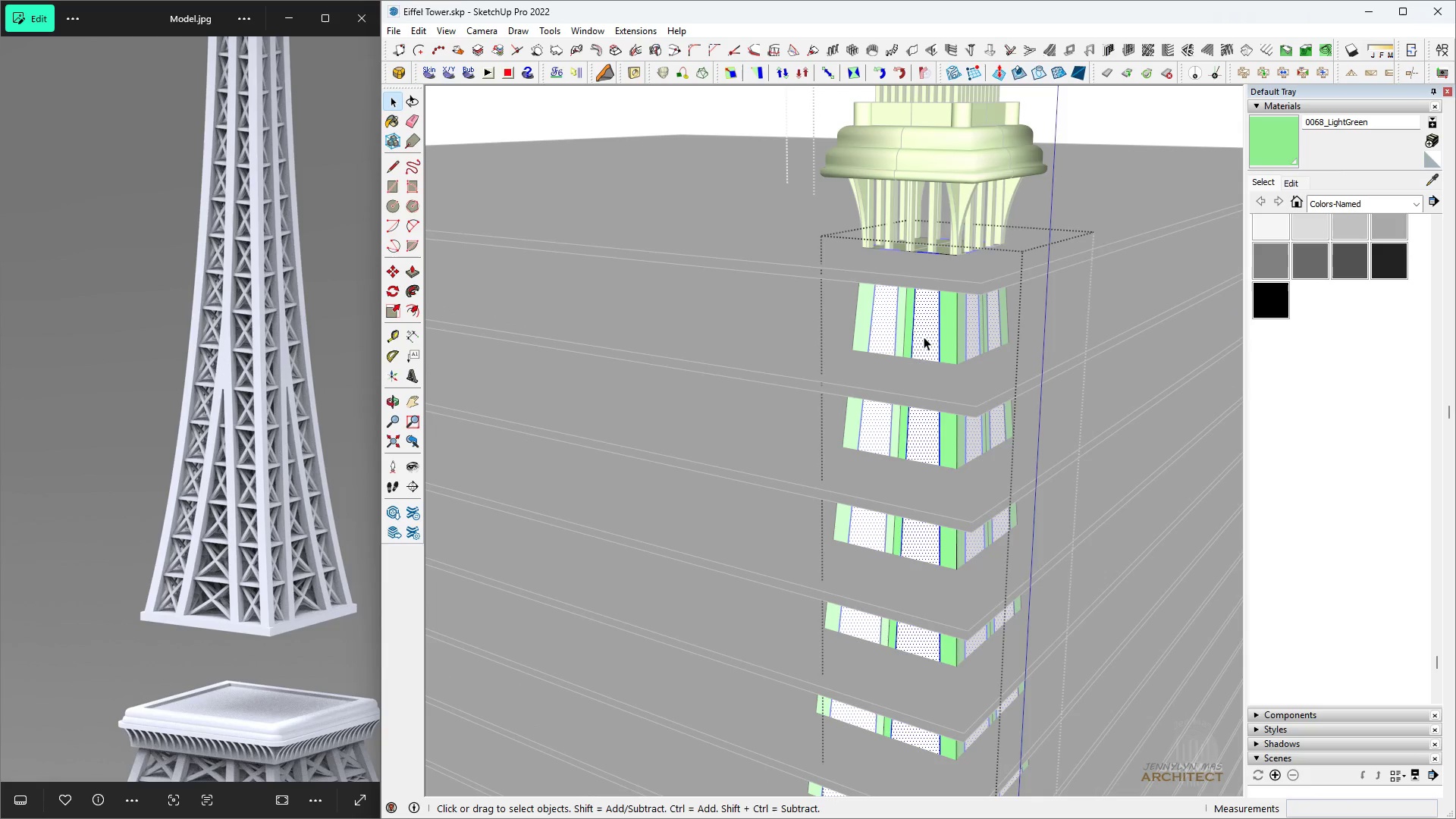 
double_click([924, 337])
 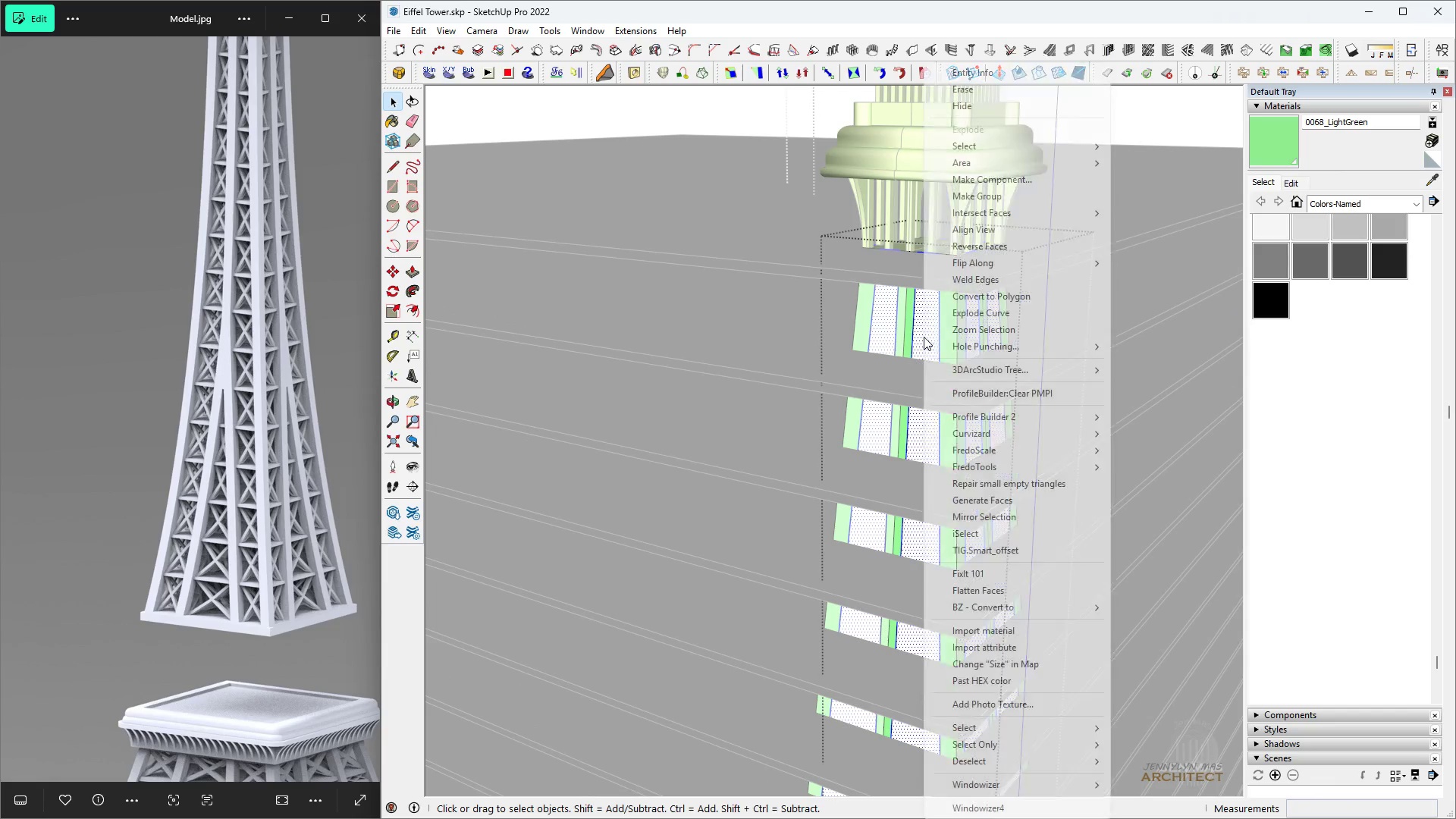 
right_click([924, 337])
 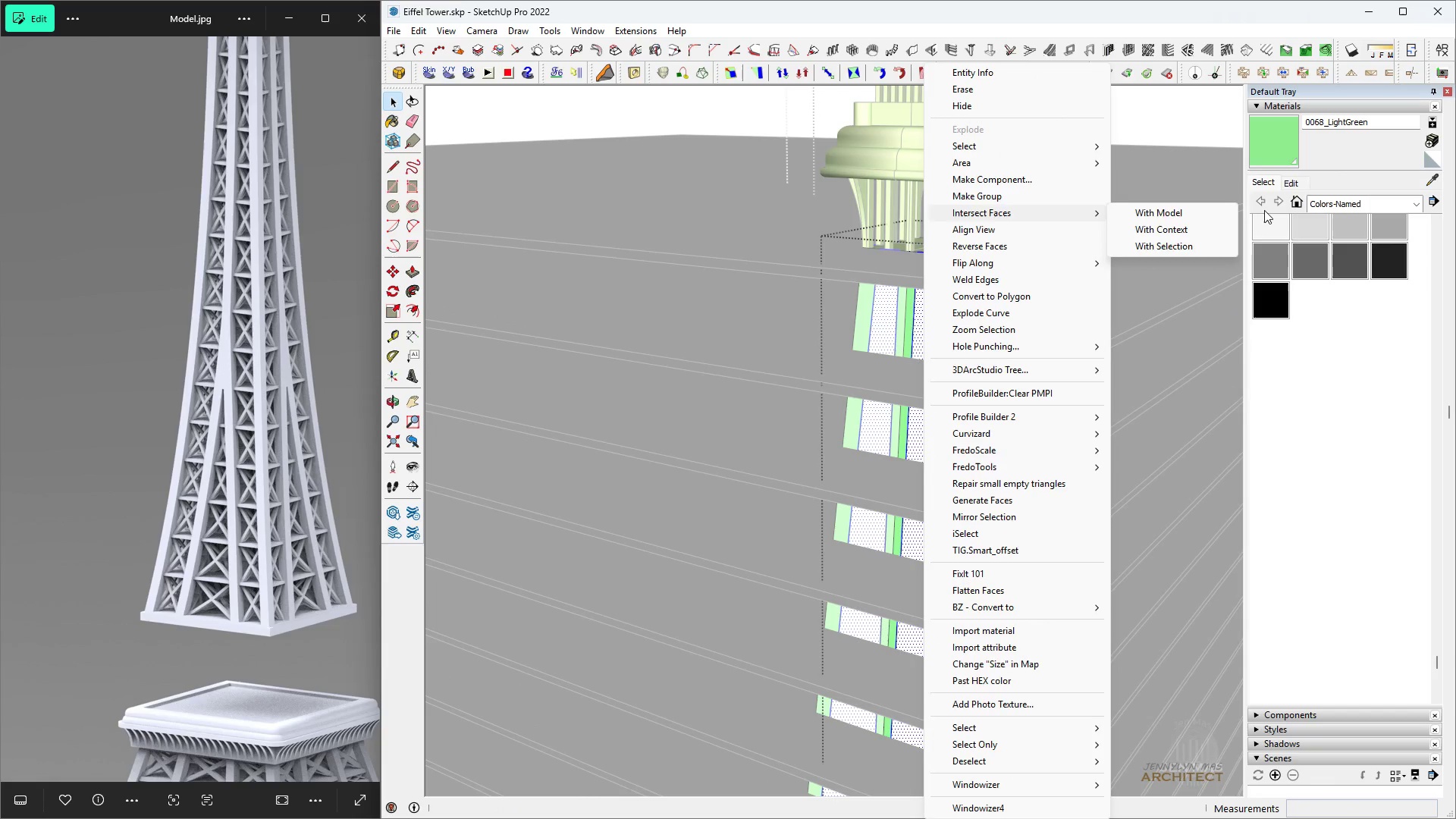 
left_click([1210, 215])
 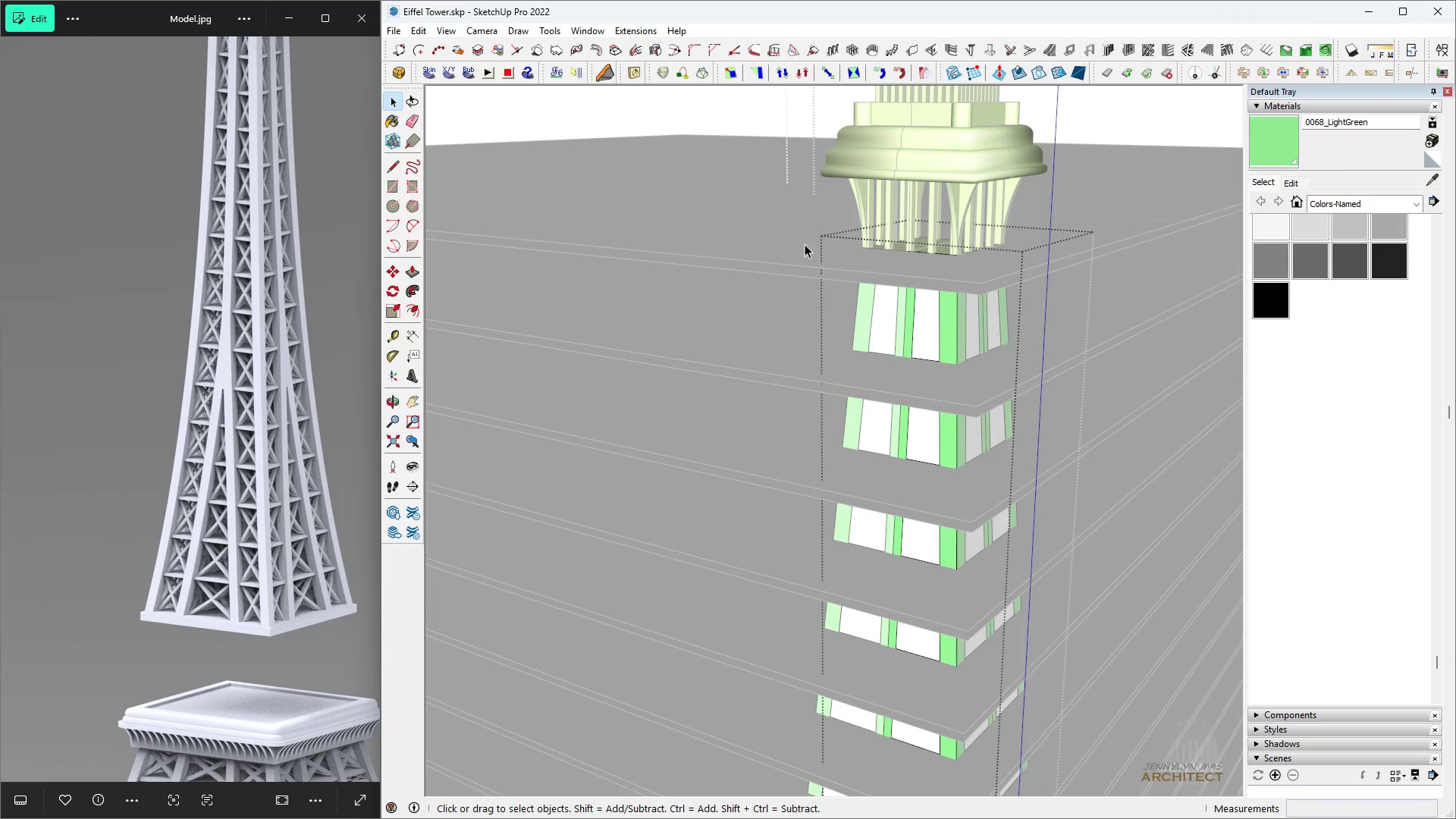 
scroll: coordinate [795, 292], scroll_direction: down, amount: 12.0
 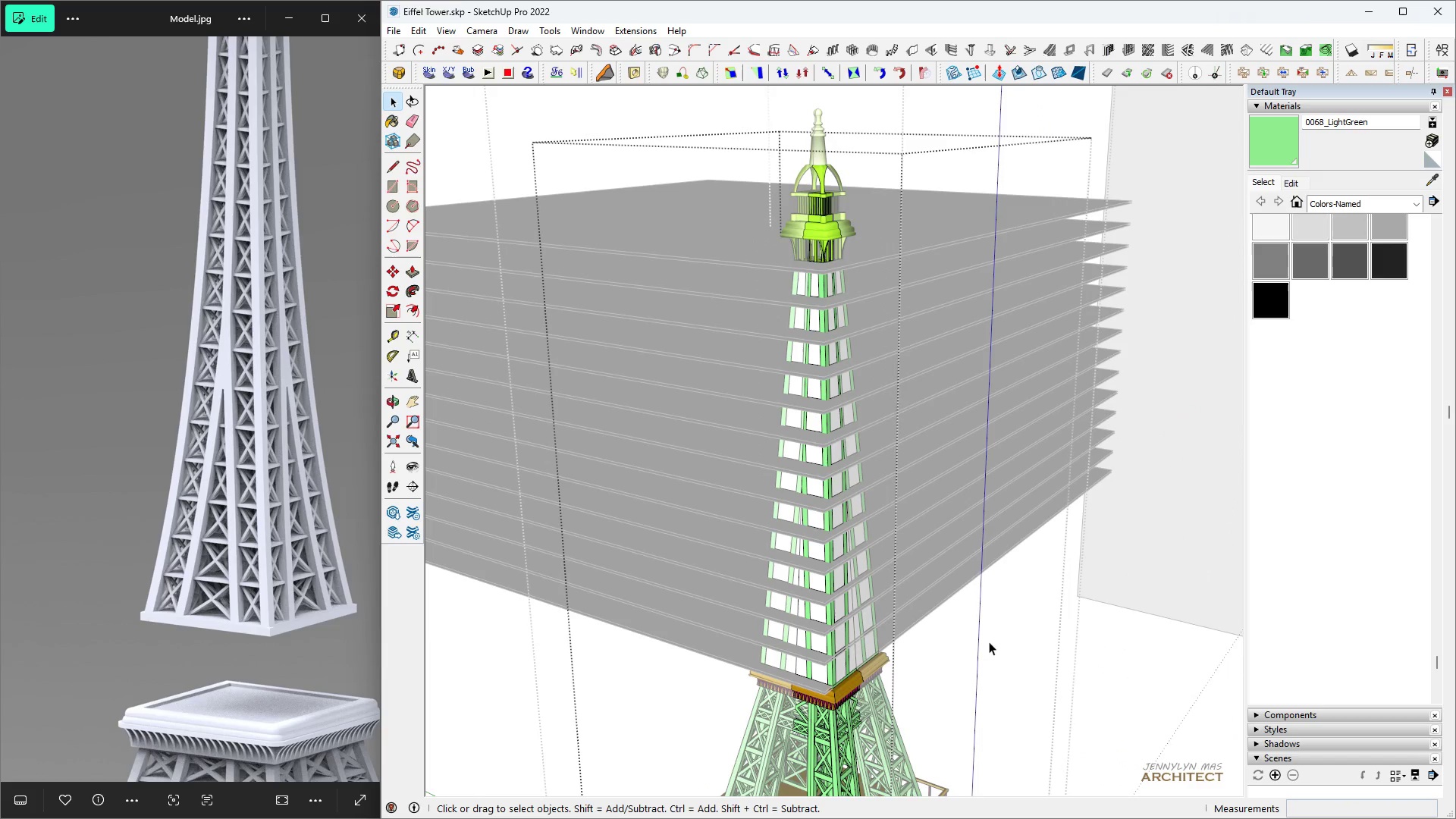 
key(Space)
 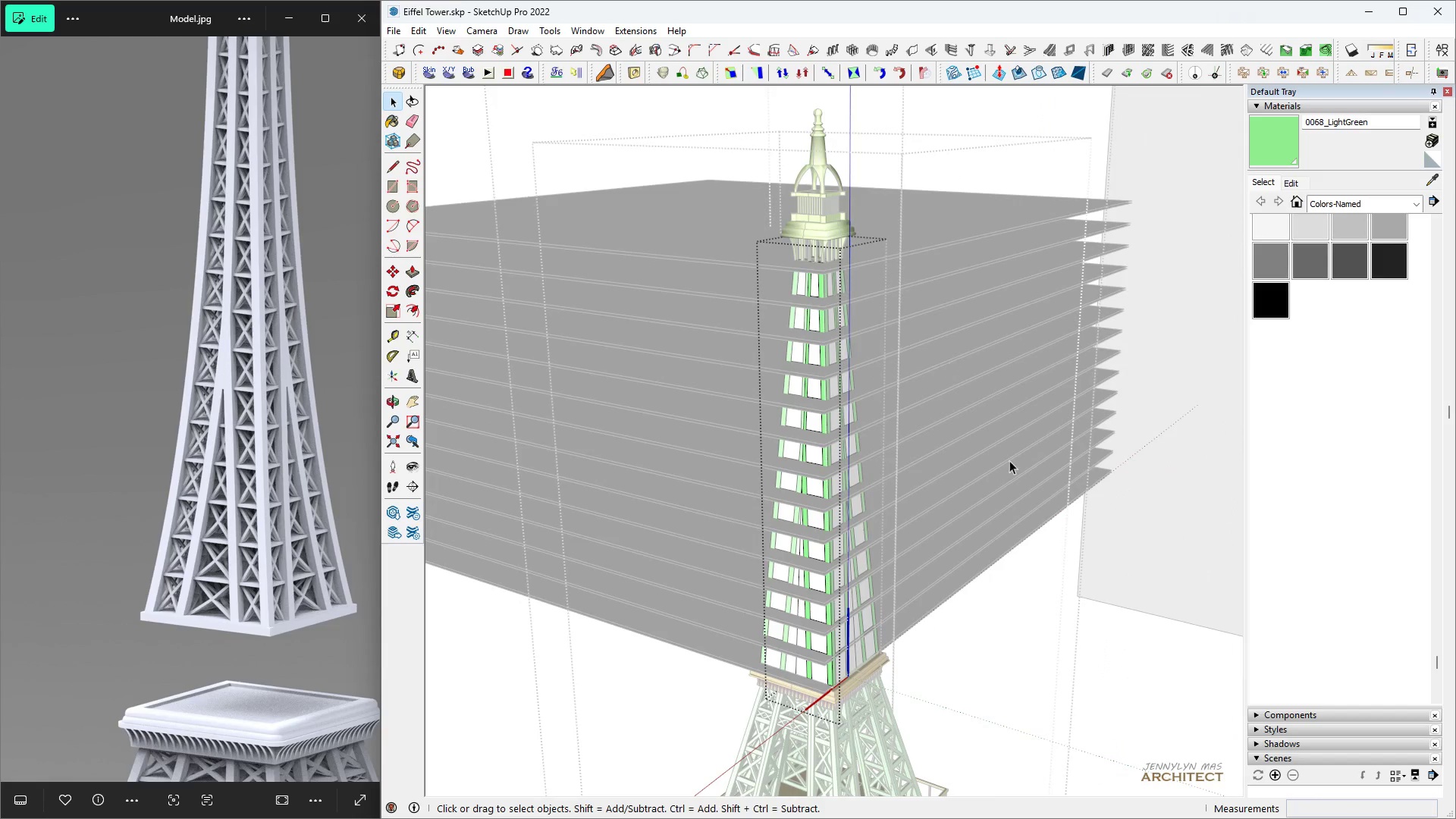 
key(Escape)
 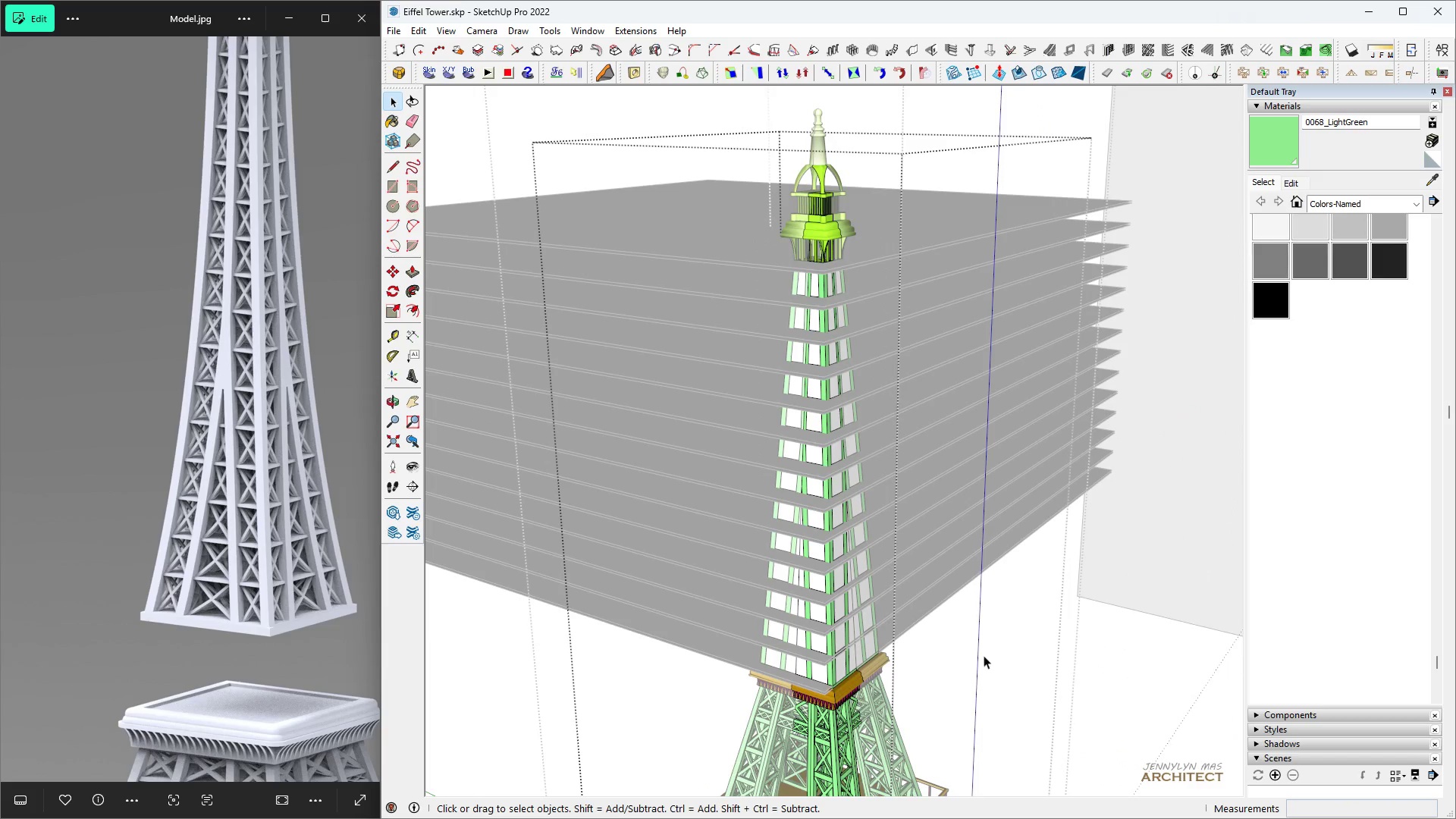 
key(Escape)
 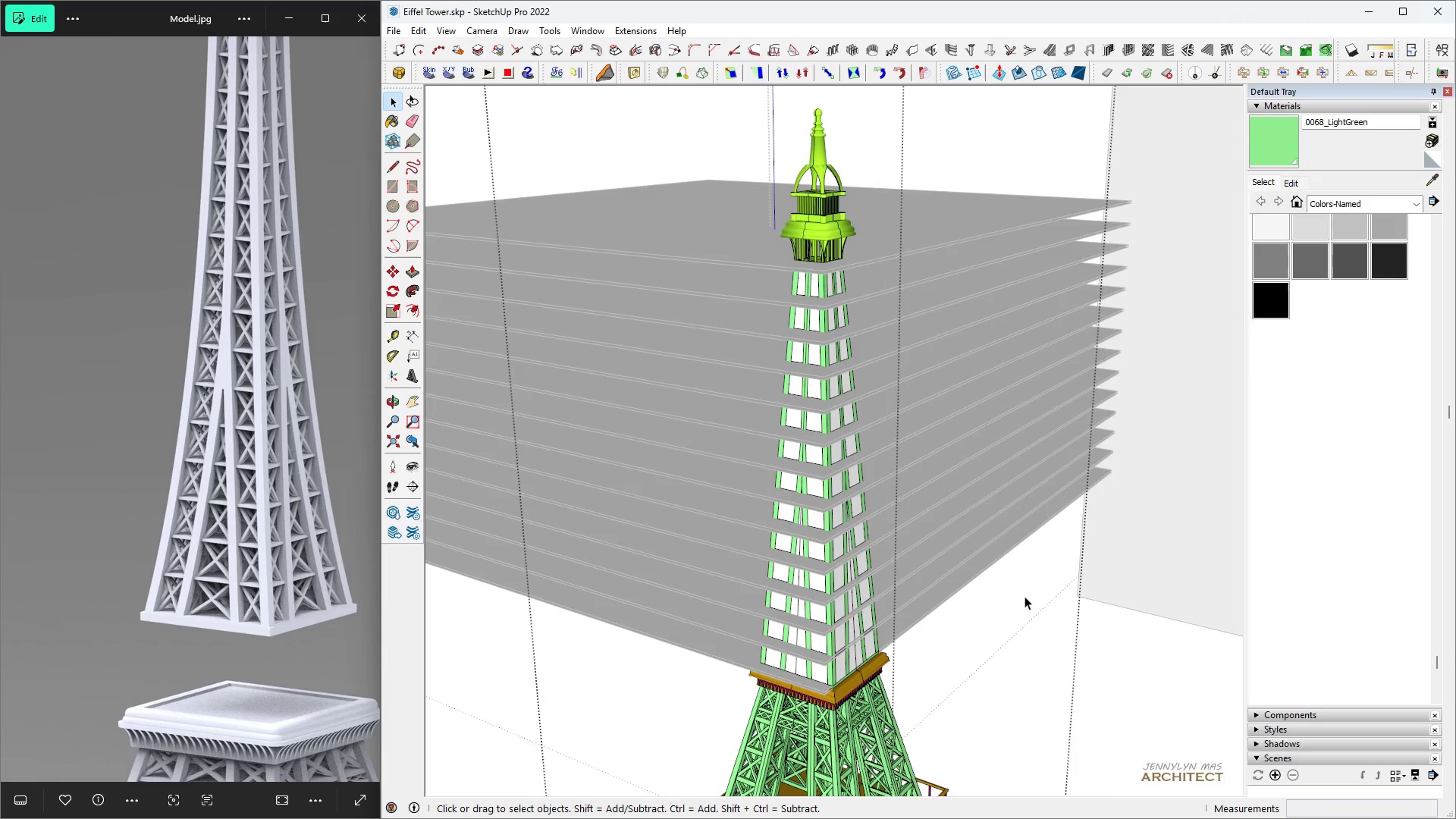 
key(Escape)
 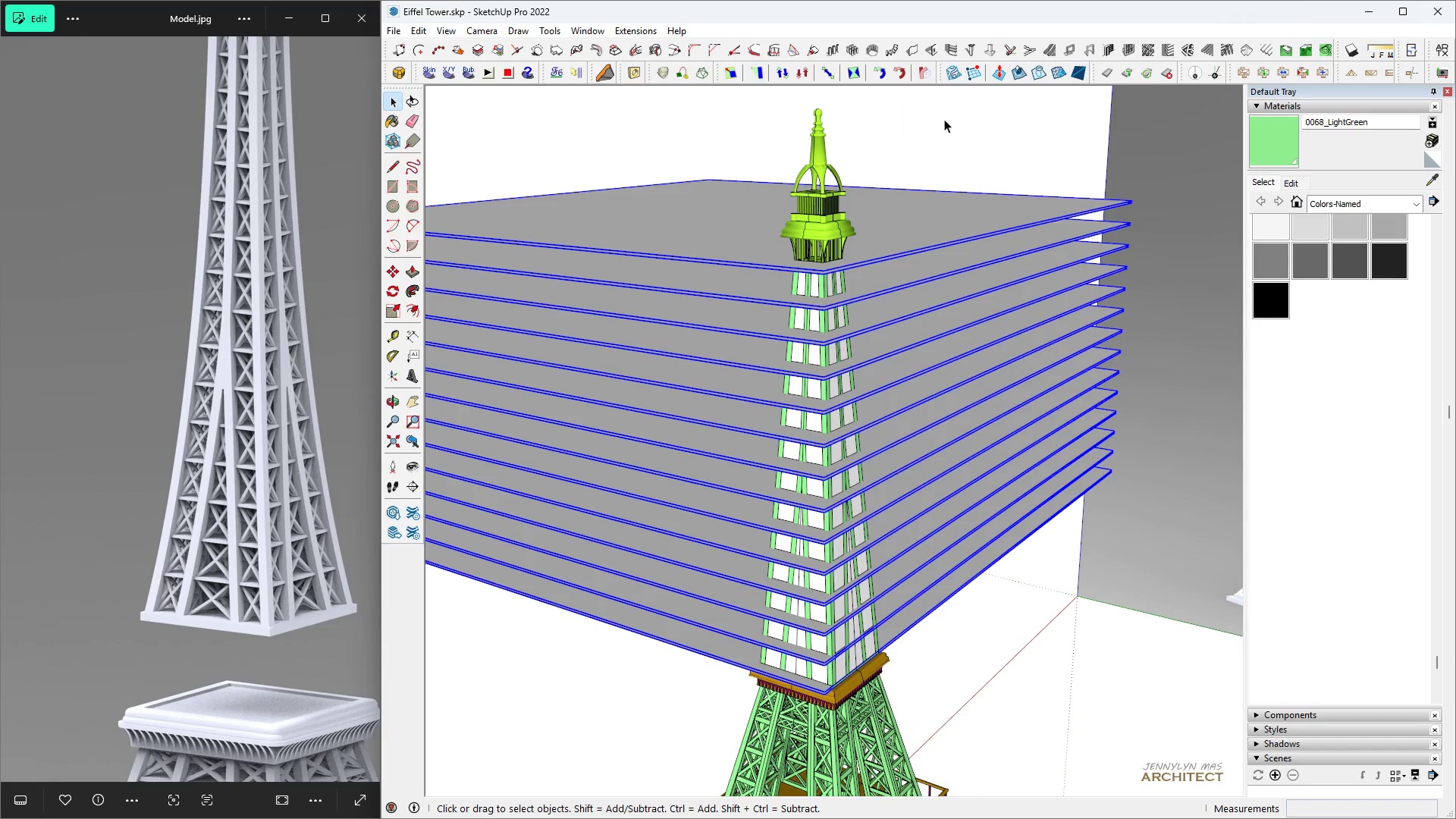 
key(Delete)
 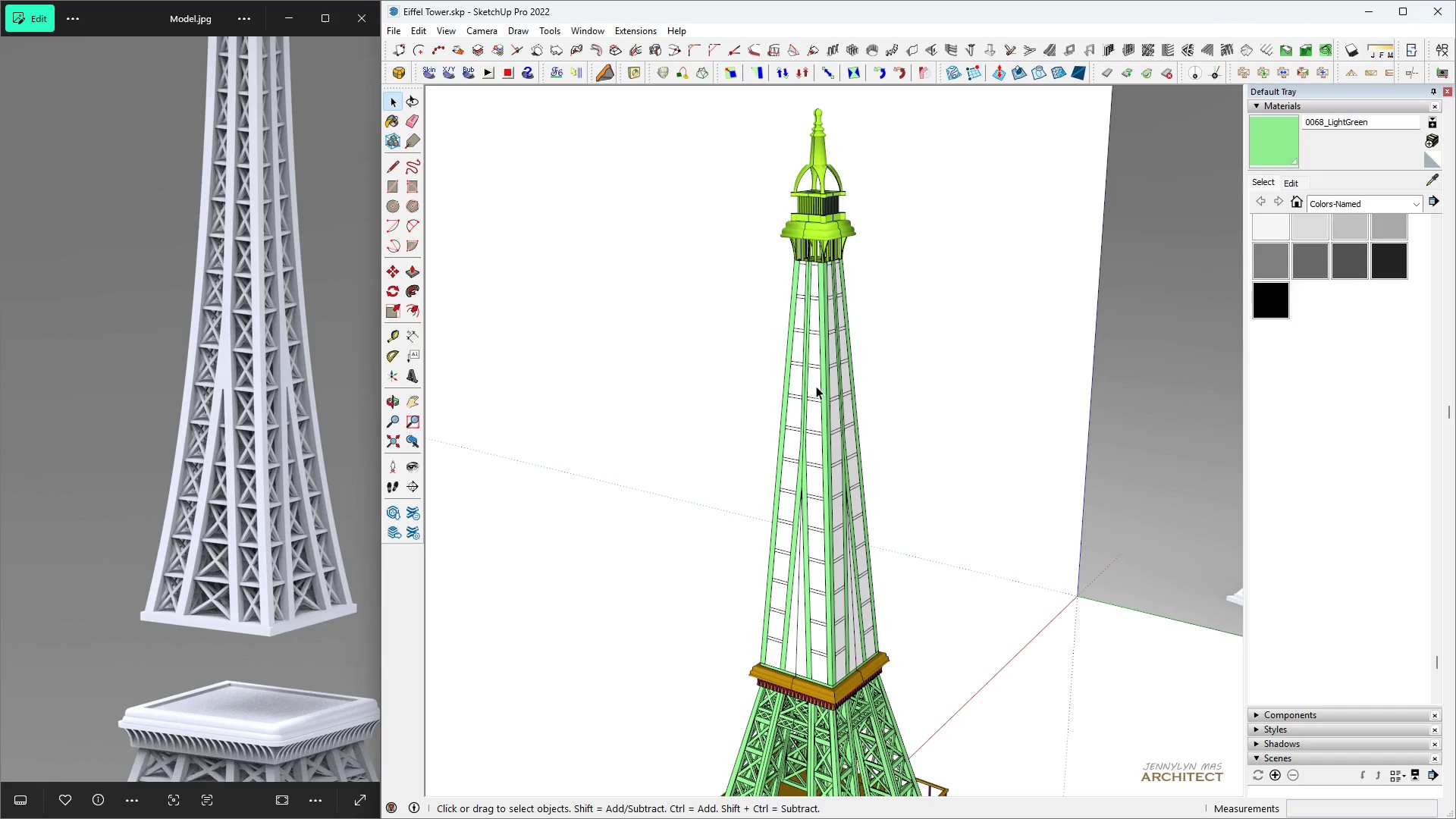 
key(Space)
 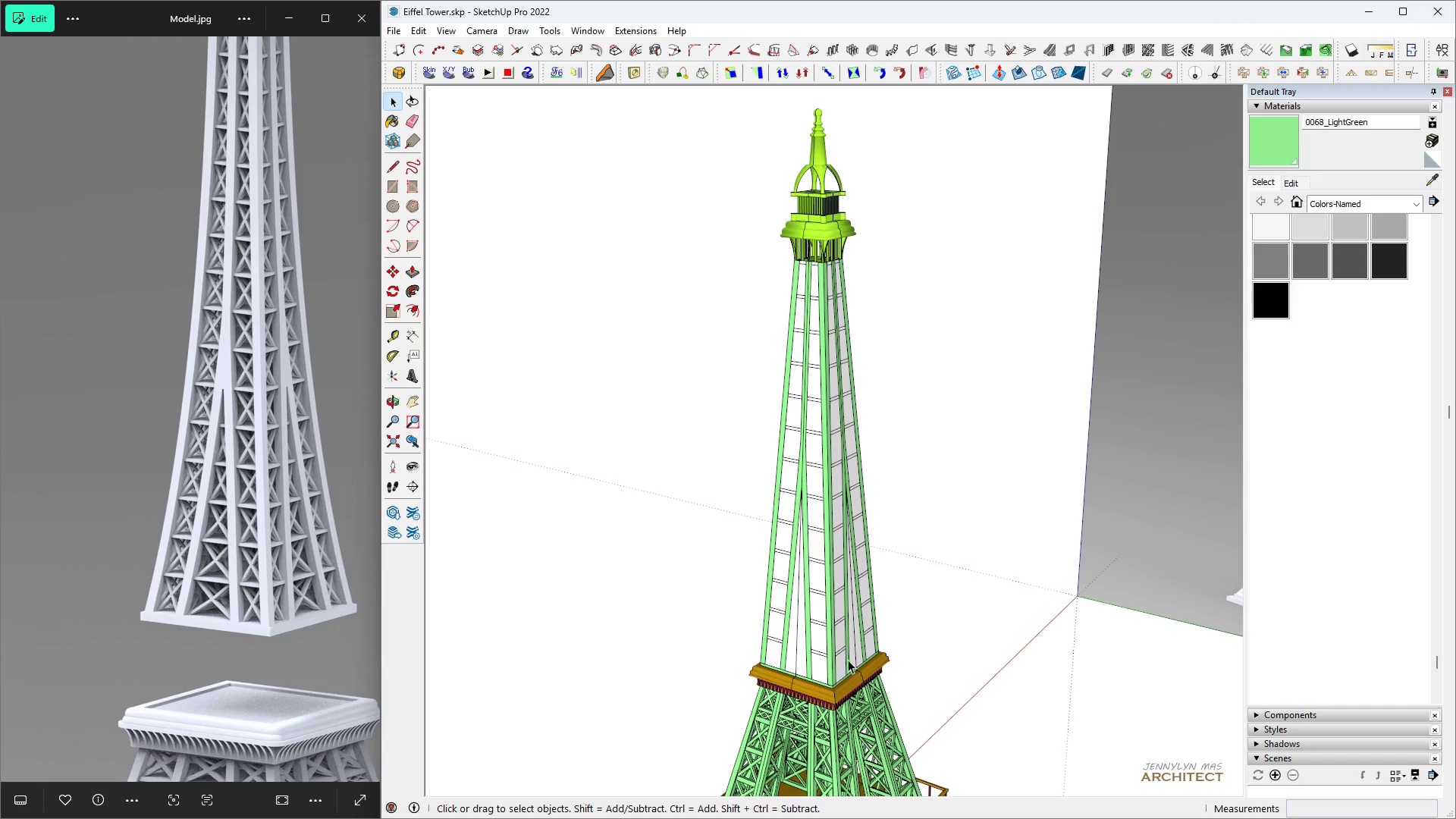 
key(H)
 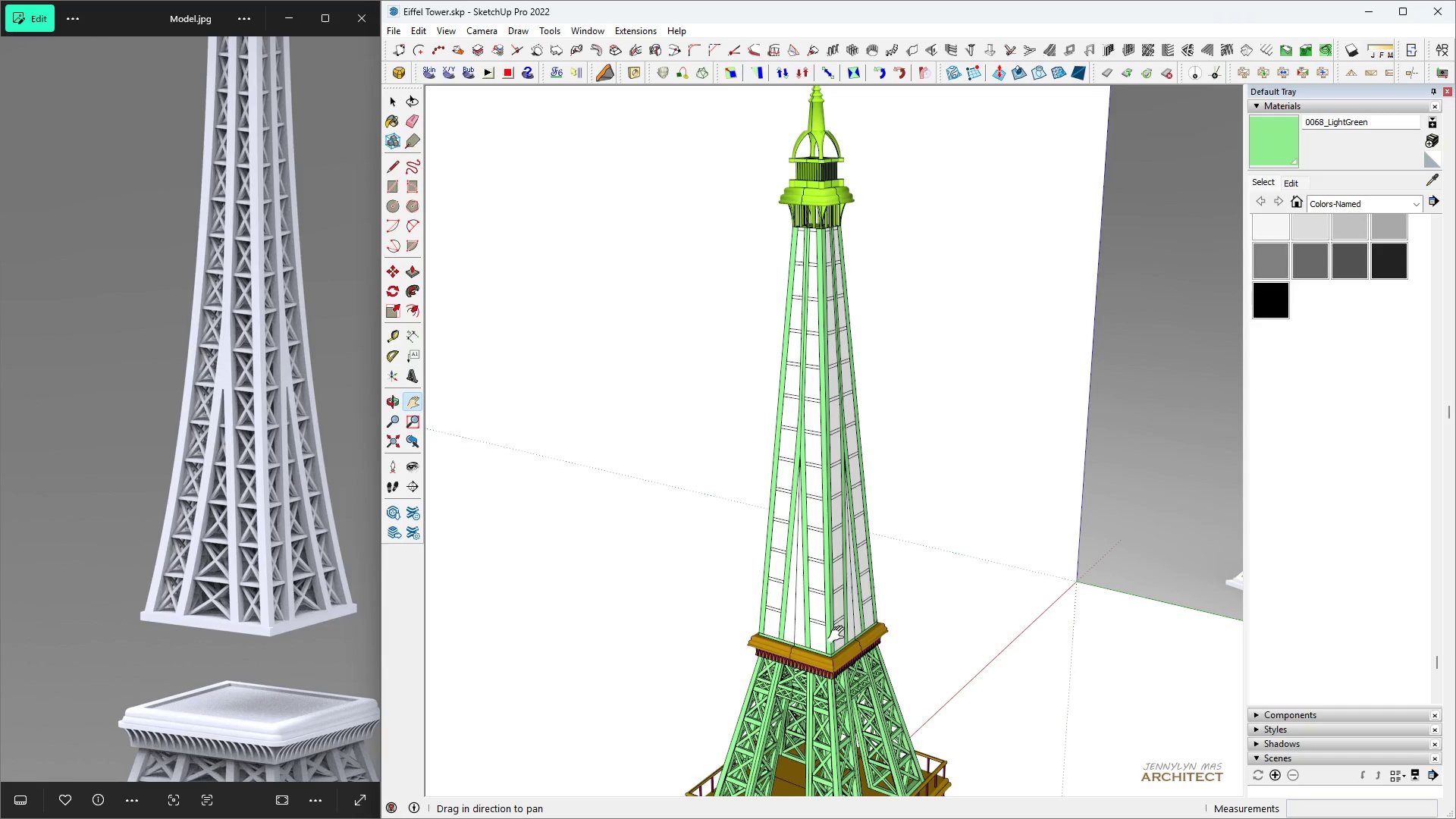 
scroll: coordinate [833, 632], scroll_direction: up, amount: 12.0
 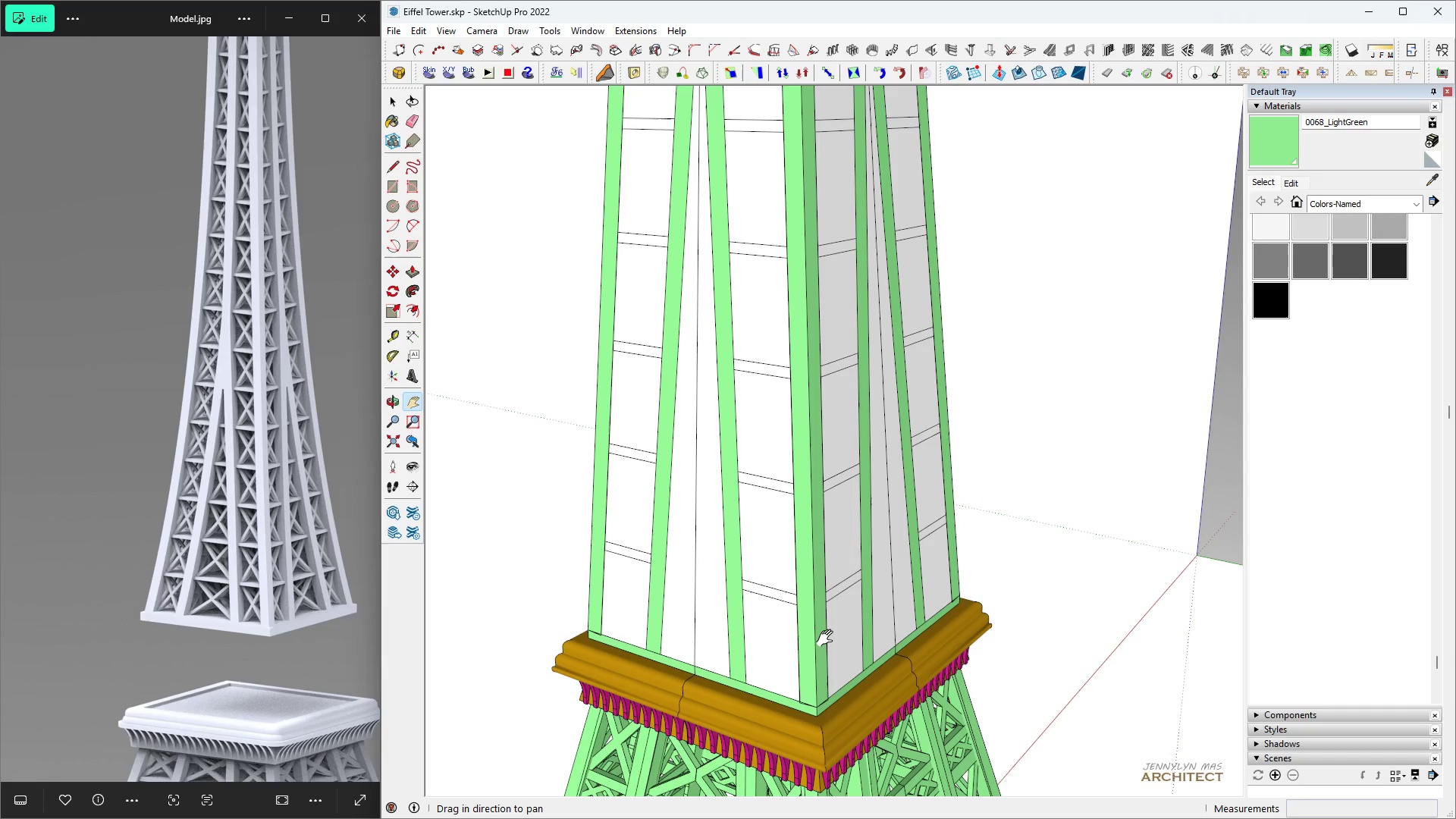 
wait(13.85)
 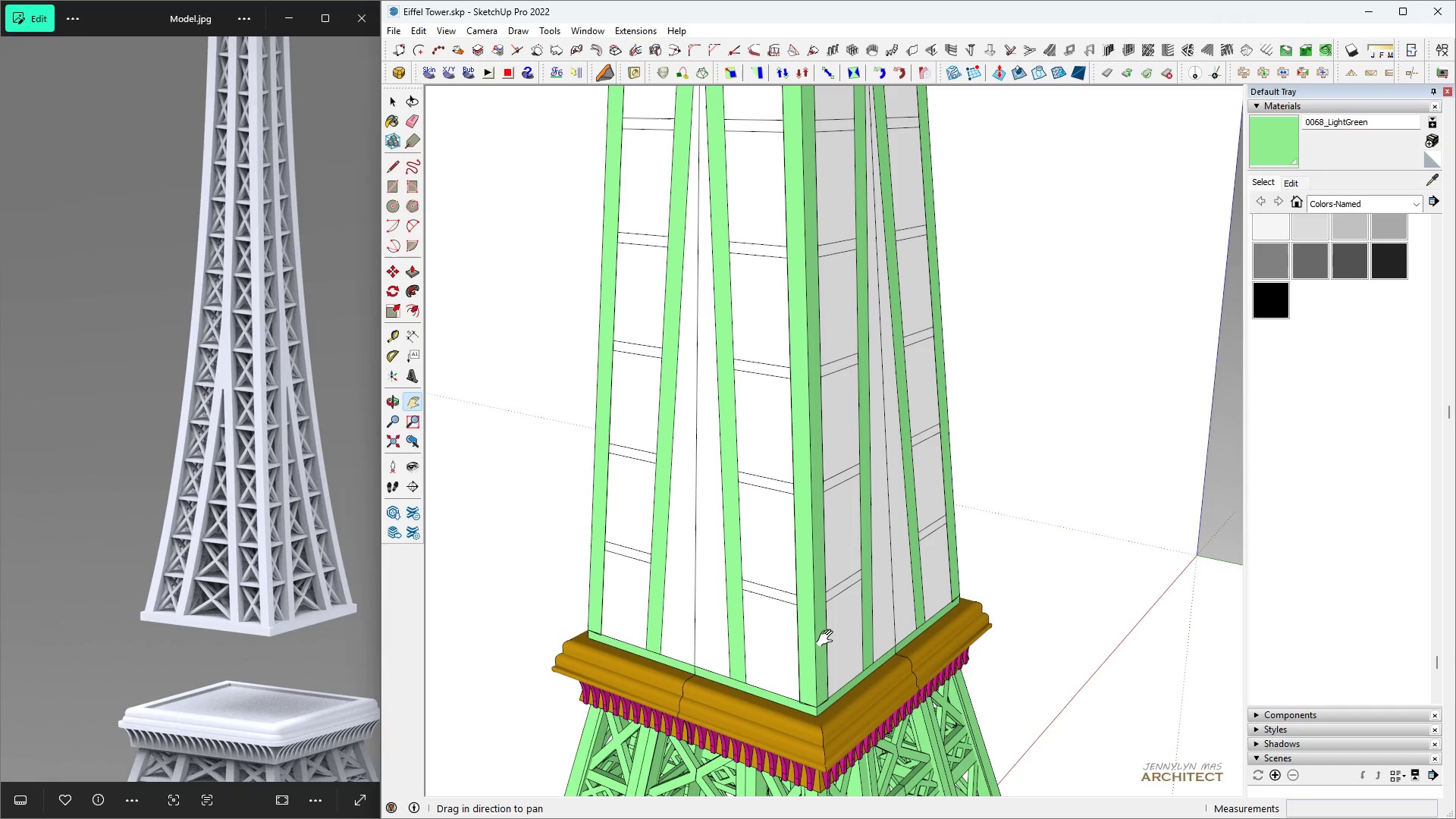 
key(Space)
 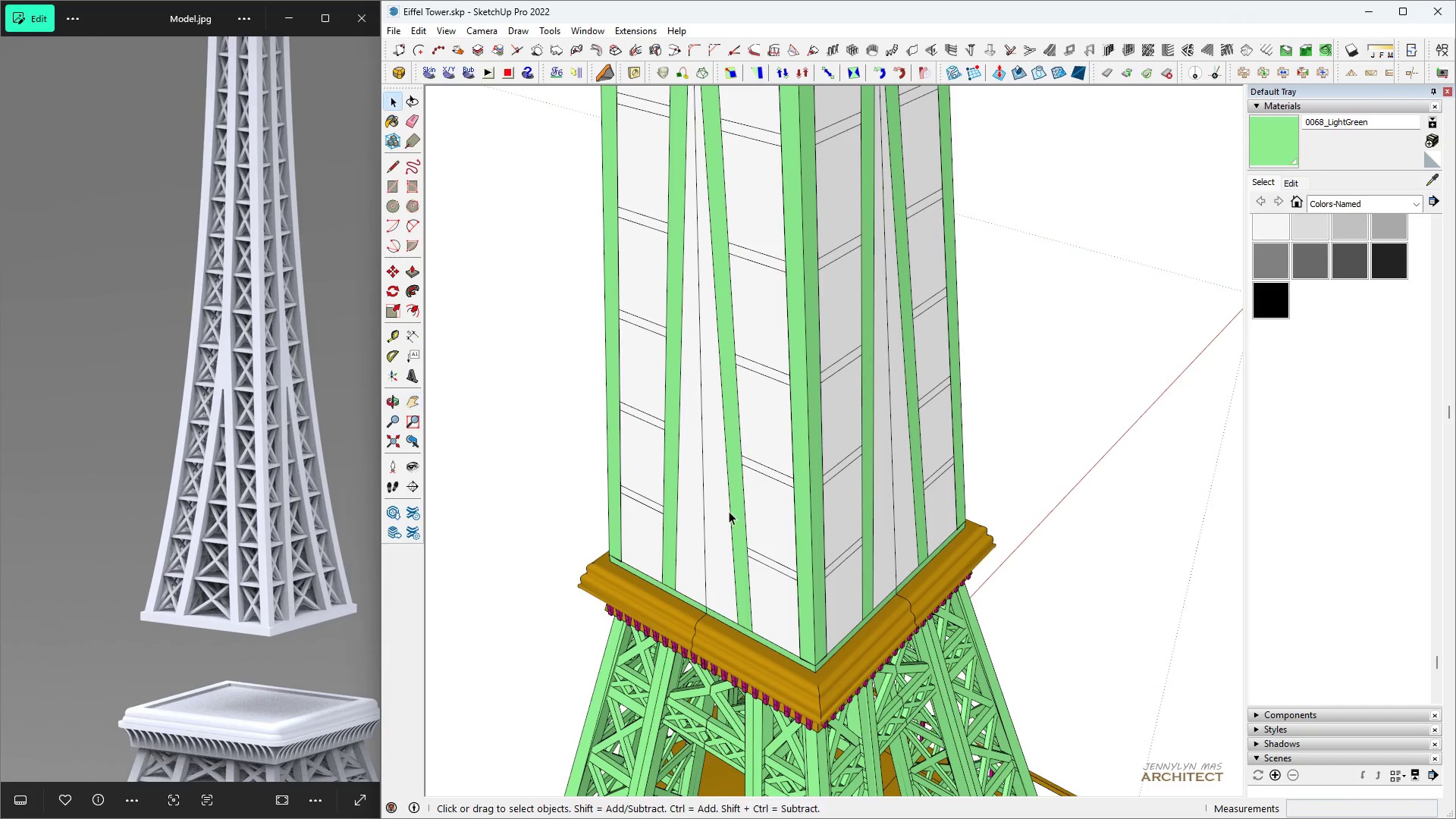 
scroll: coordinate [732, 510], scroll_direction: up, amount: 4.0
 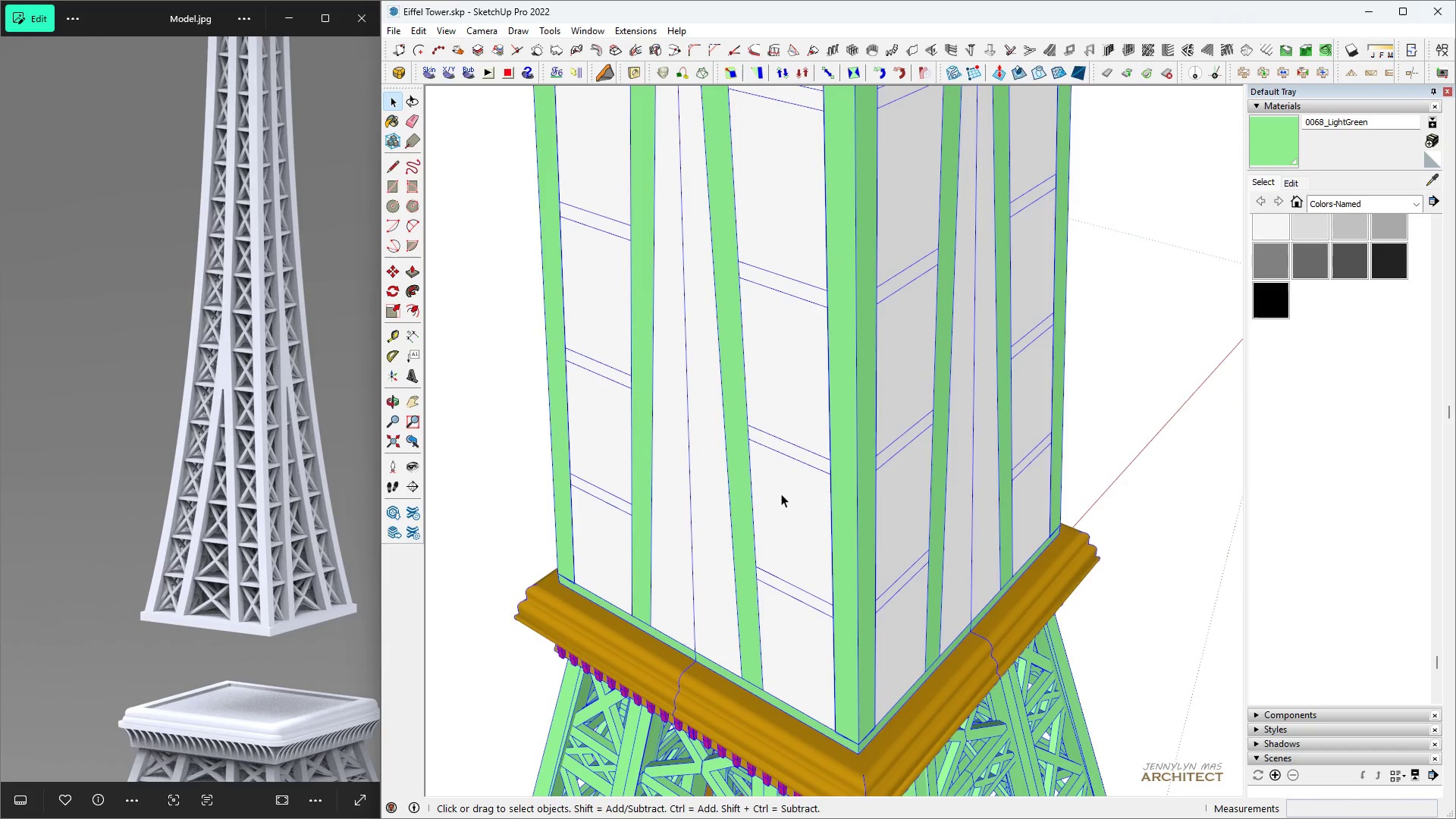 
double_click([781, 494])
 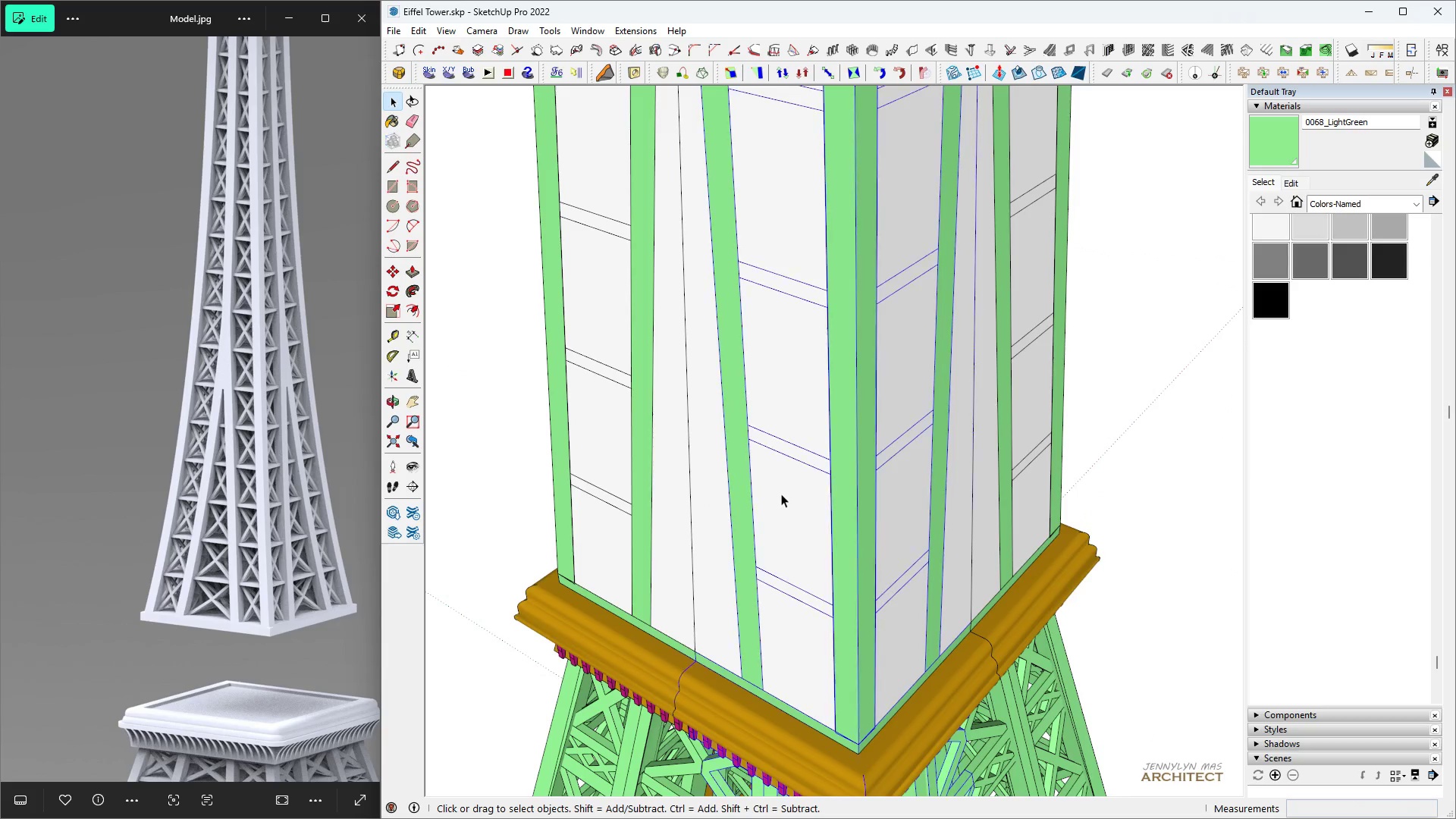 
triple_click([781, 494])
 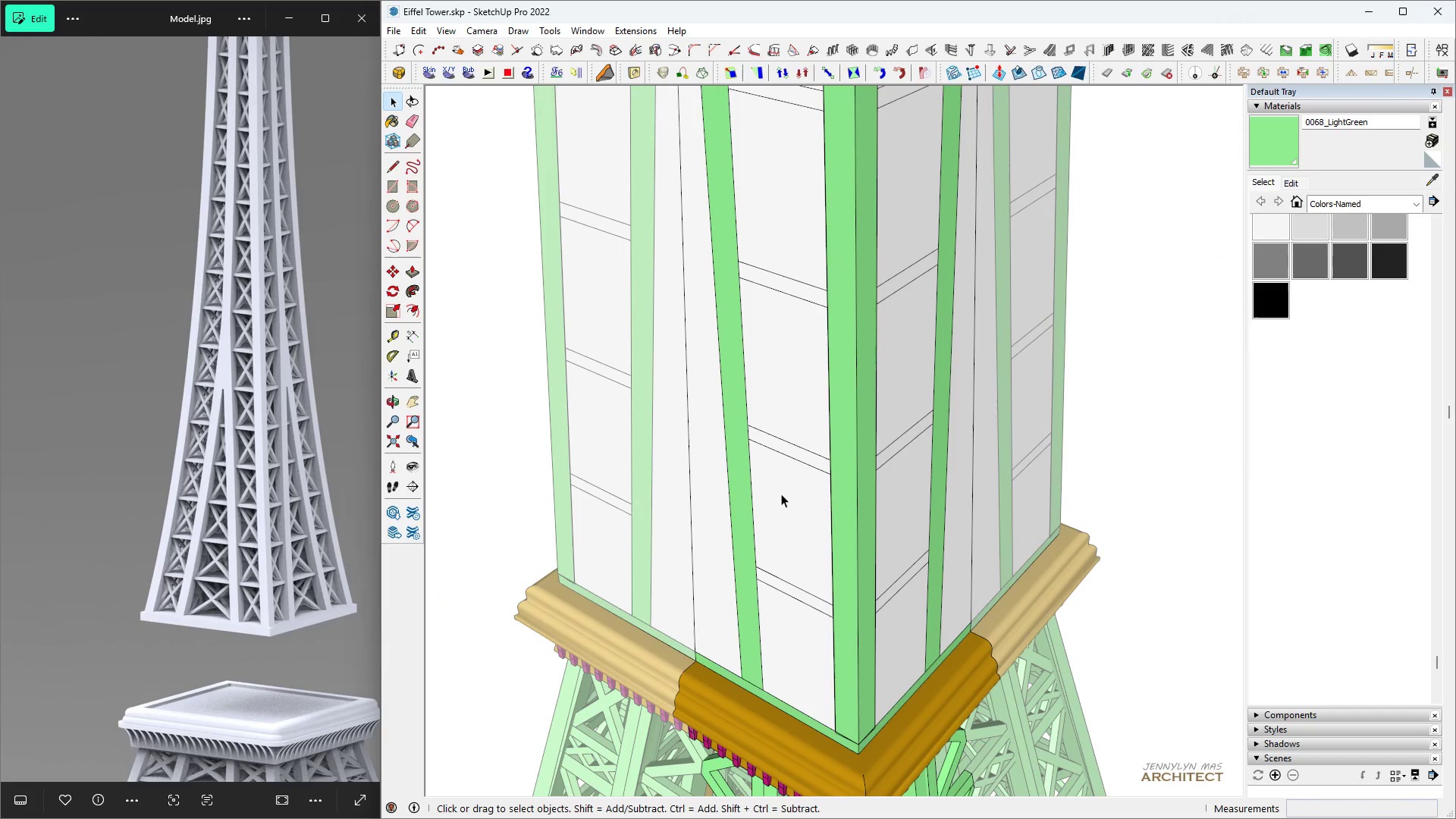 
triple_click([781, 494])
 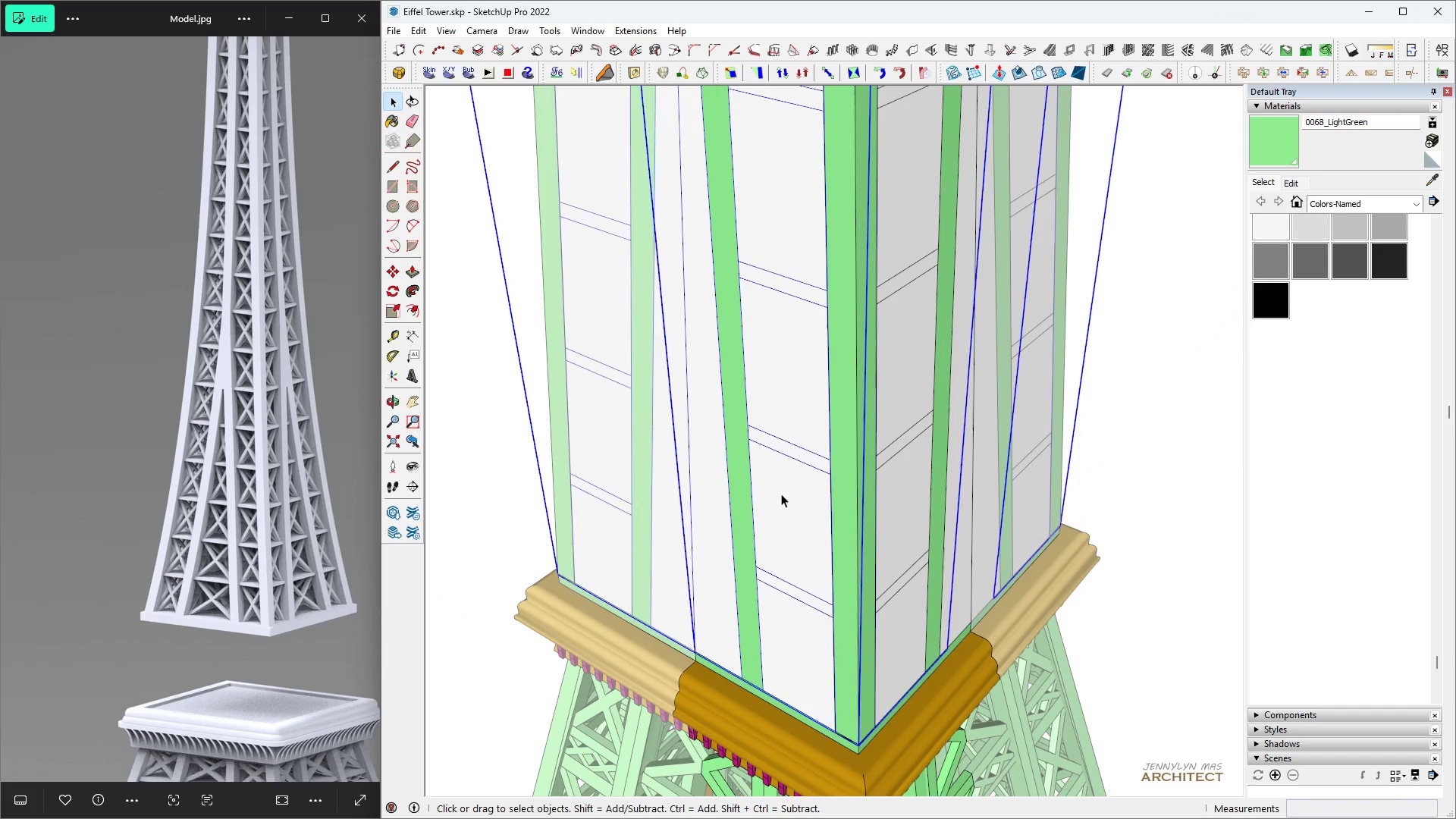 
triple_click([781, 494])
 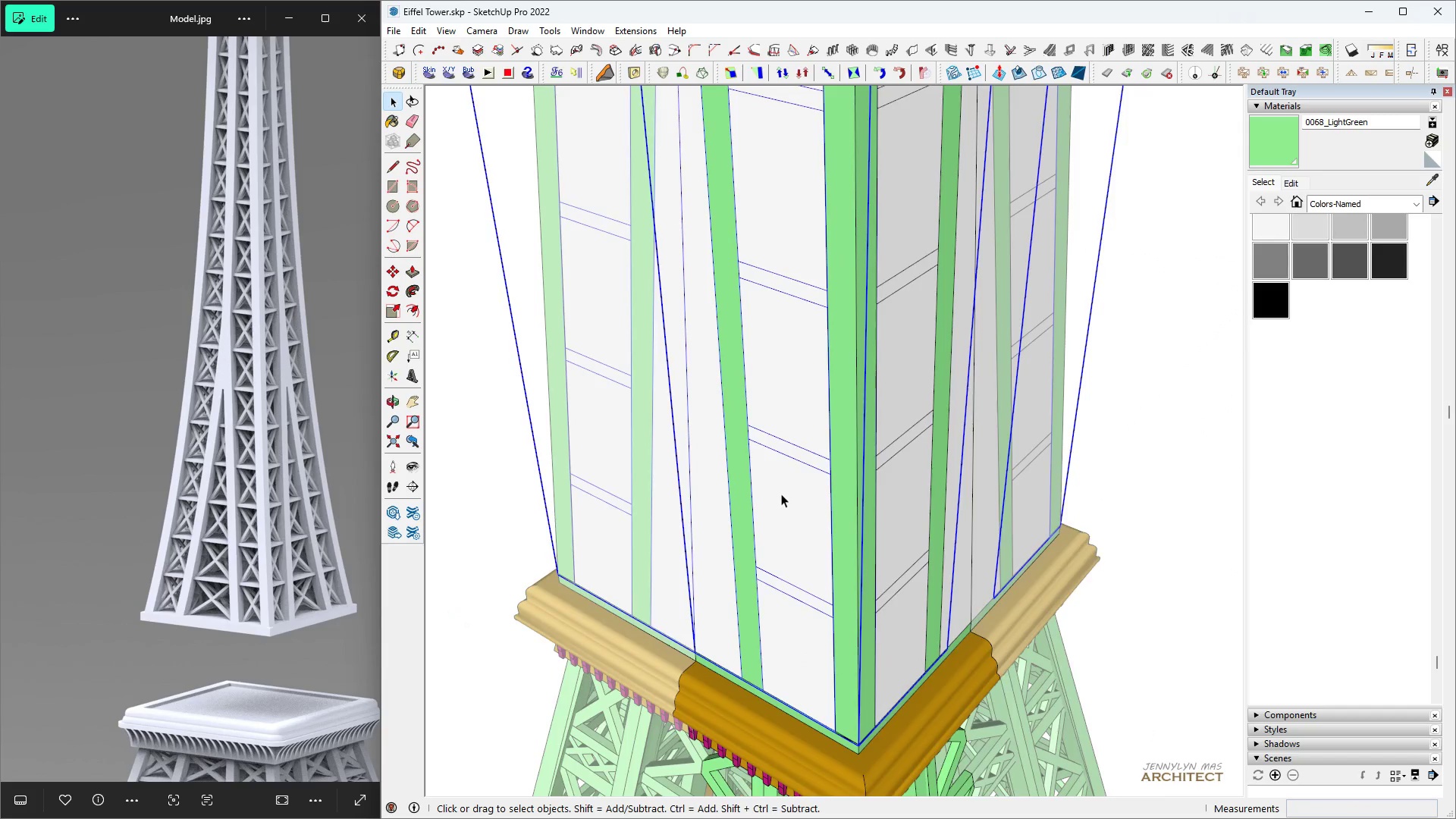 
triple_click([781, 494])
 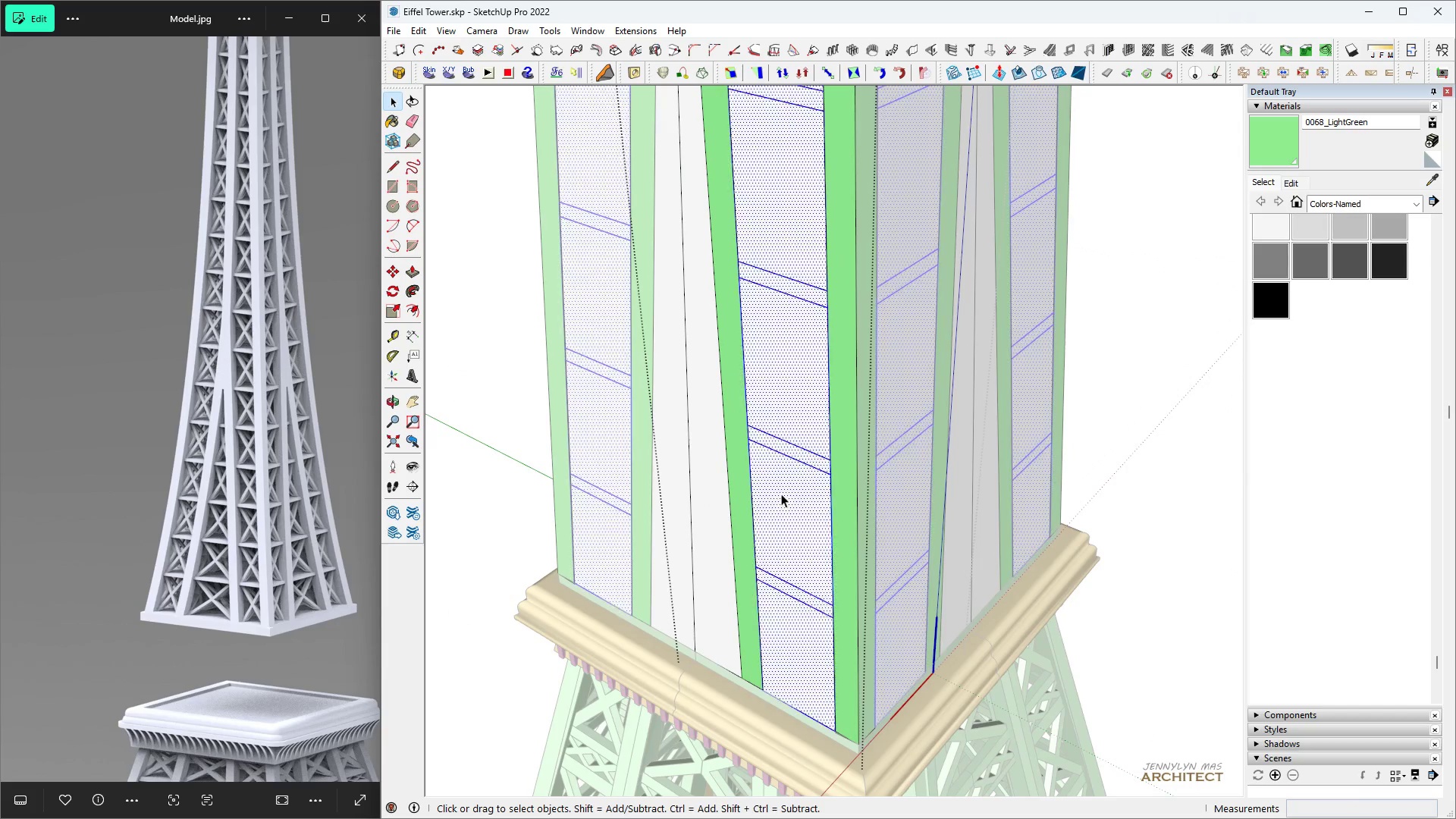 
triple_click([781, 494])
 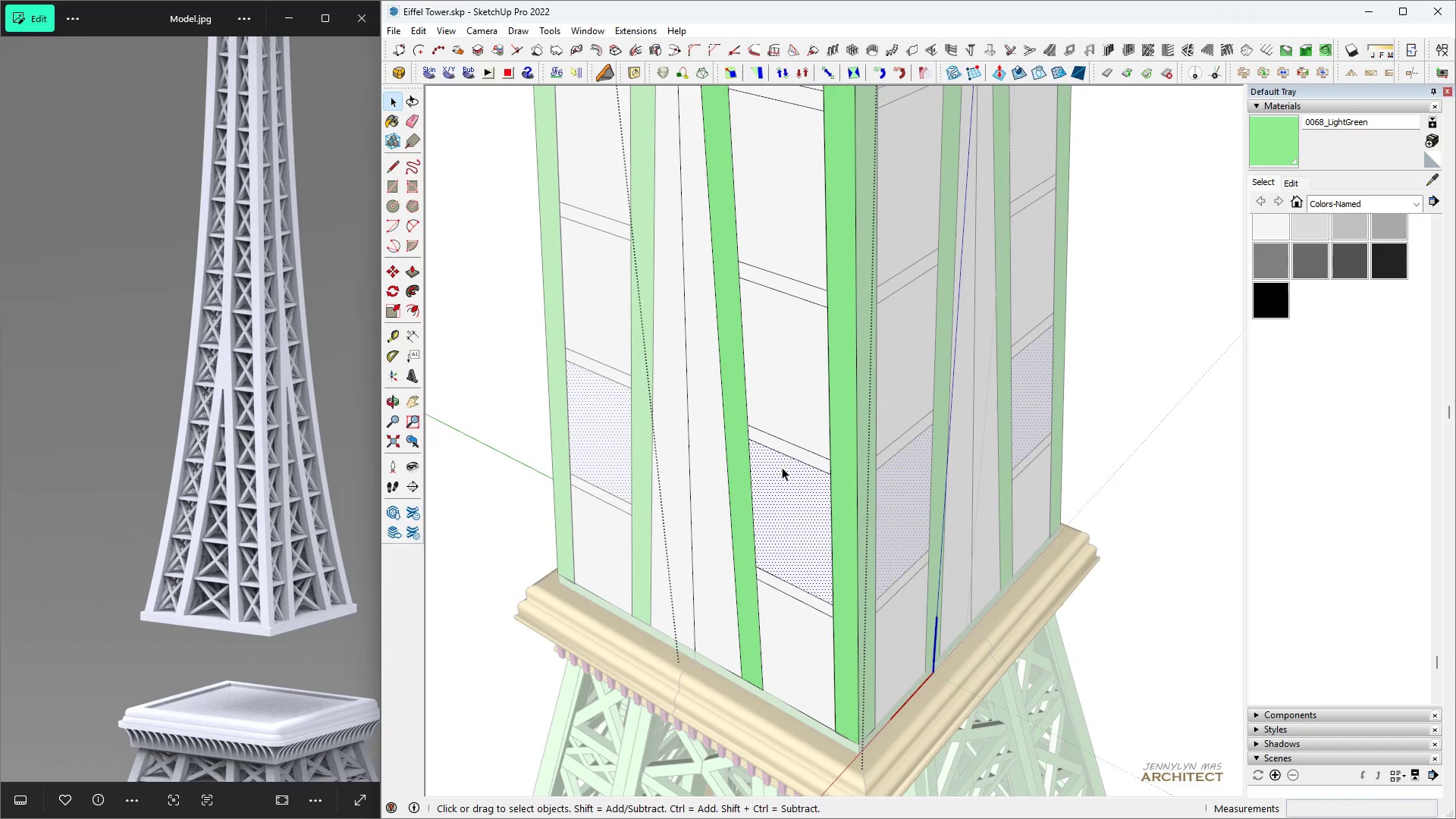 
triple_click([782, 467])
 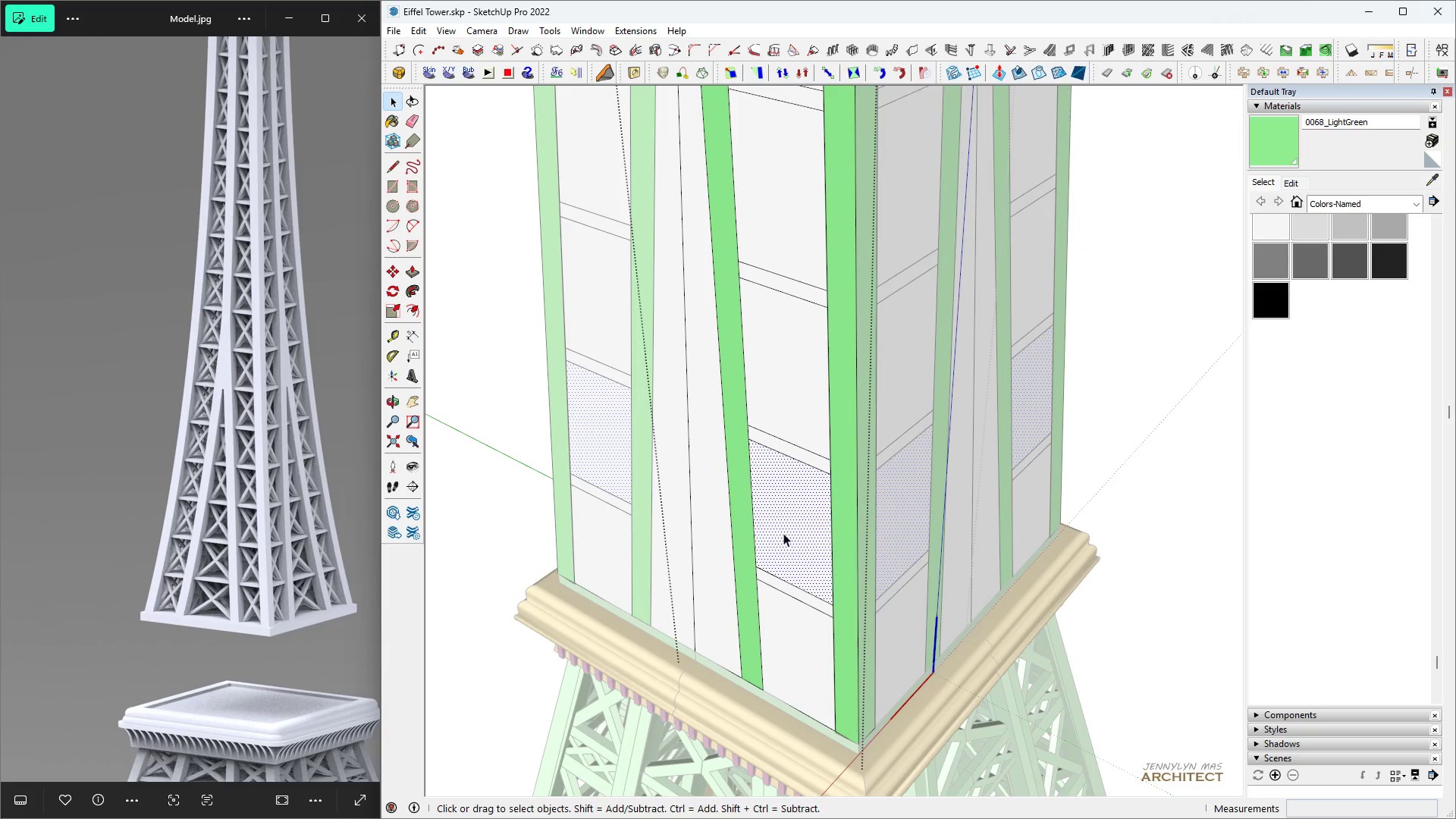 
key(H)
 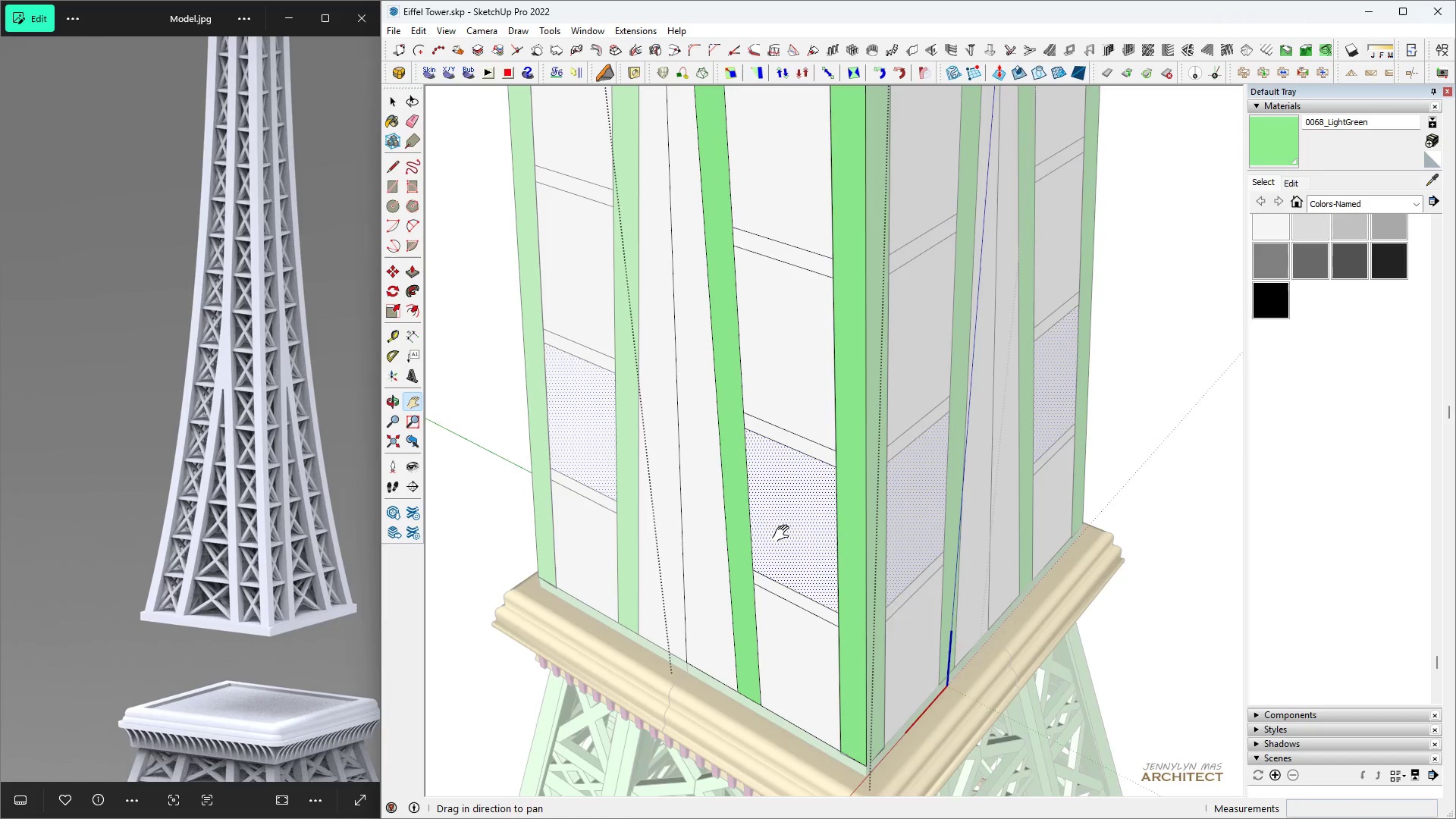 
scroll: coordinate [804, 463], scroll_direction: none, amount: 0.0
 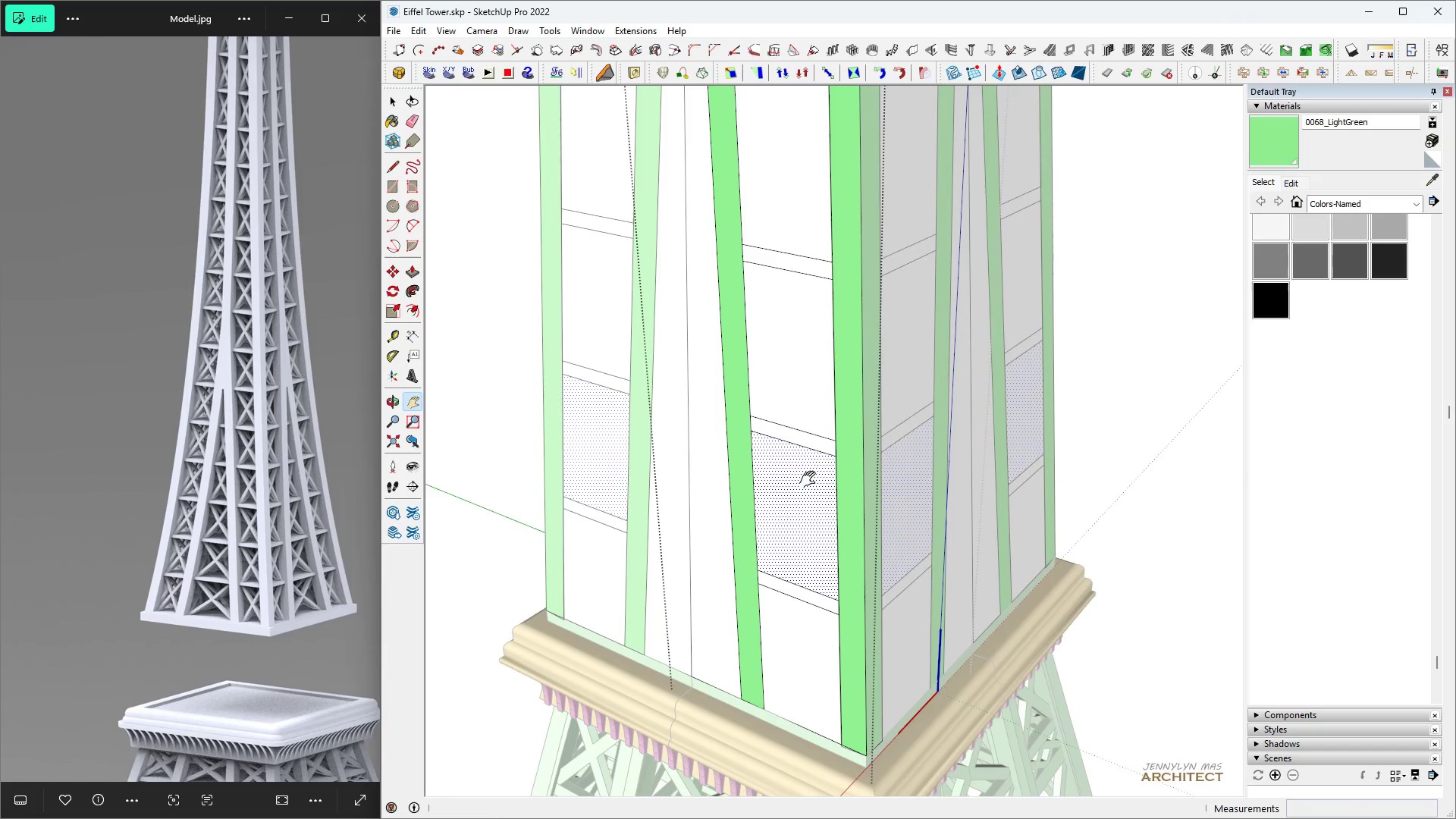 
key(Space)
 